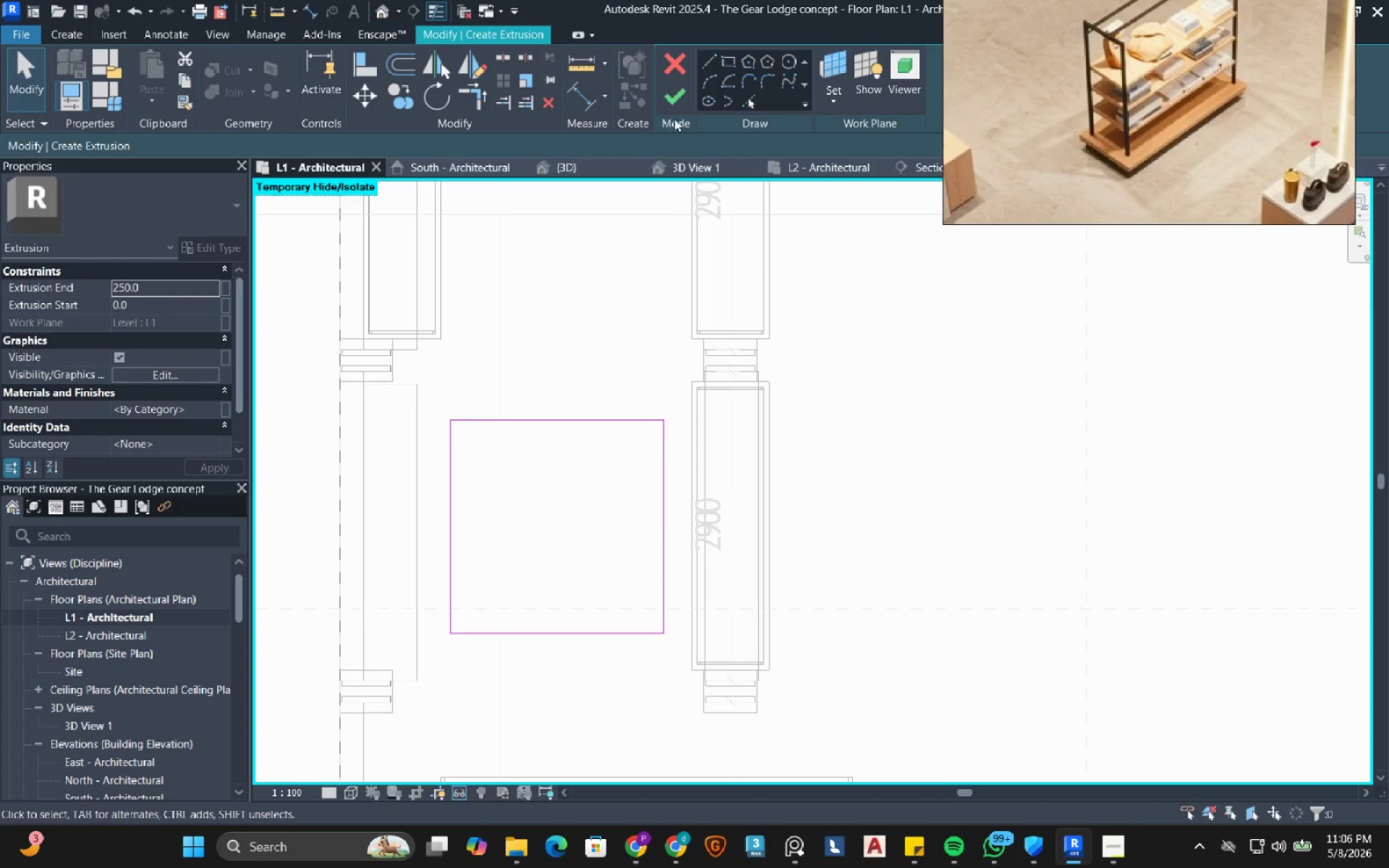 
left_click([671, 101])
 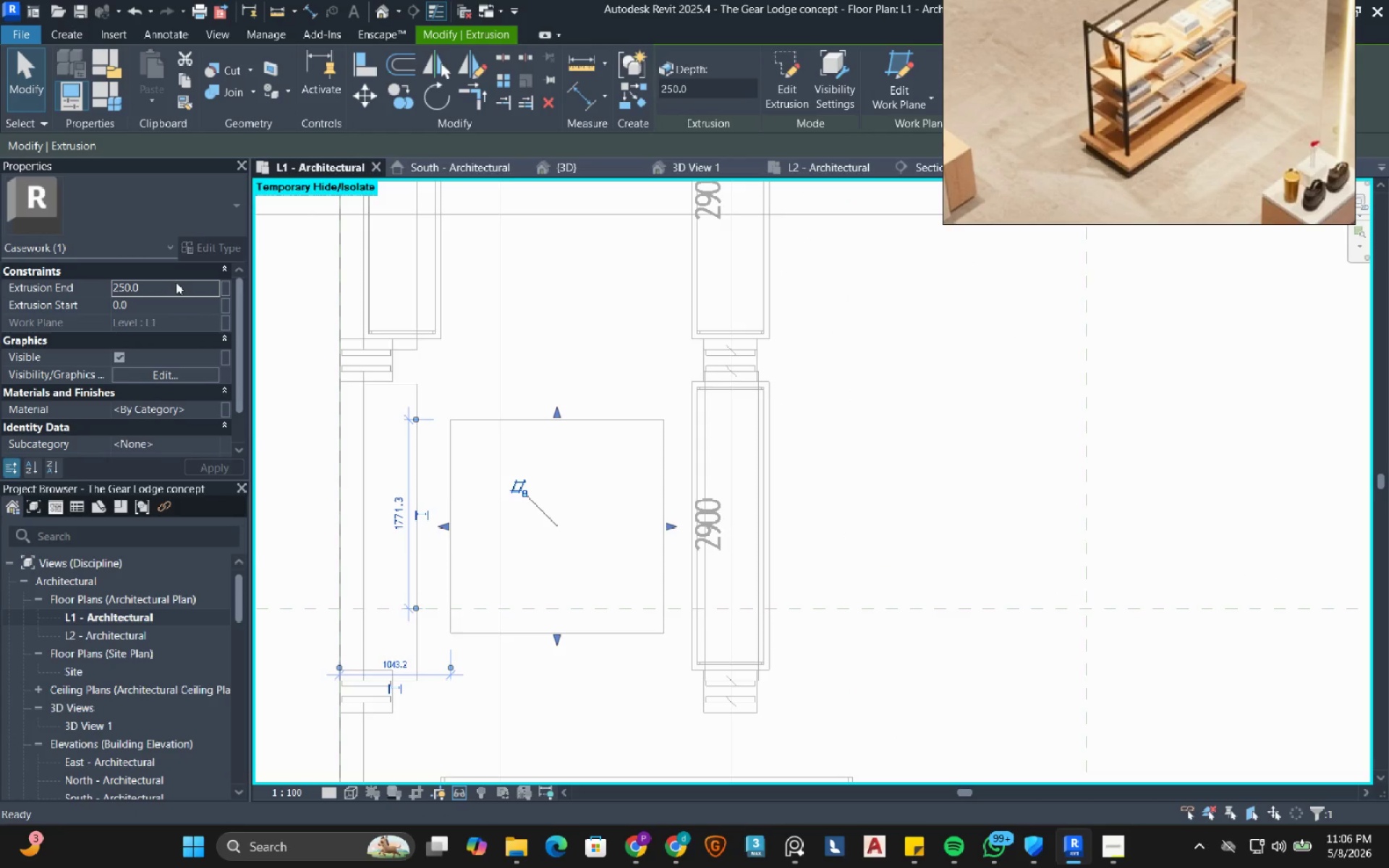 
left_click_drag(start_coordinate=[174, 286], to_coordinate=[170, 292])
 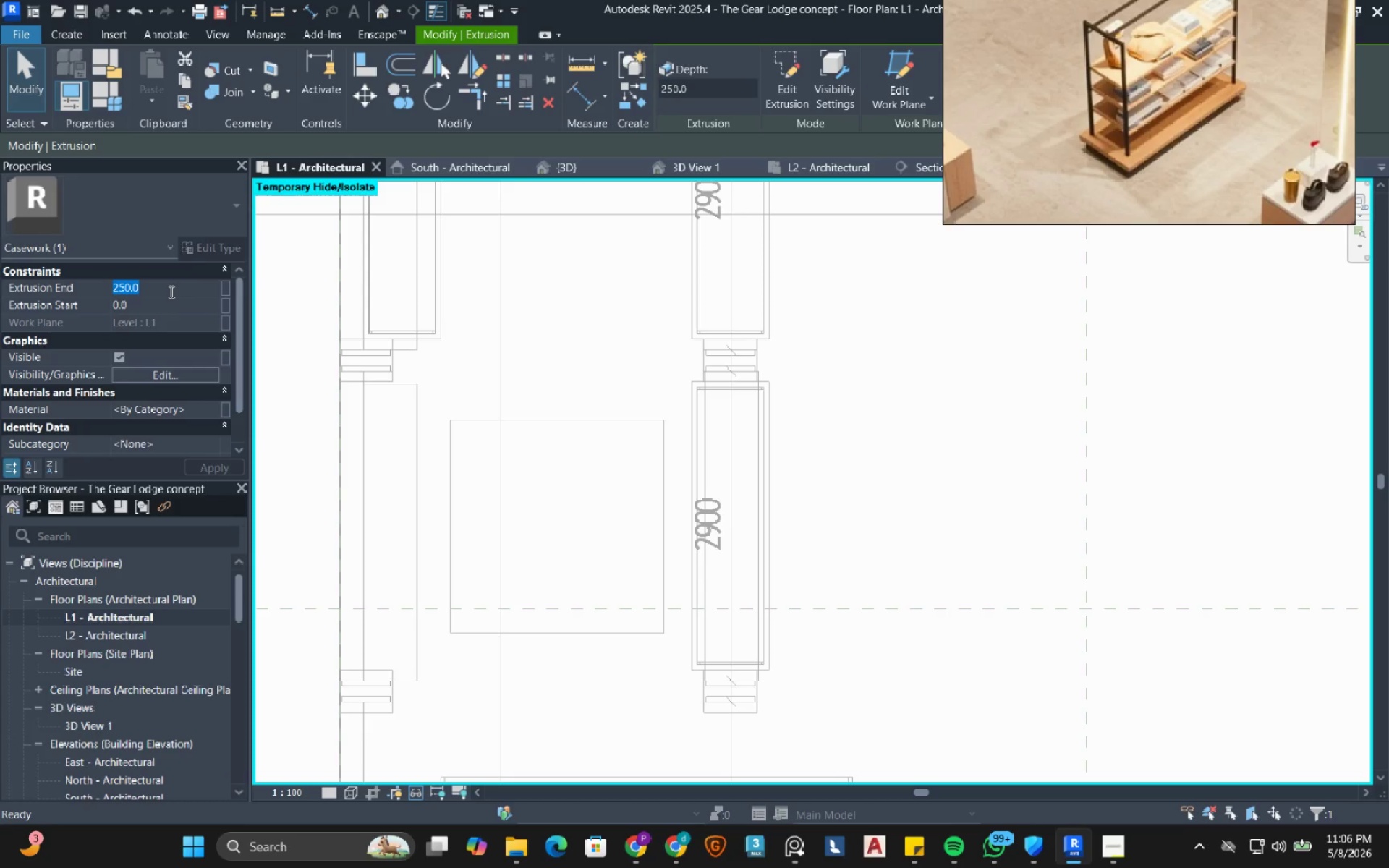 
key(Numpad2)
 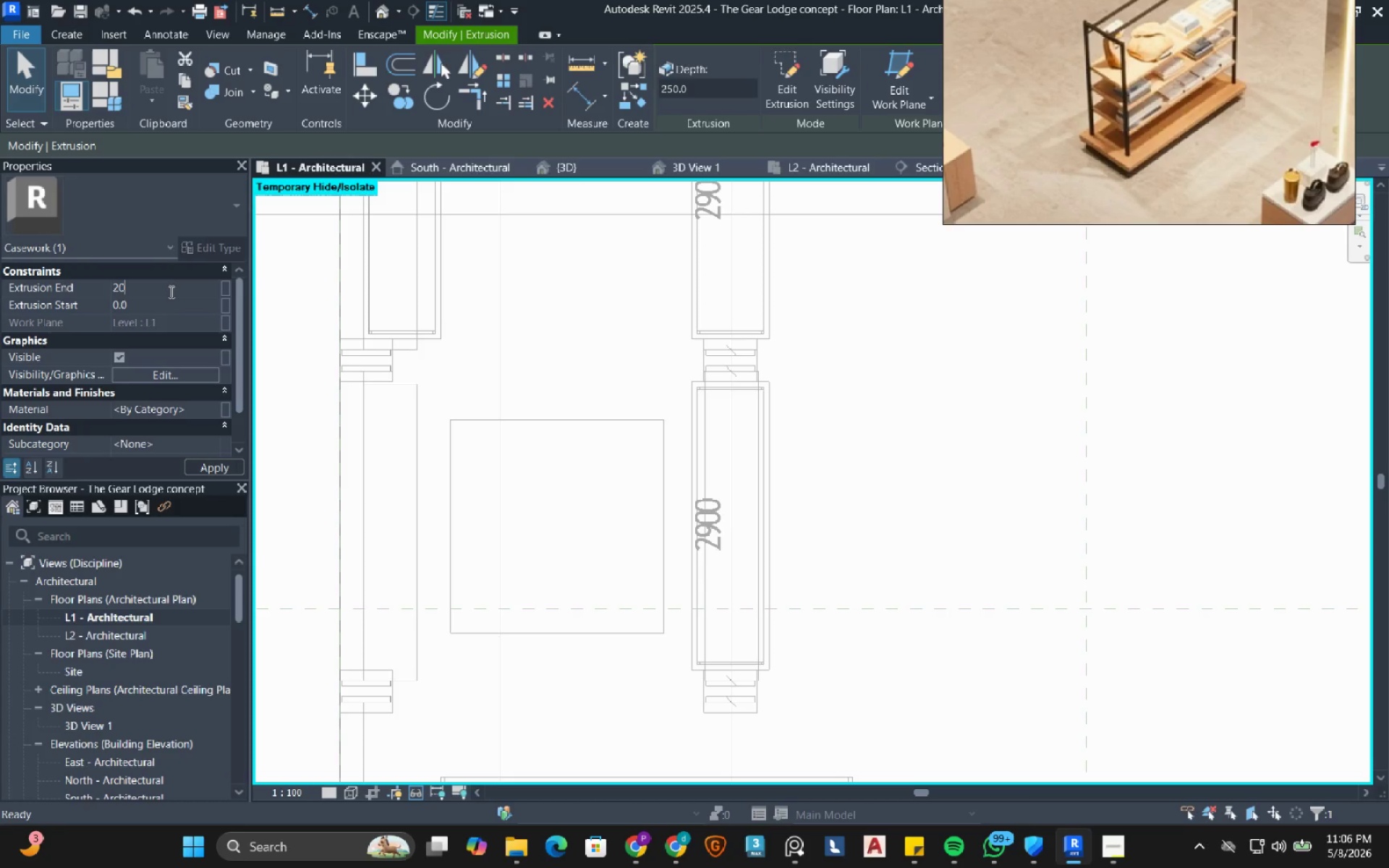 
key(Numpad0)
 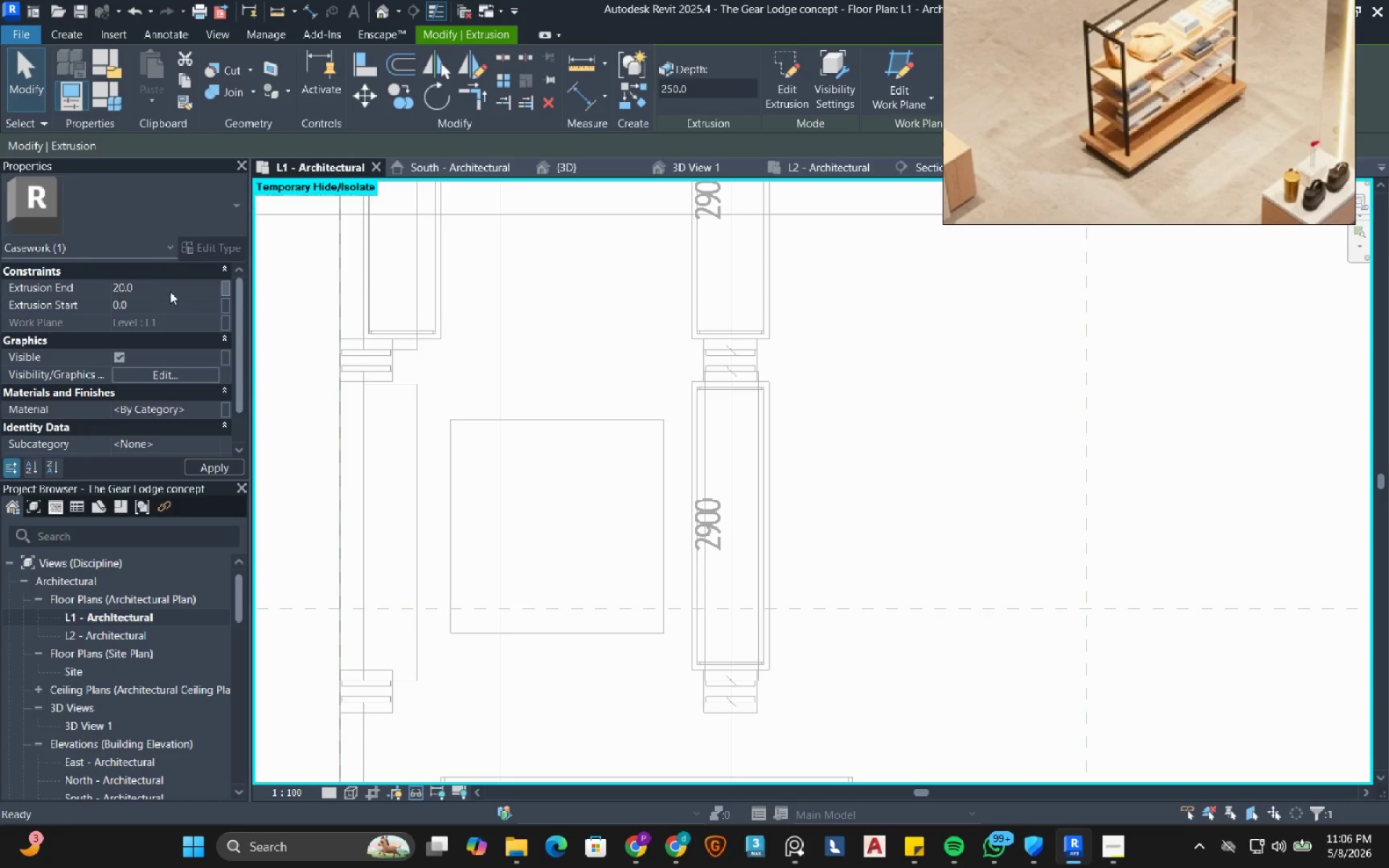 
key(NumpadEnter)
 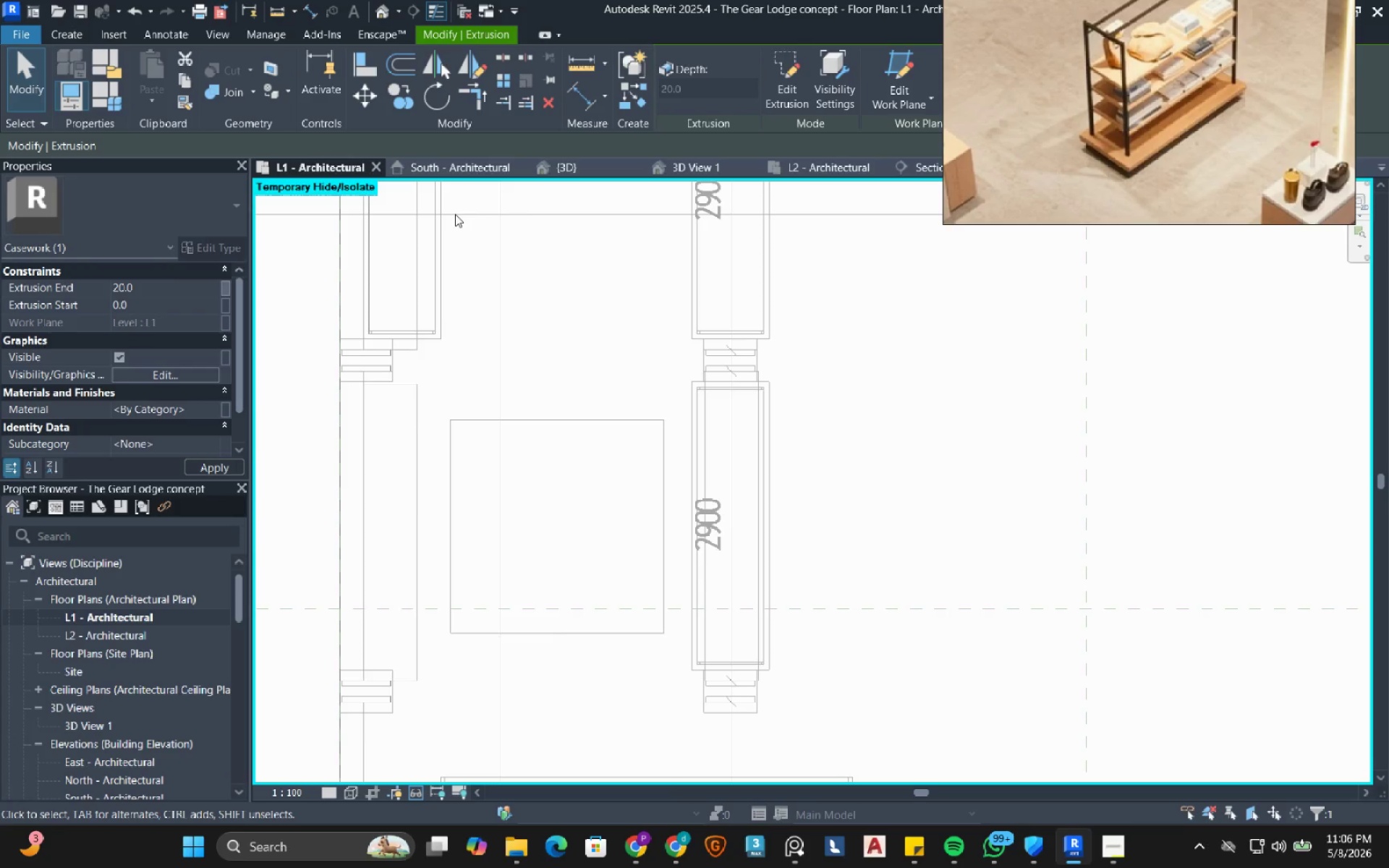 
key(Escape)
 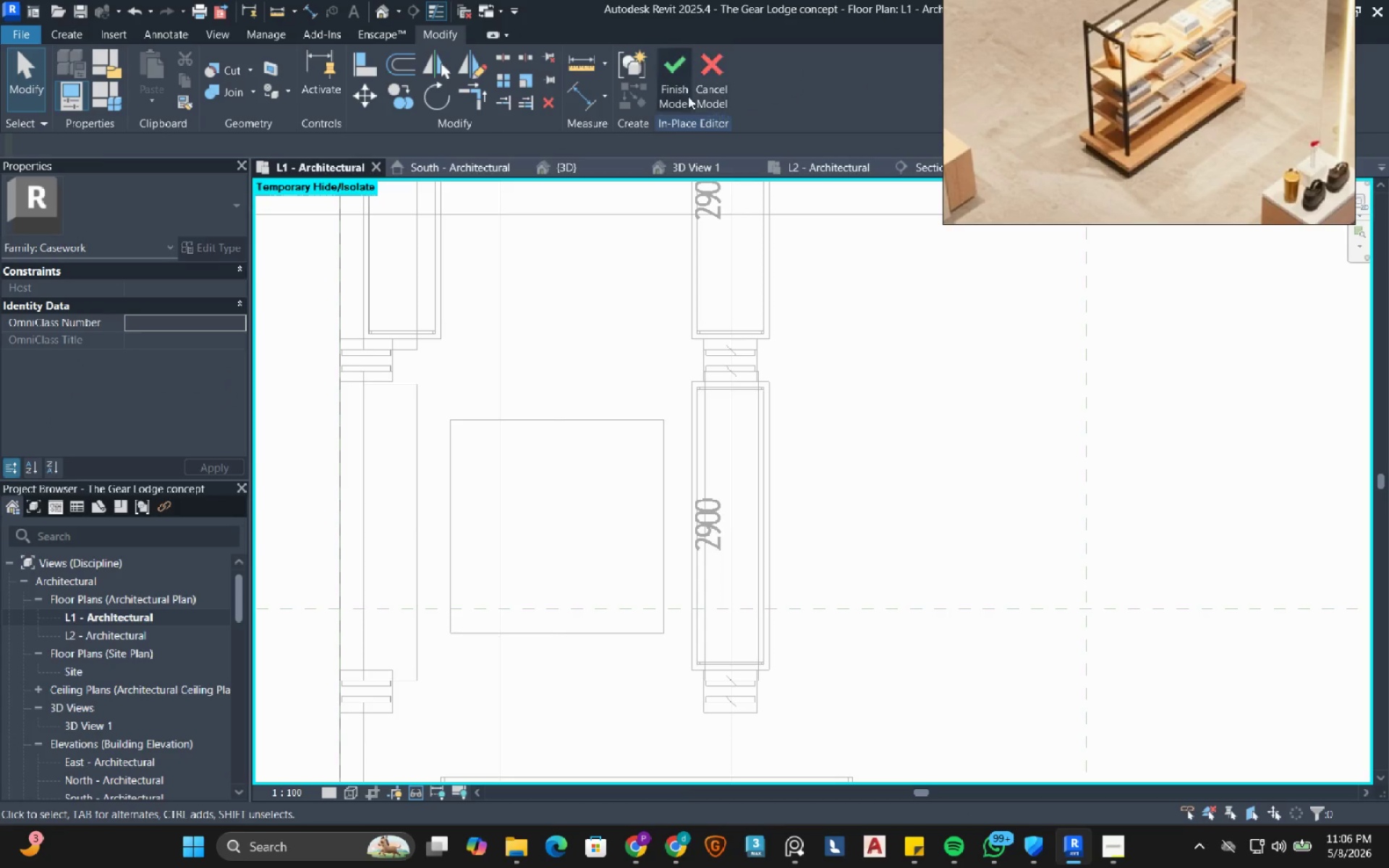 
left_click([682, 81])
 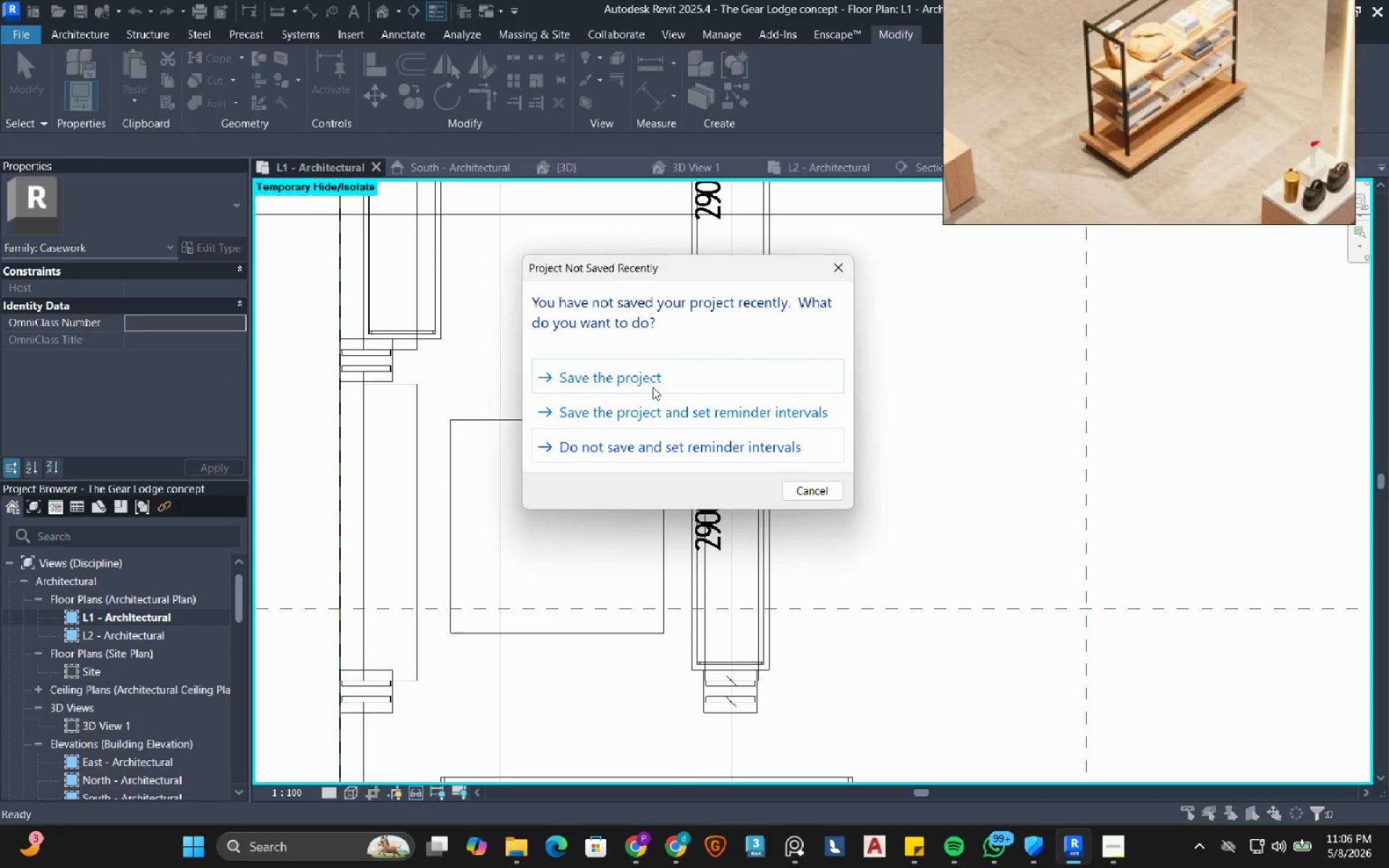 
left_click([660, 372])
 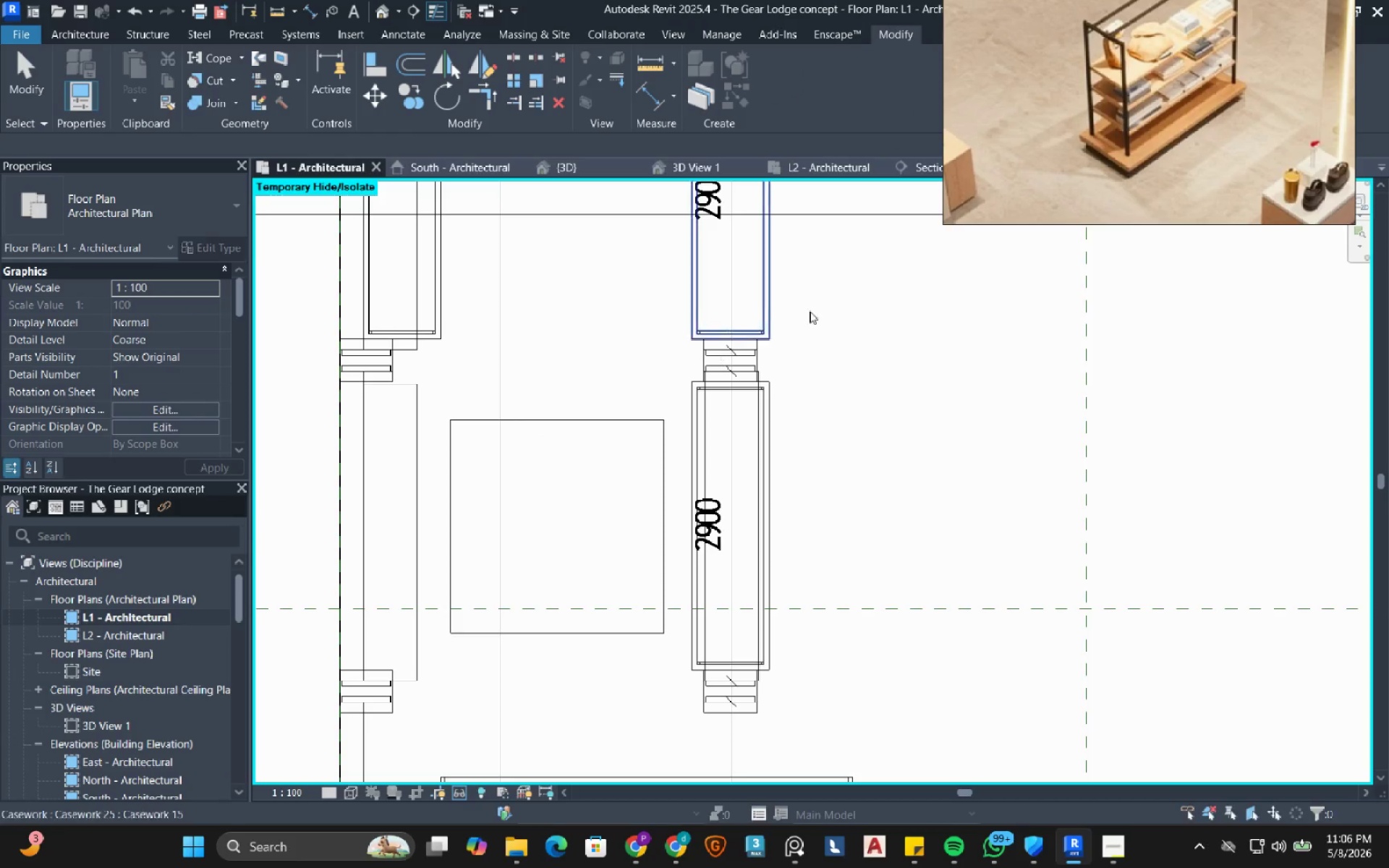 
scroll: coordinate [1199, 125], scroll_direction: down, amount: 9.0
 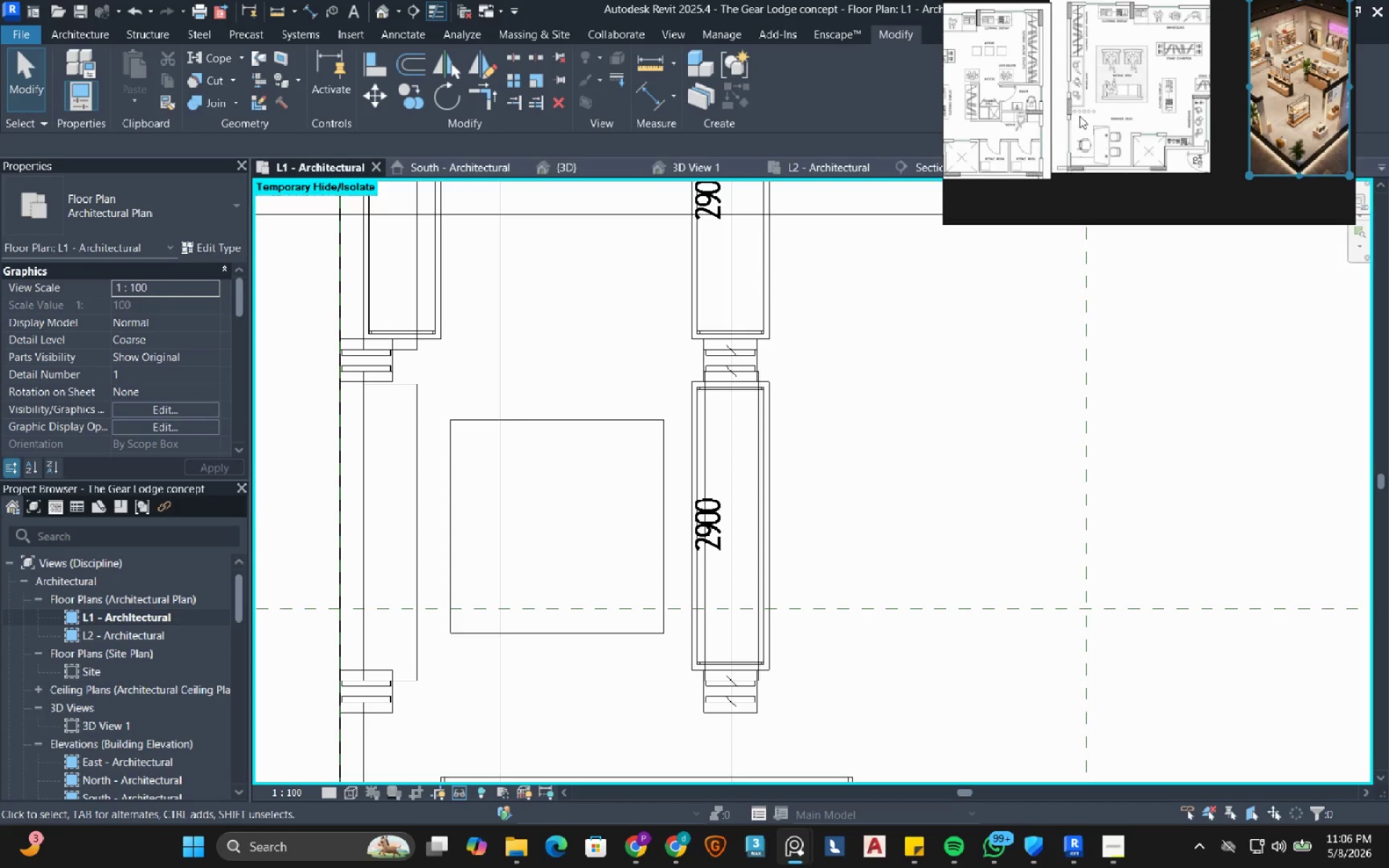 
scroll: coordinate [1160, 59], scroll_direction: up, amount: 7.0
 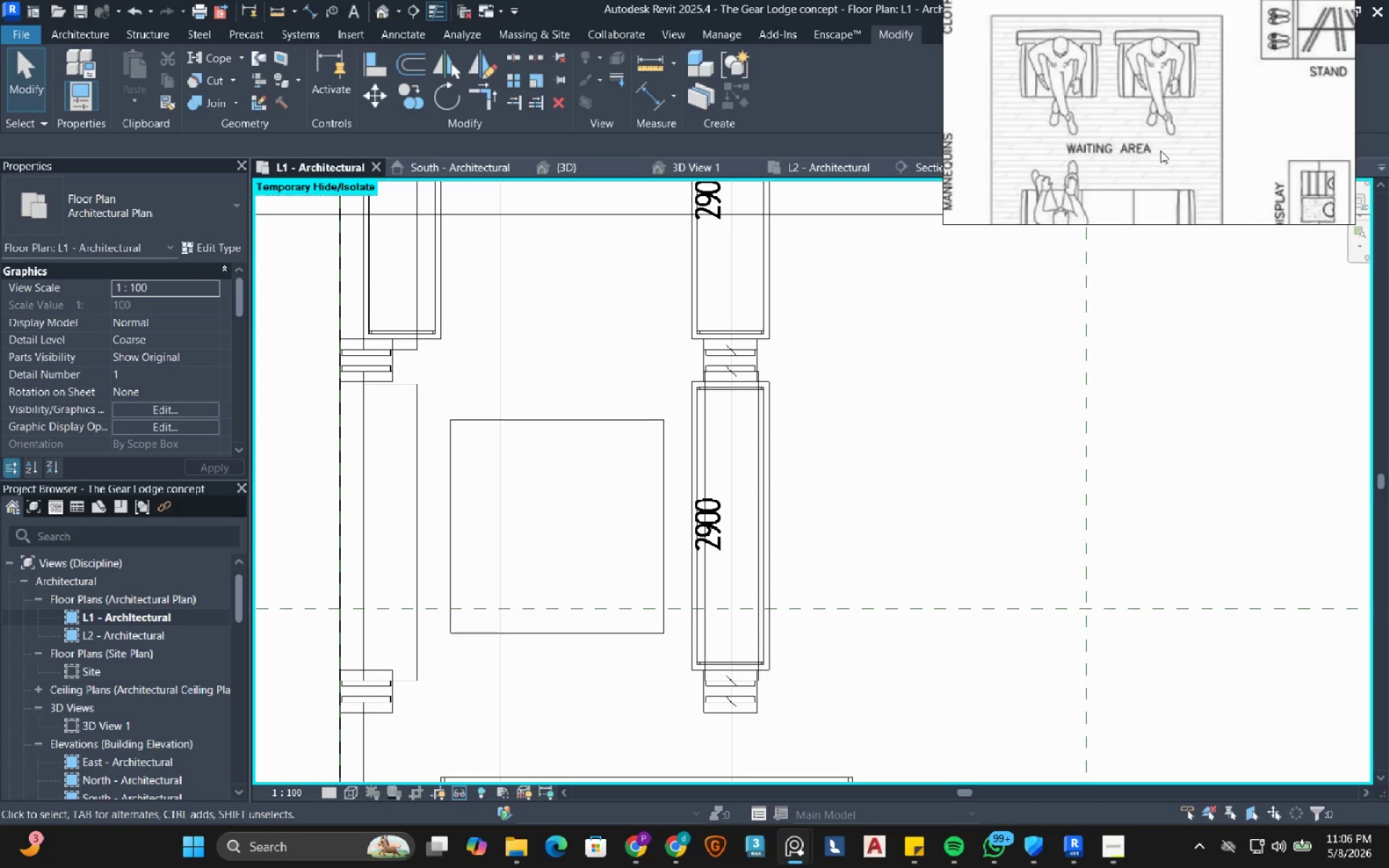 
scroll: coordinate [1160, 145], scroll_direction: down, amount: 2.0
 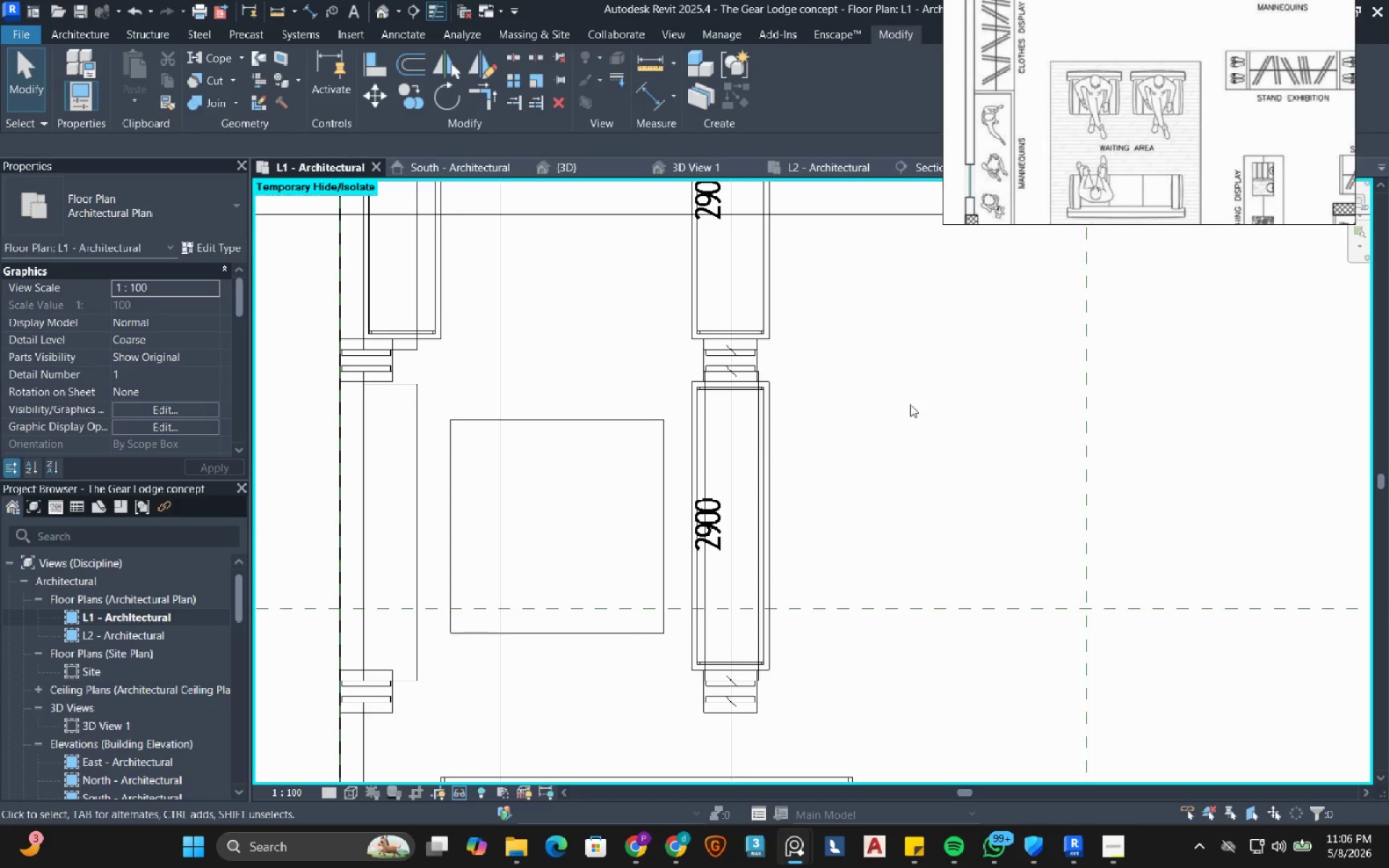 
key(Escape)
 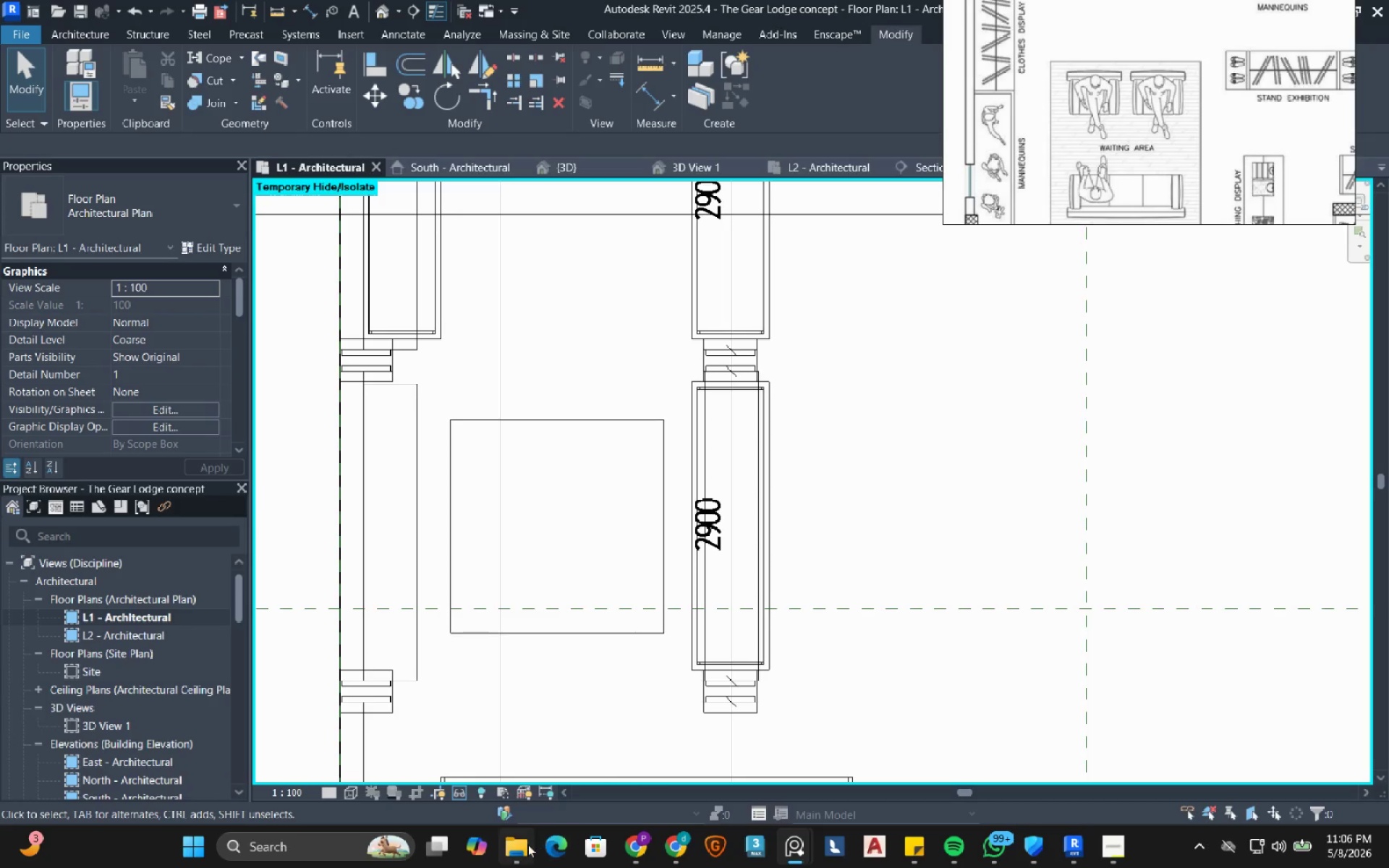 
left_click([527, 844])
 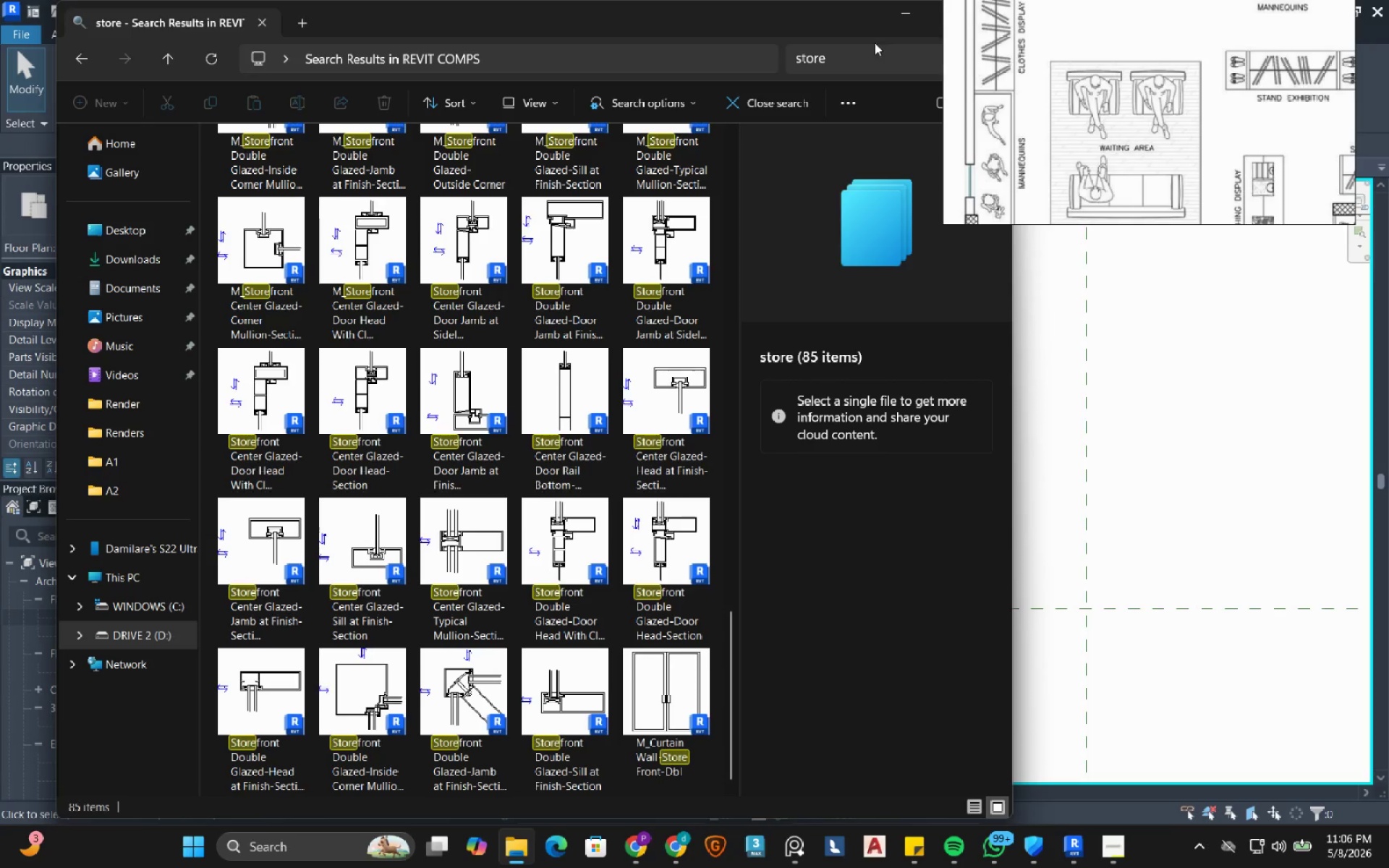 
left_click_drag(start_coordinate=[848, 63], to_coordinate=[754, 56])
 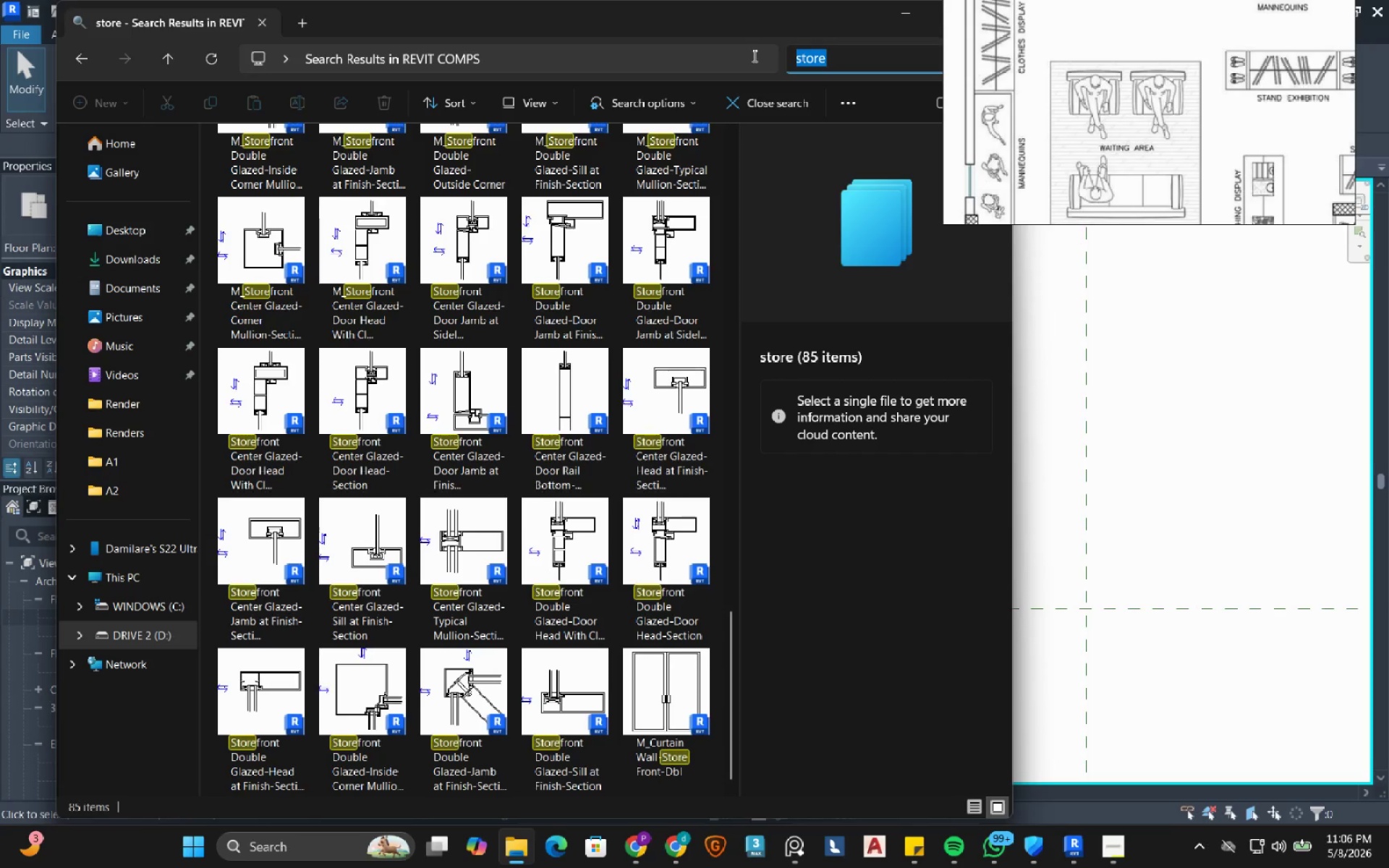 
type(armchair)
 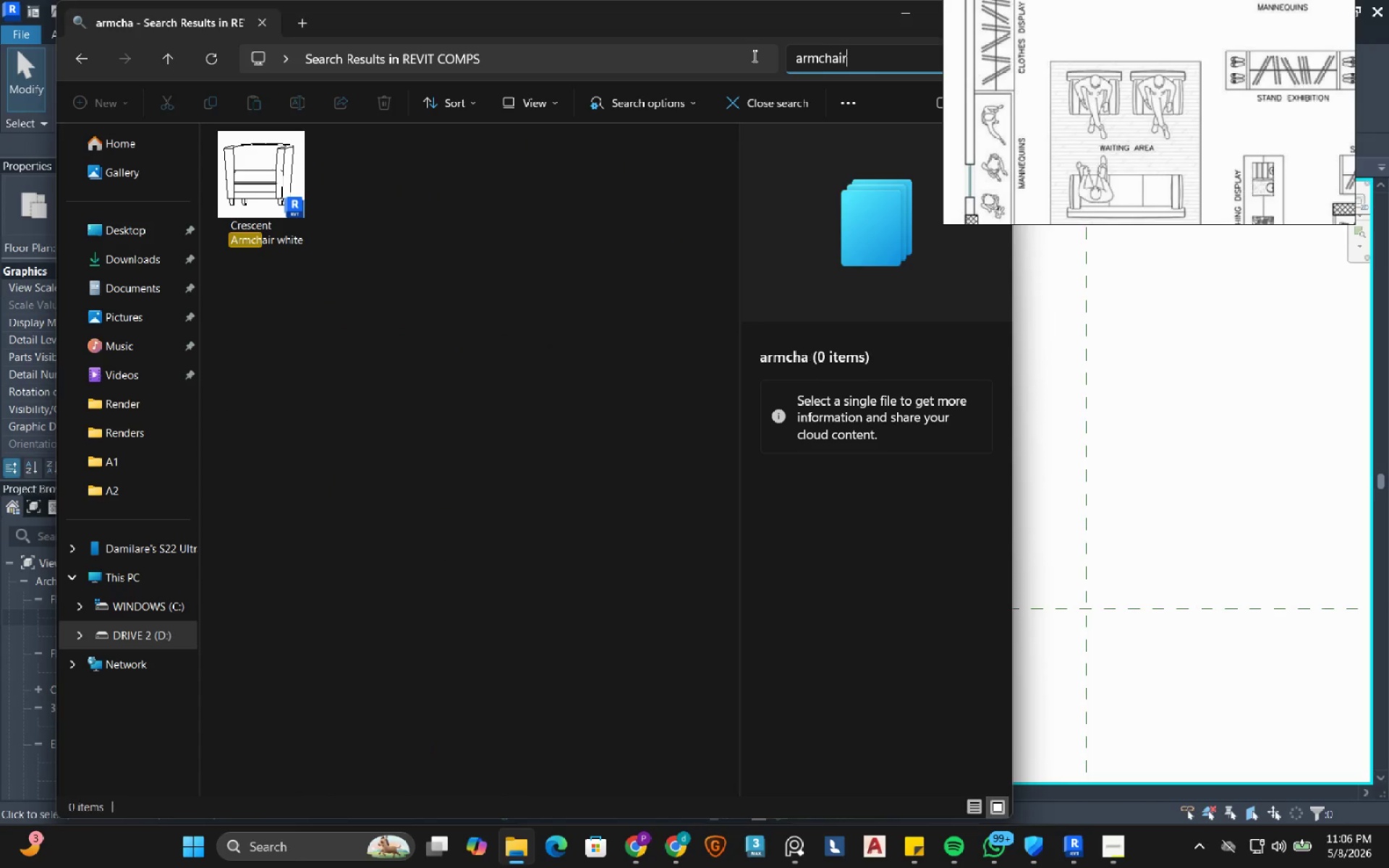 
key(Enter)
 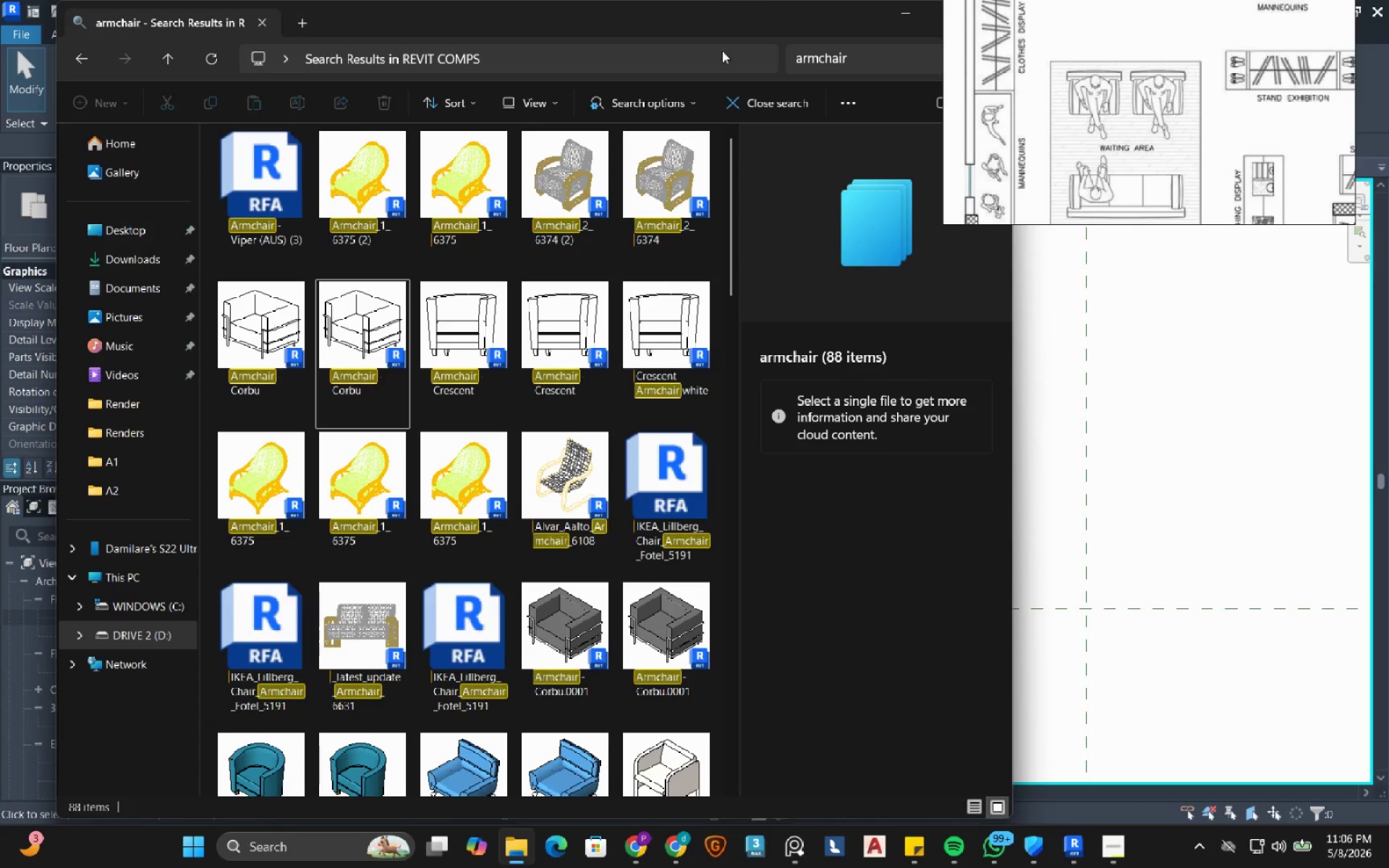 
wait(9.2)
 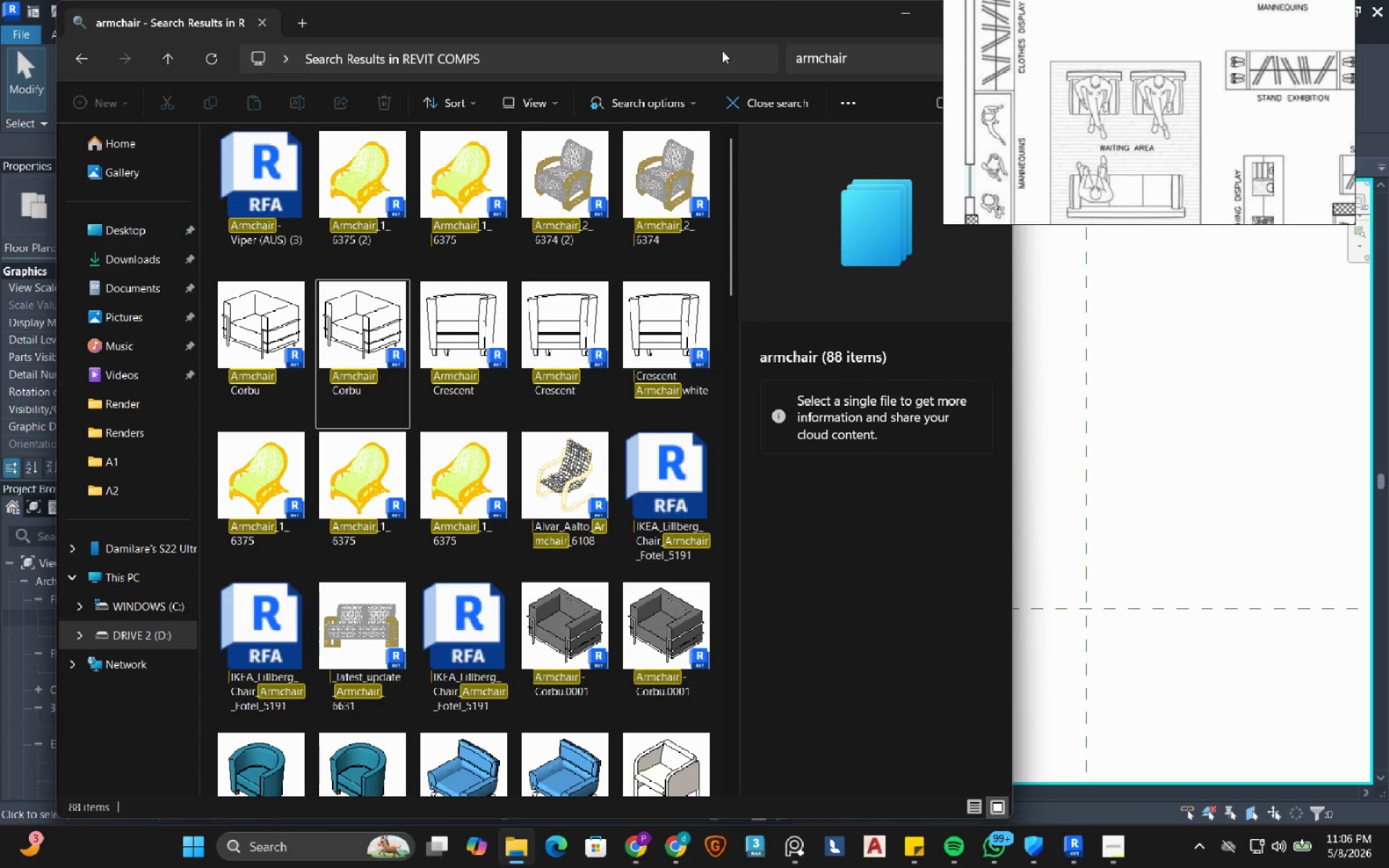 
scroll: coordinate [527, 557], scroll_direction: down, amount: 1.0
 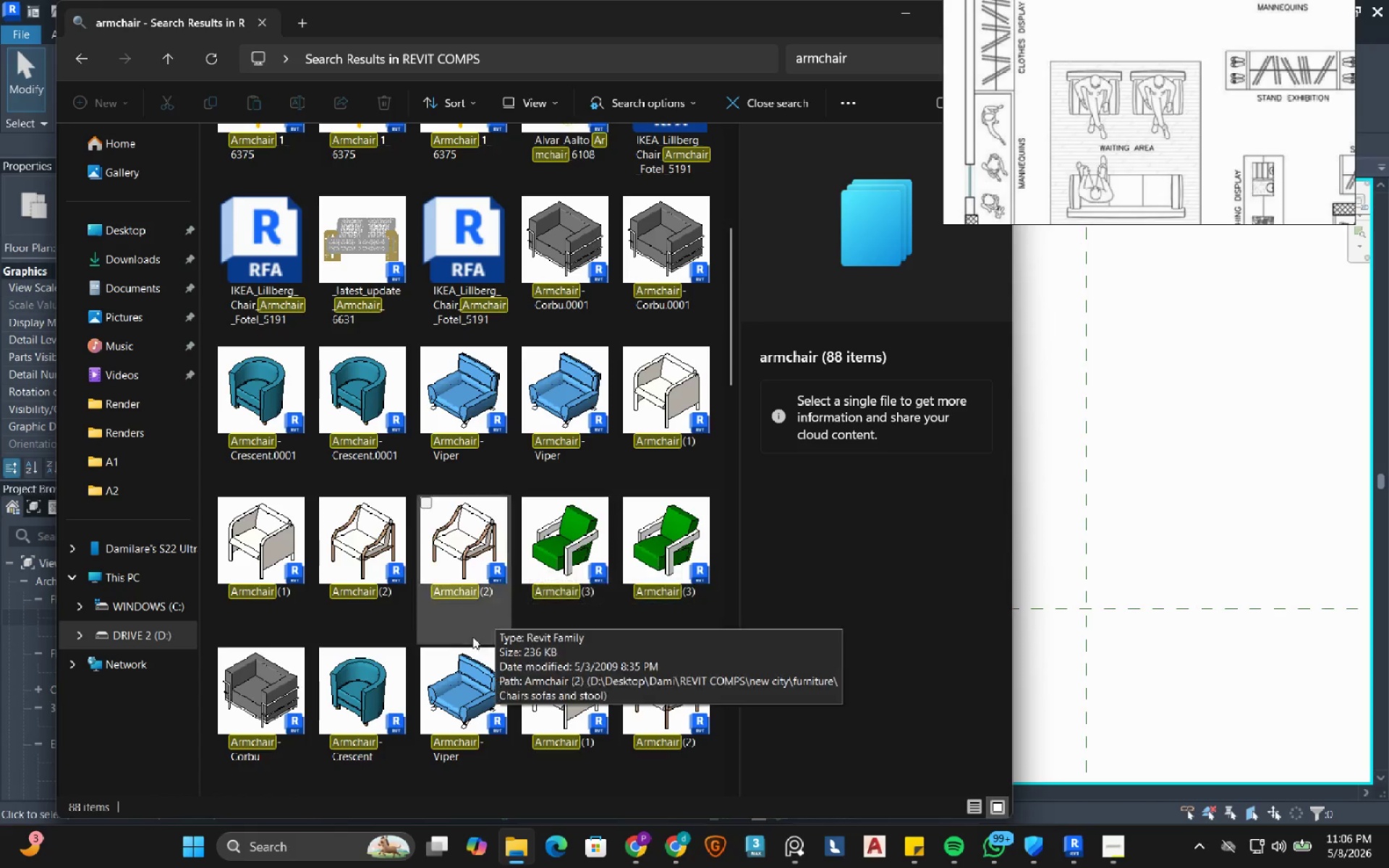 
left_click([358, 377])
 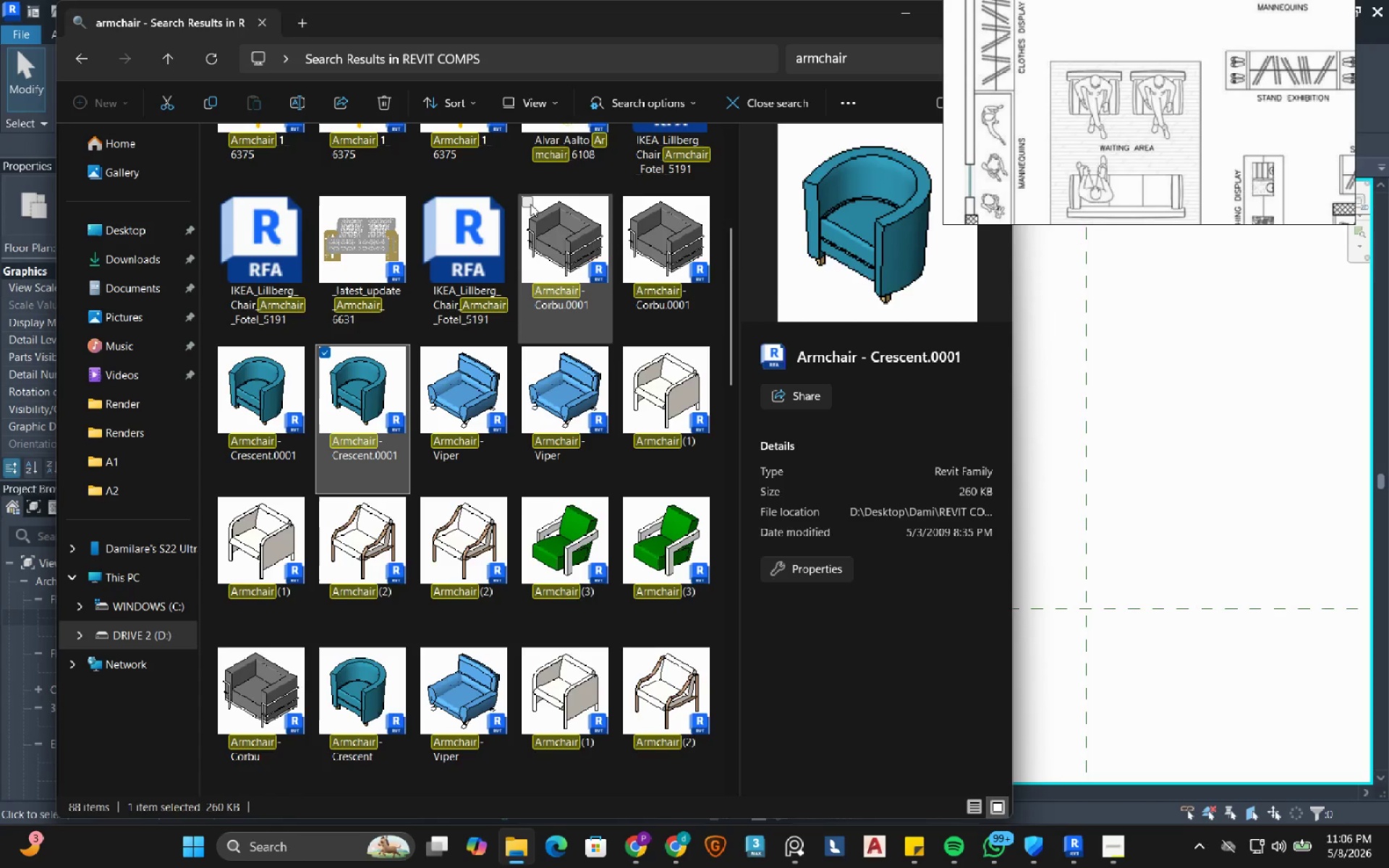 
left_click([529, 203])
 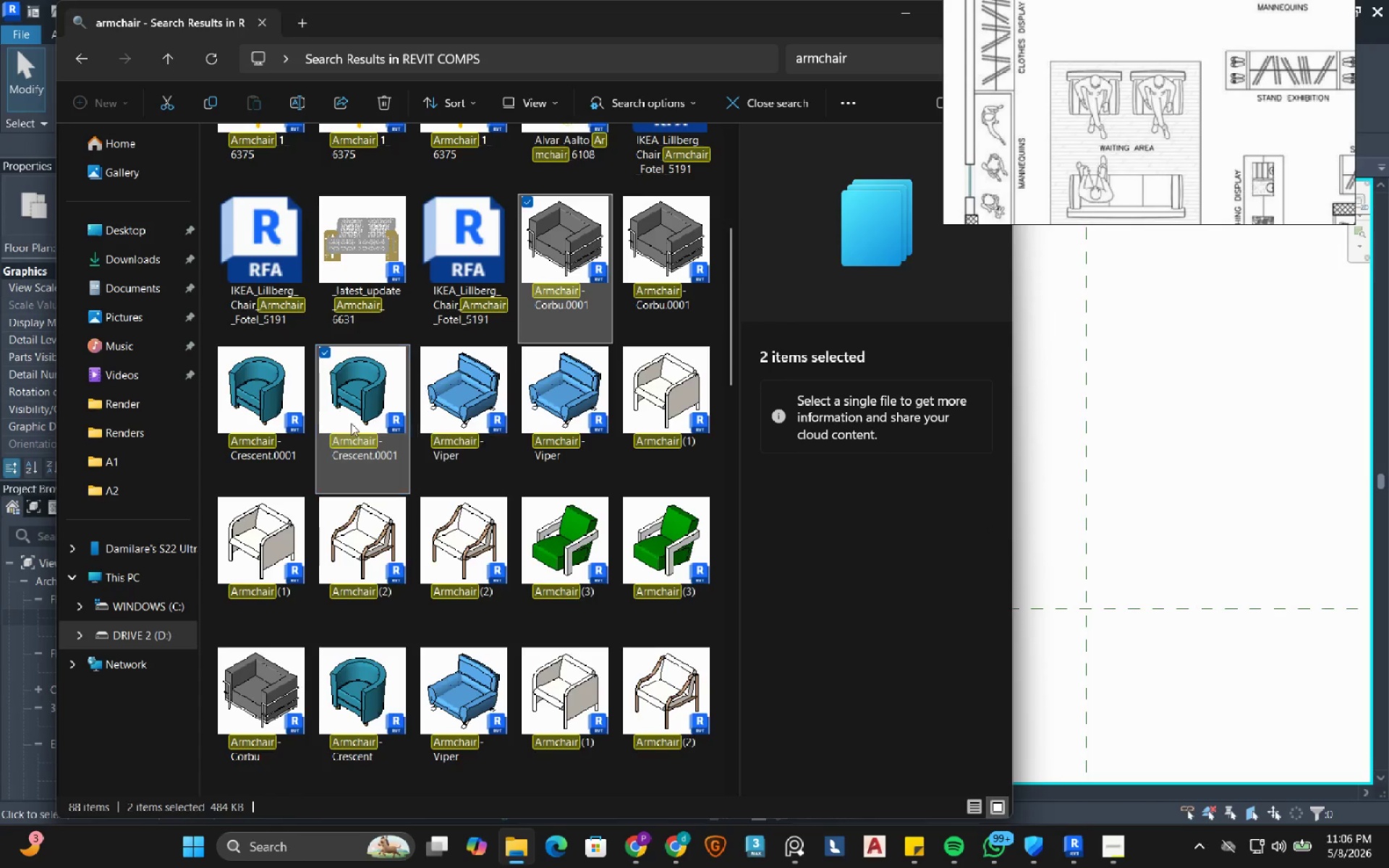 
scroll: coordinate [360, 441], scroll_direction: down, amount: 3.0
 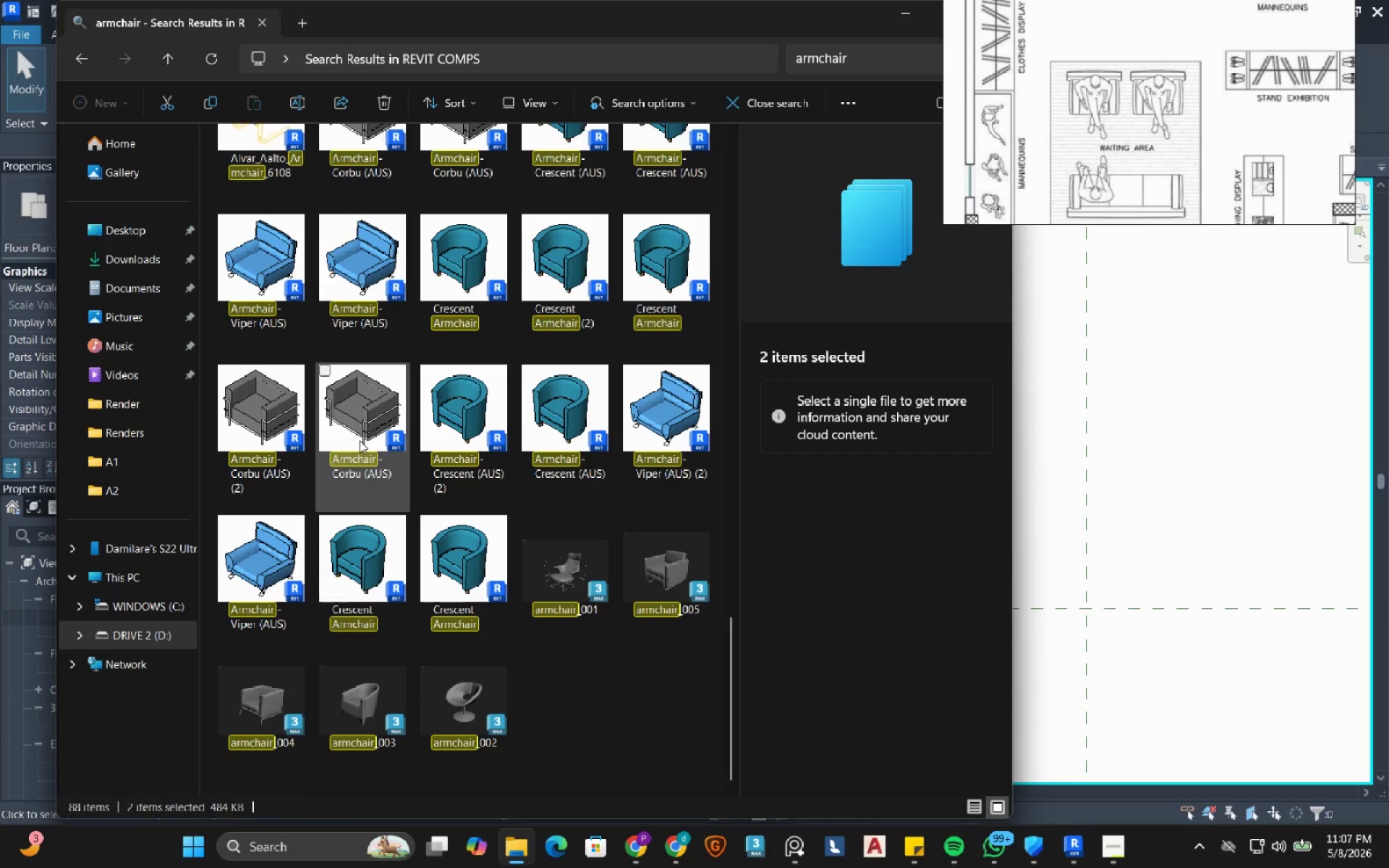 
scroll: coordinate [347, 408], scroll_direction: up, amount: 4.0
 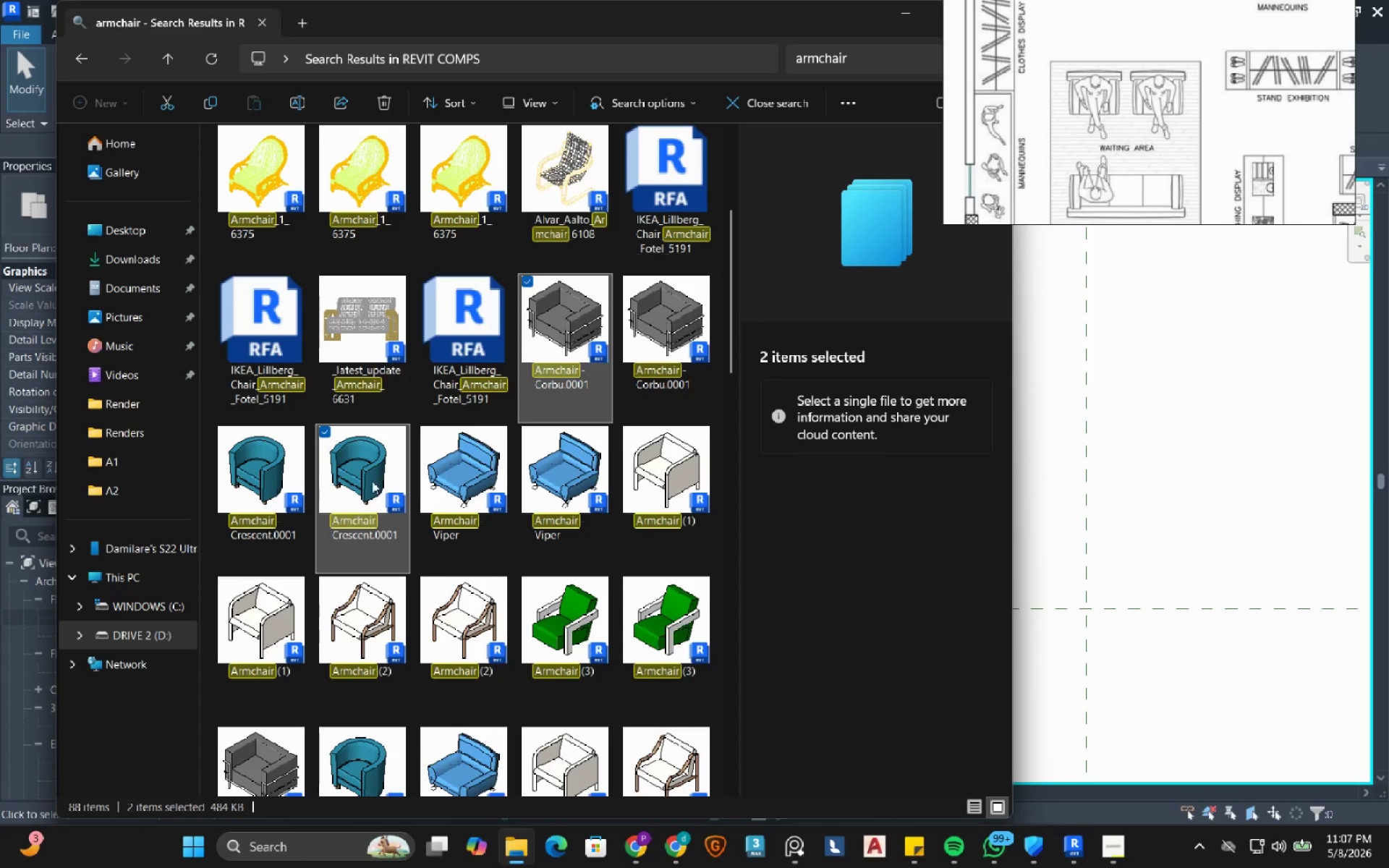 
left_click_drag(start_coordinate=[373, 477], to_coordinate=[1197, 425])
 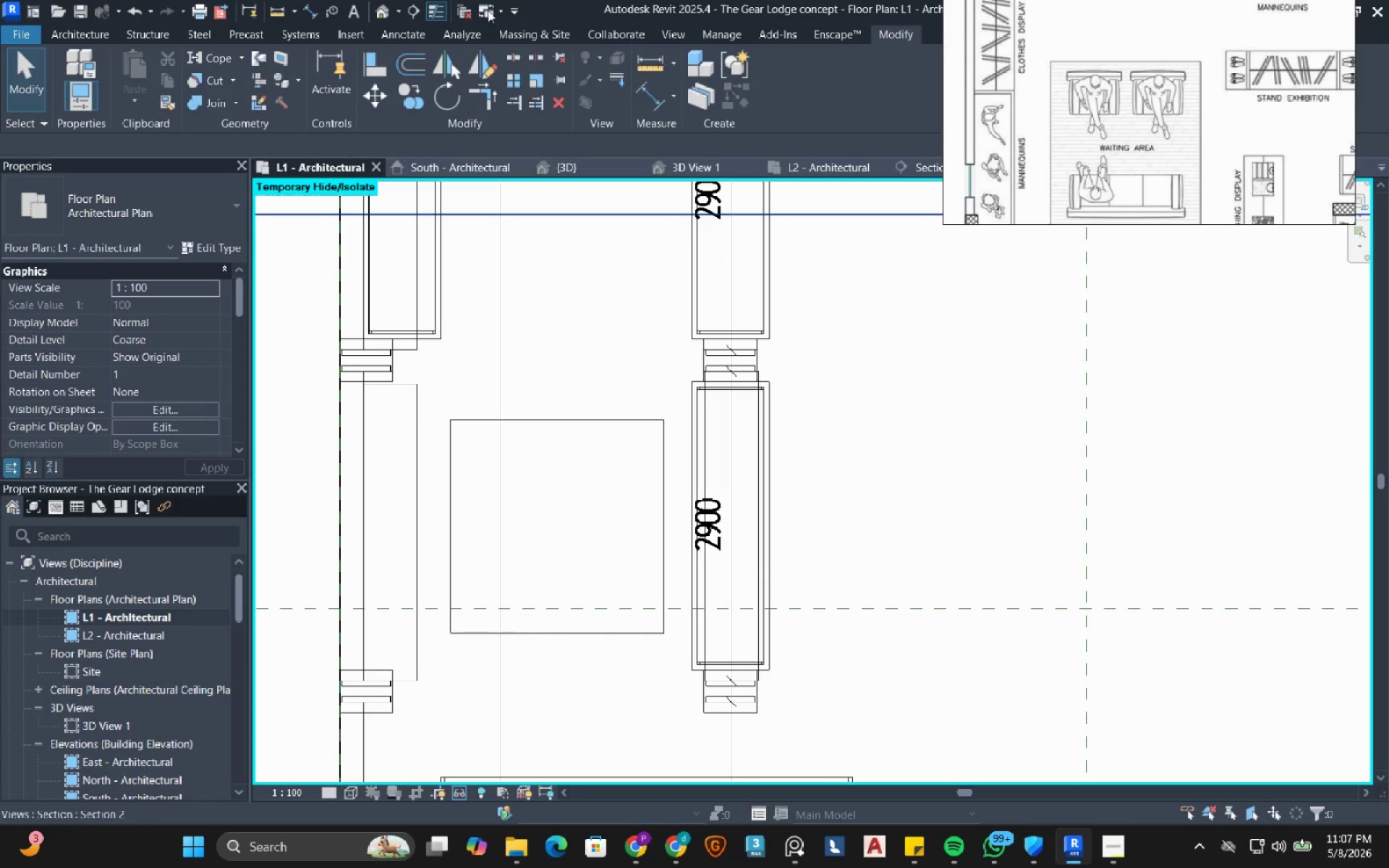 
wait(6.8)
 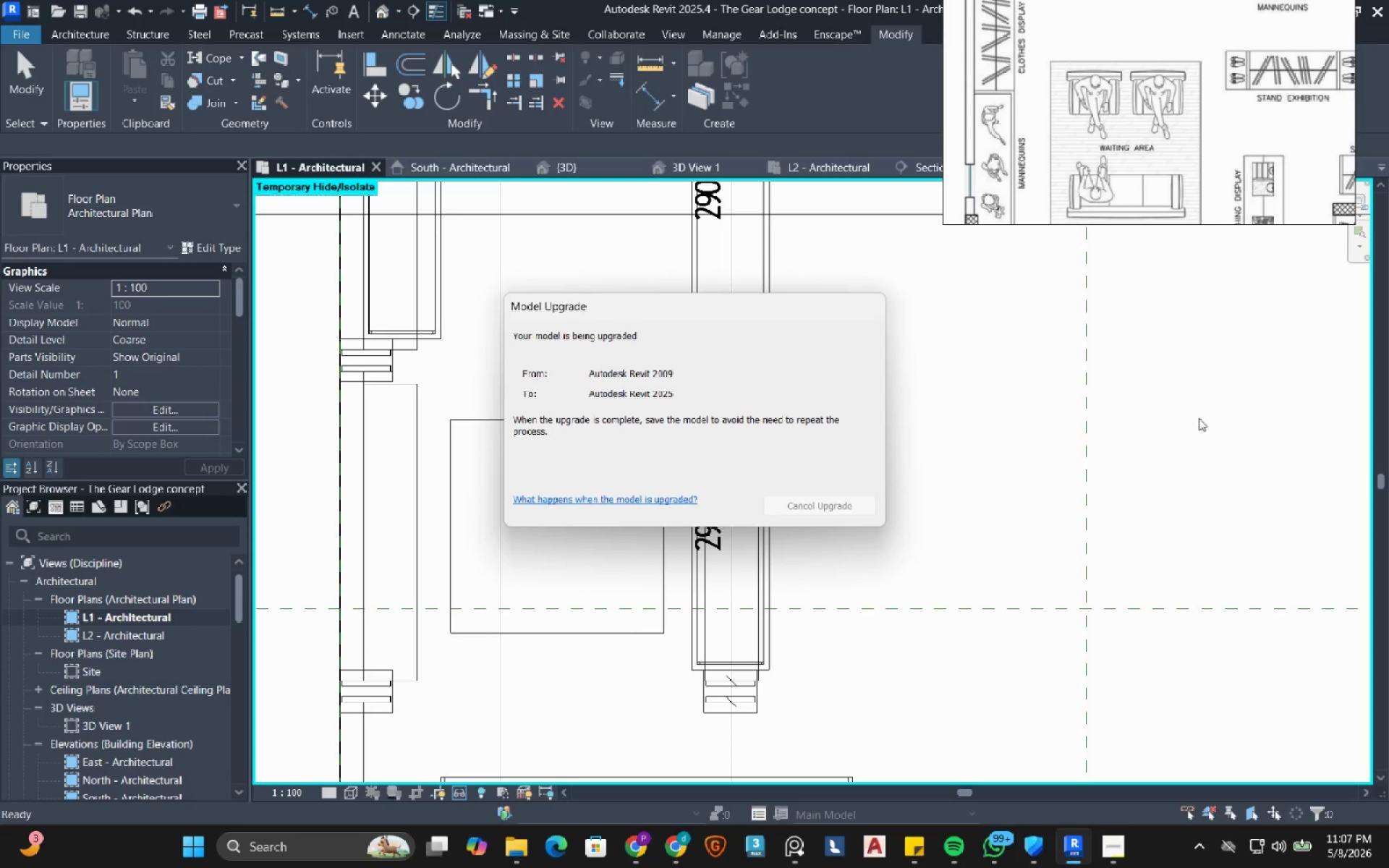 
left_click([204, 52])
 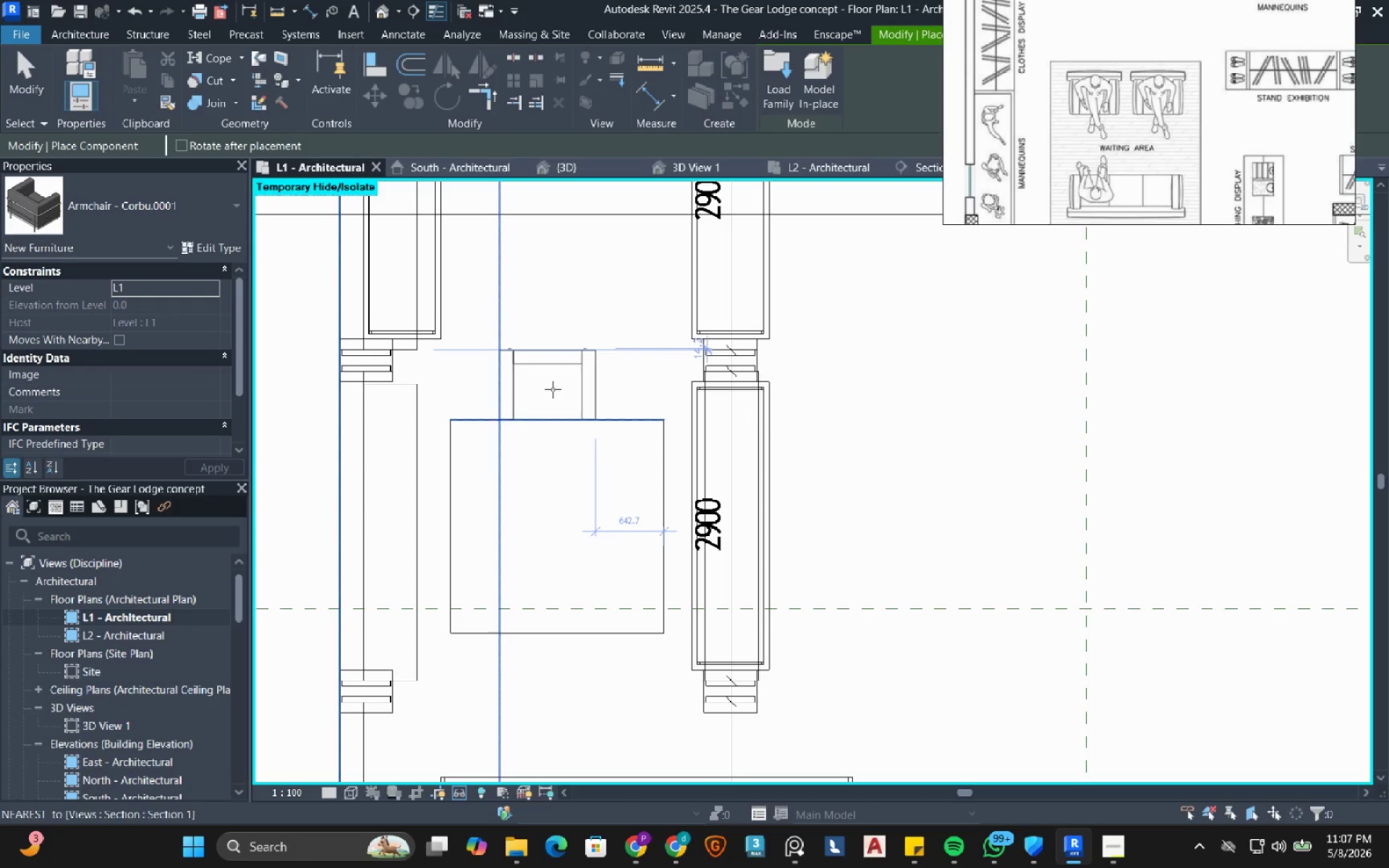 
mouse_move([493, 439])
 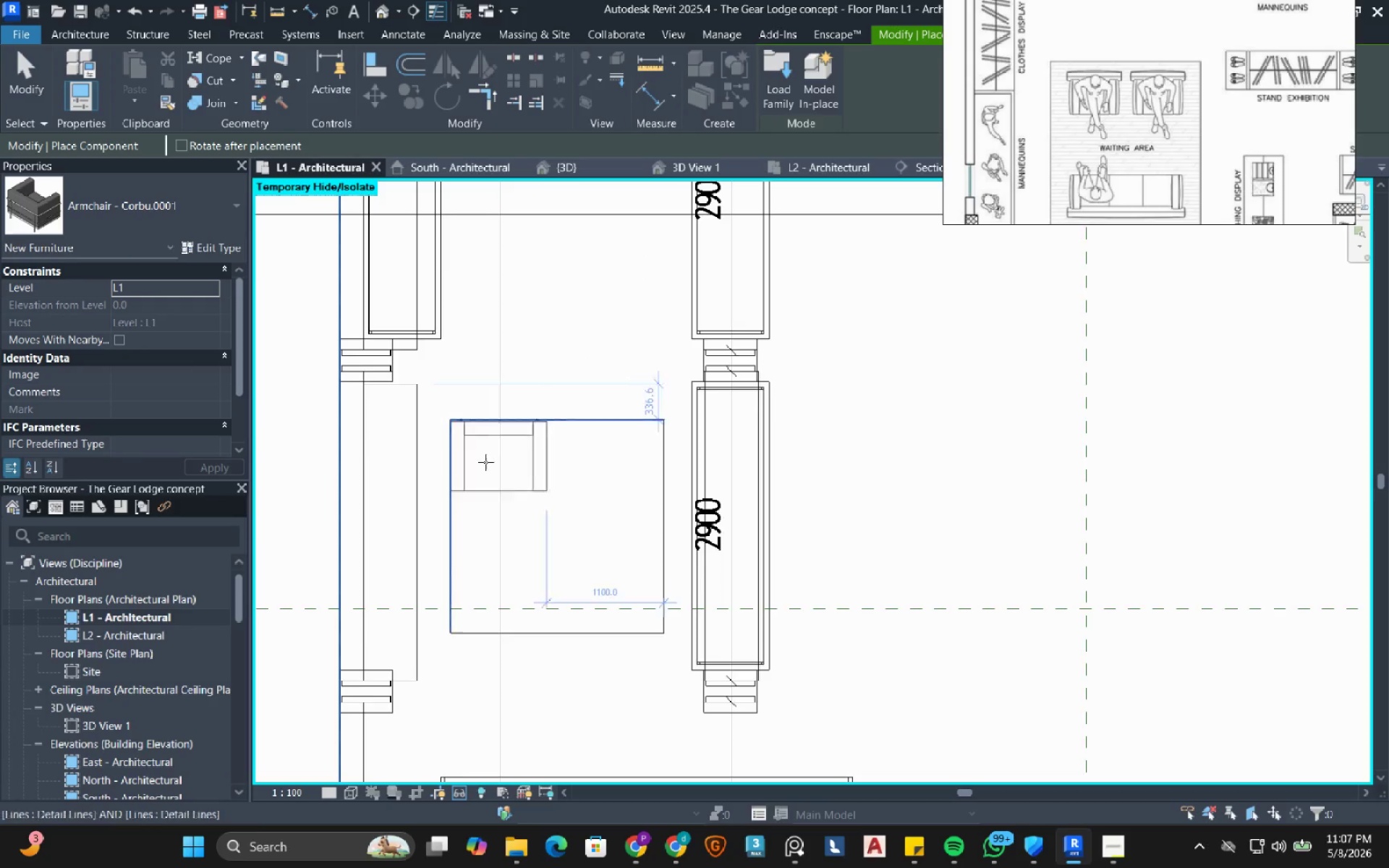 
scroll: coordinate [488, 470], scroll_direction: down, amount: 5.0
 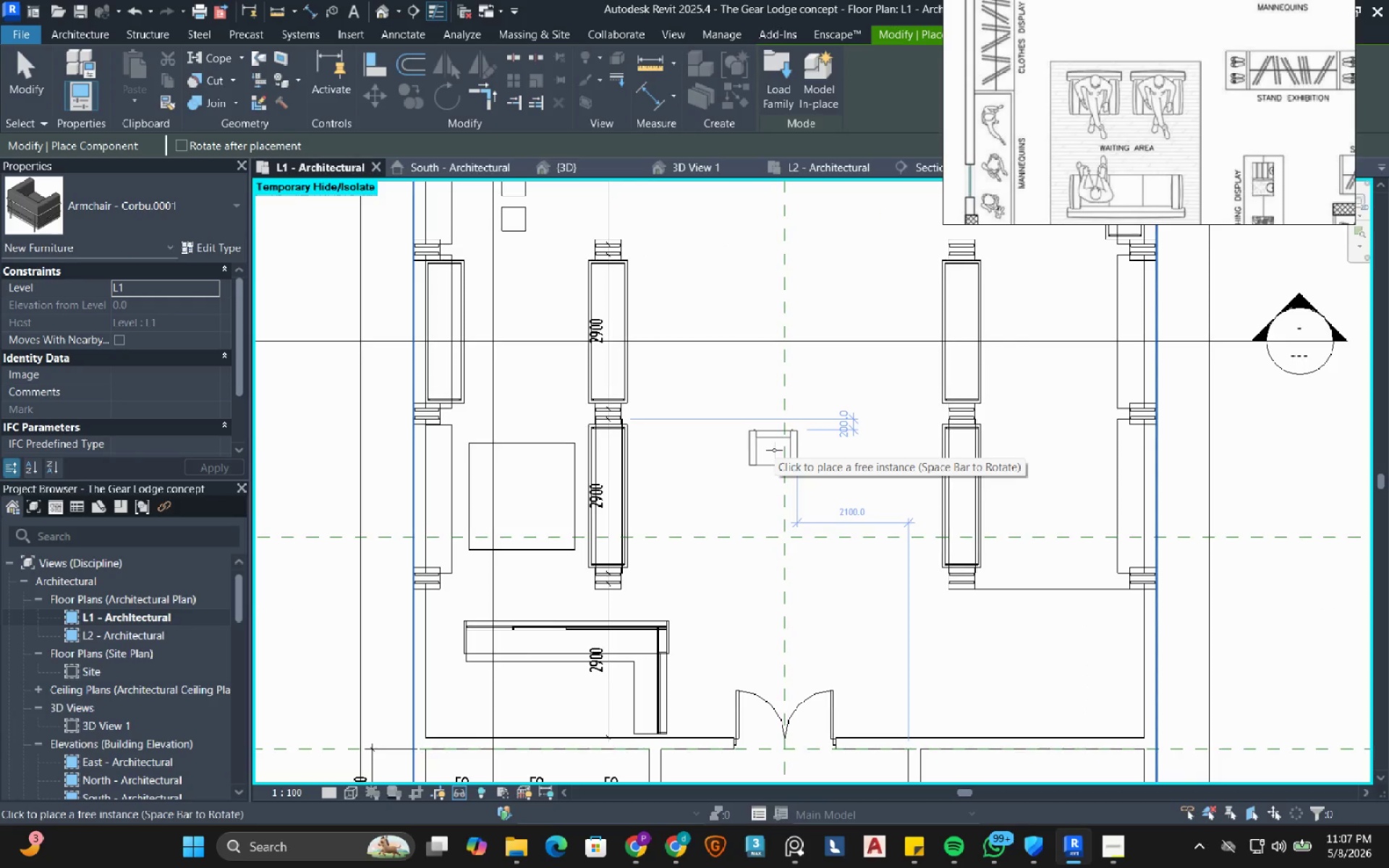 
wait(8.07)
 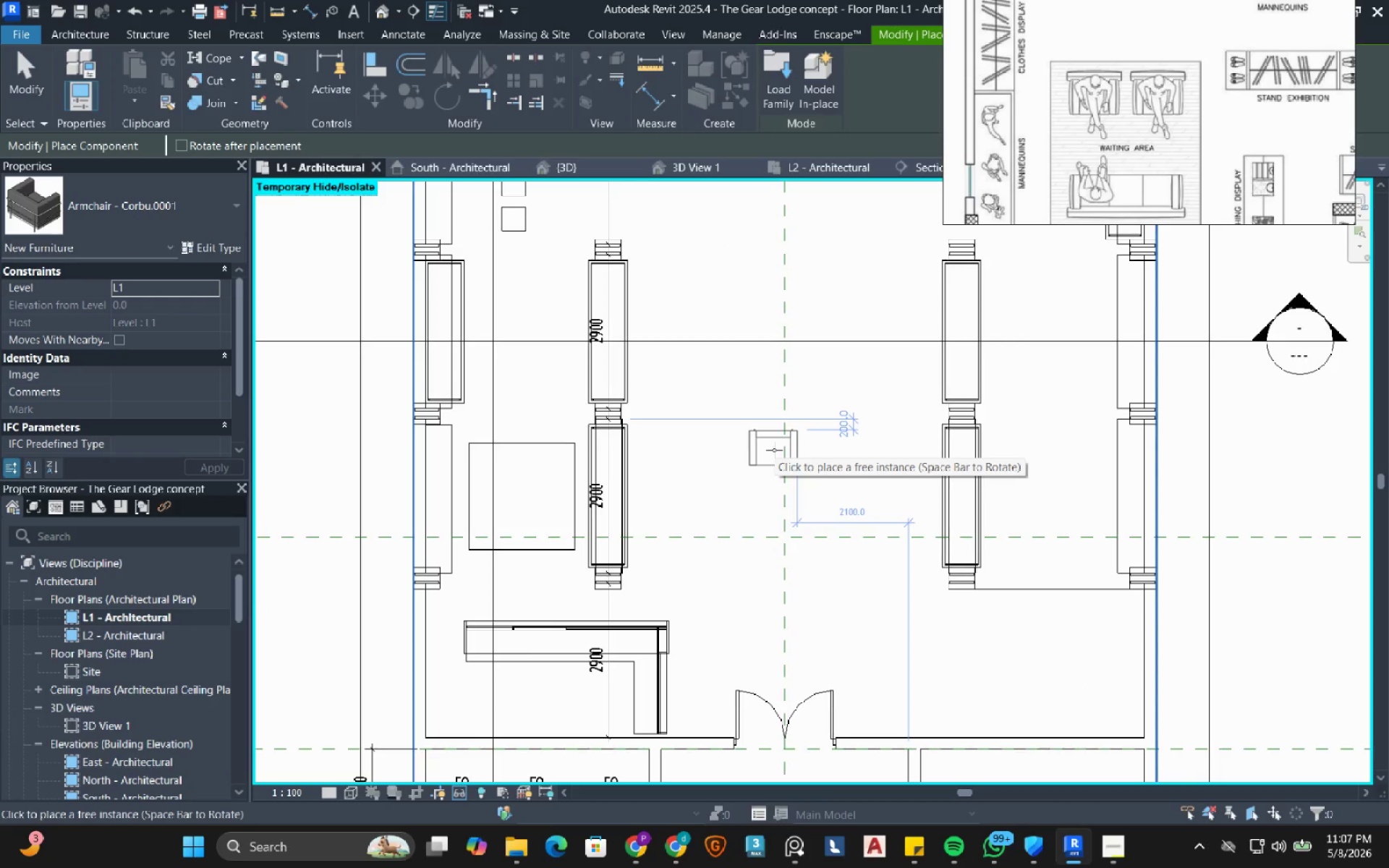 
key(Escape)
 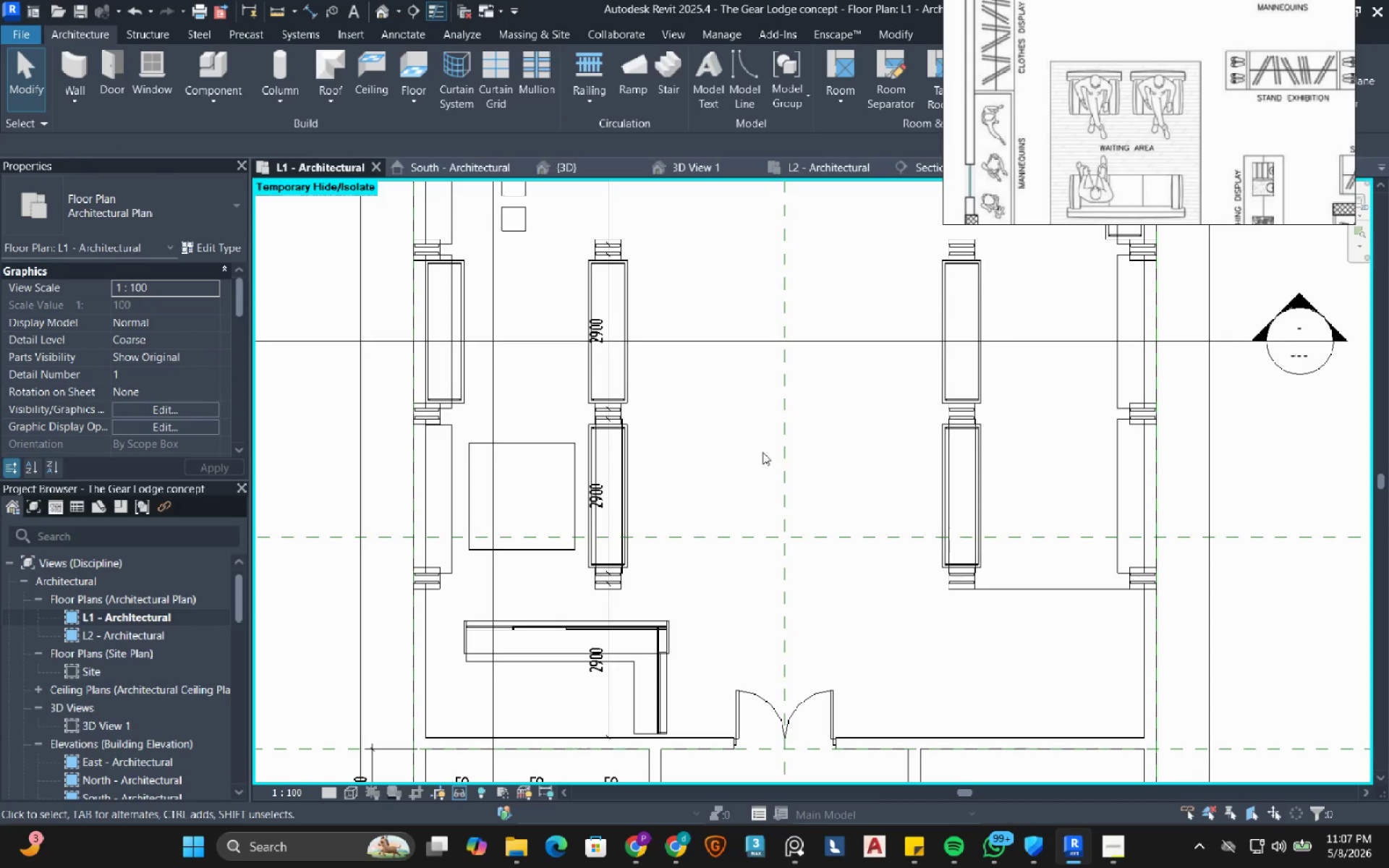 
key(Escape)
 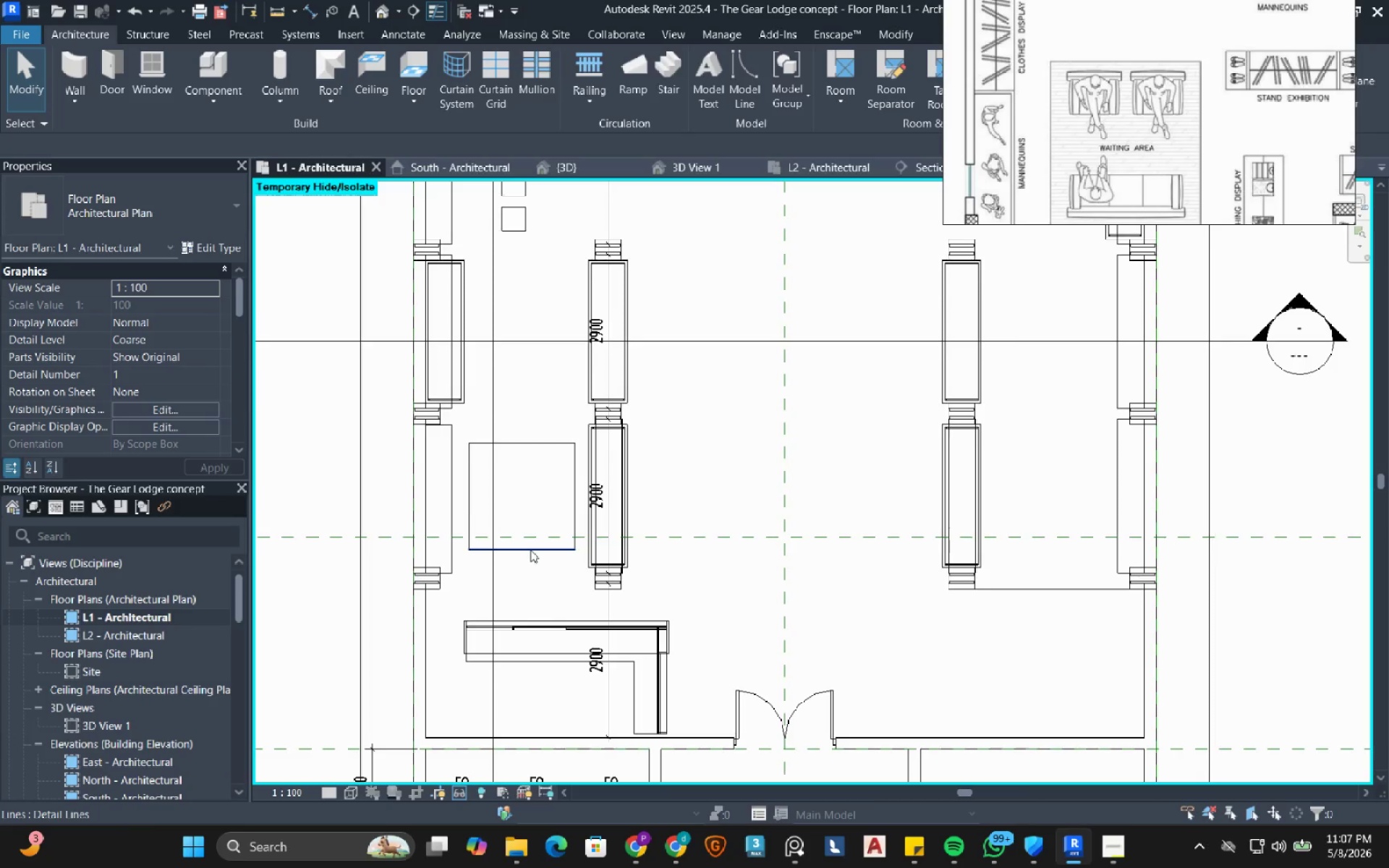 
key(Tab)
 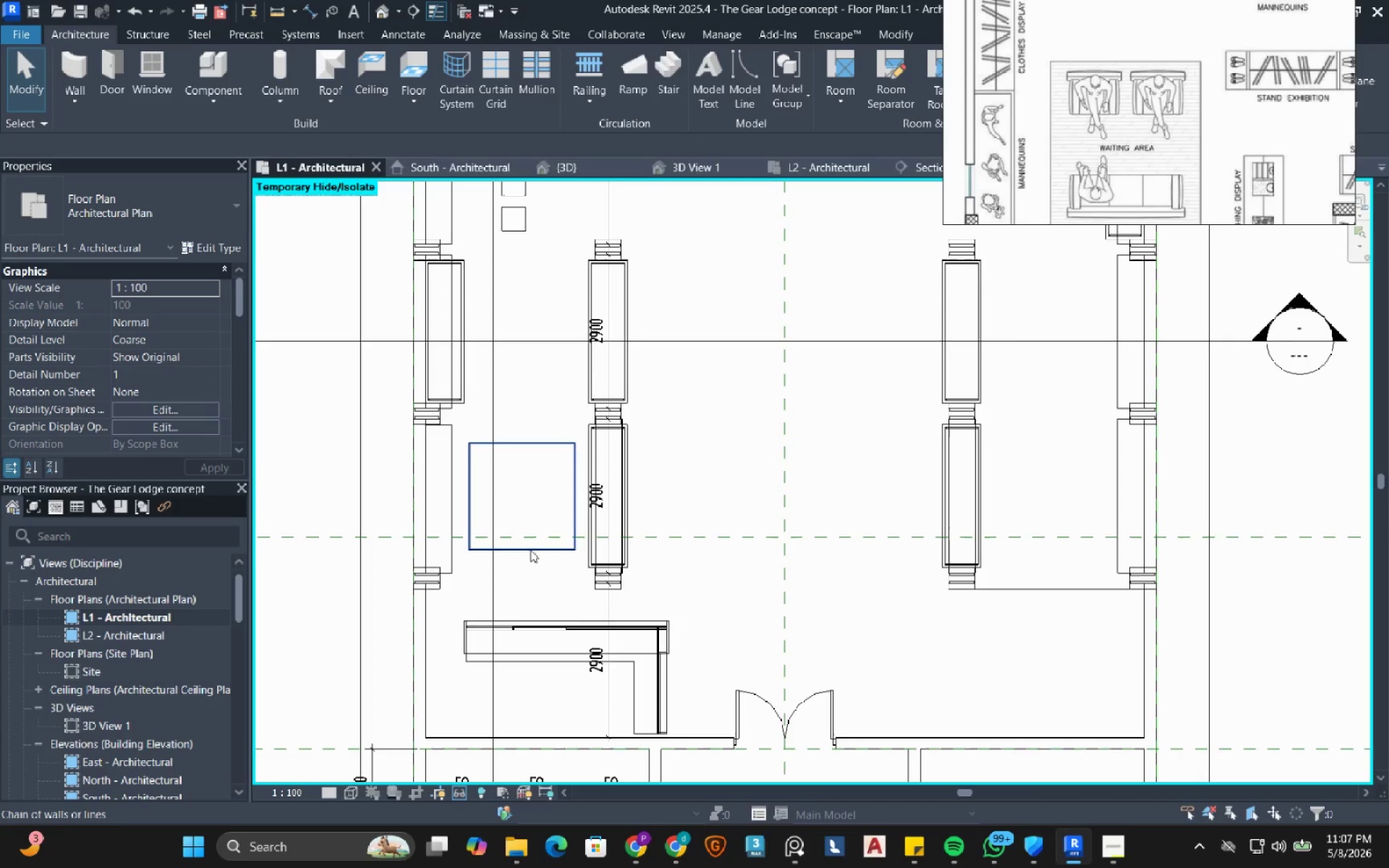 
left_click([530, 550])
 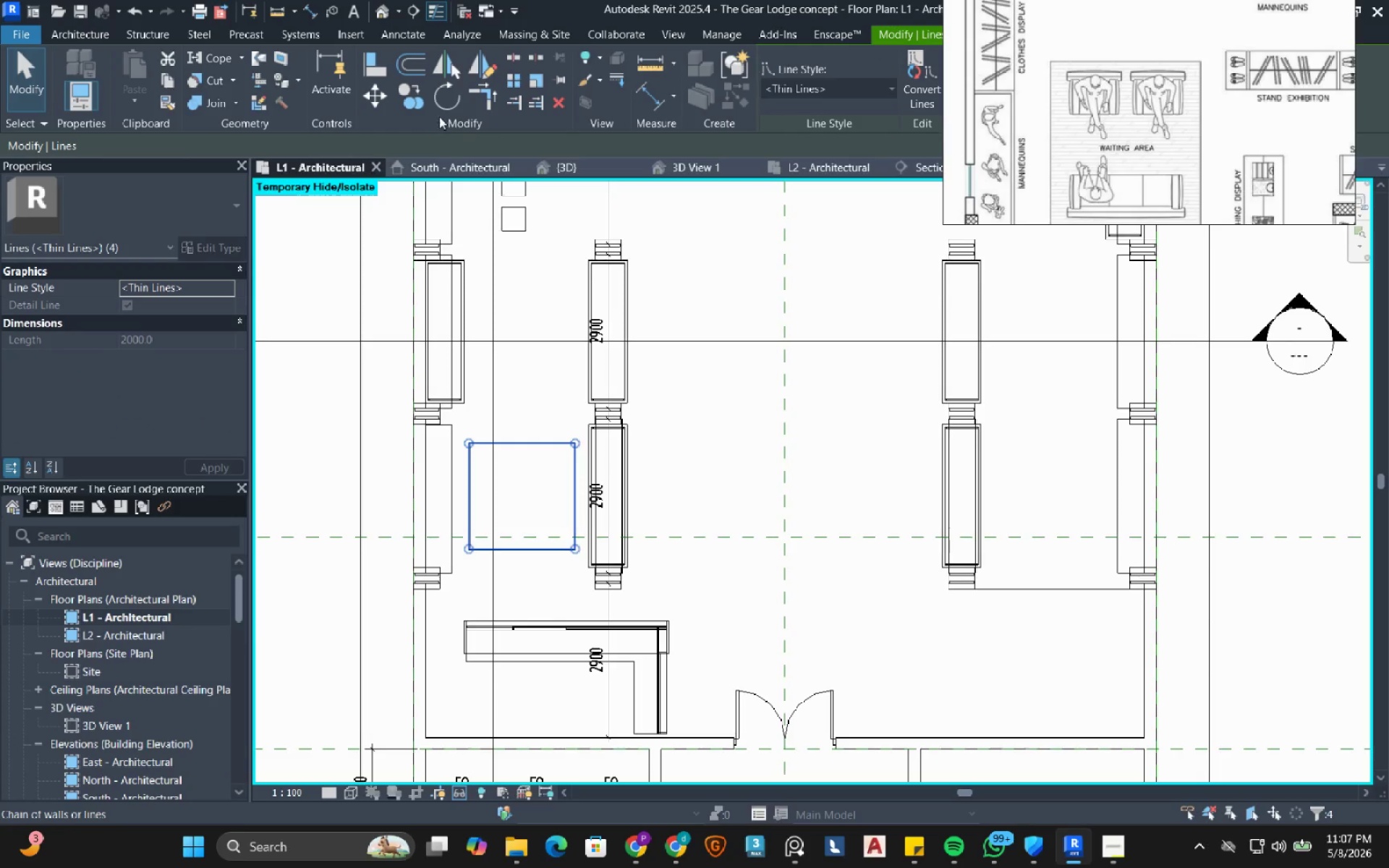 
key(Escape)
 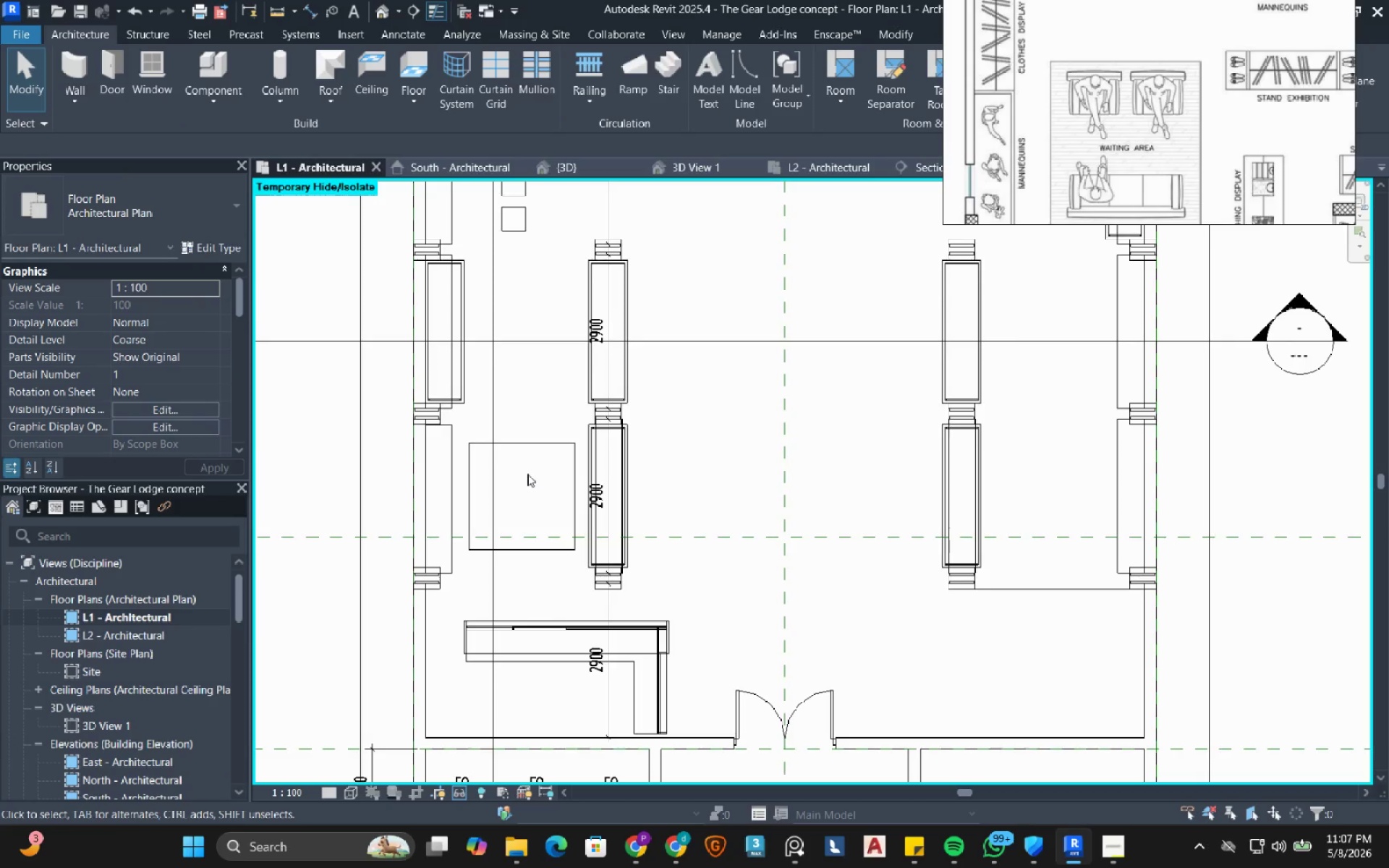 
left_click([531, 464])
 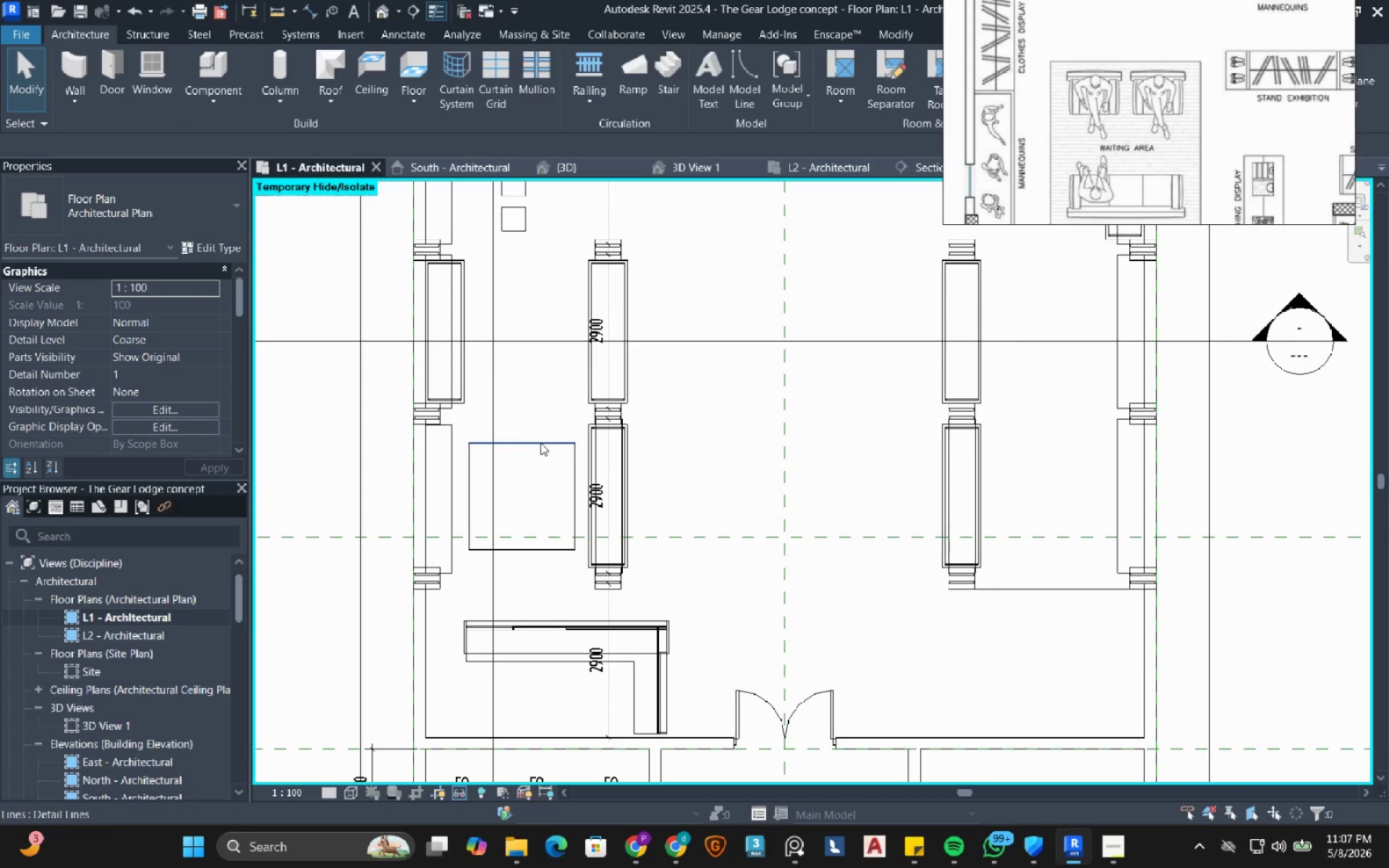 
key(Tab)
 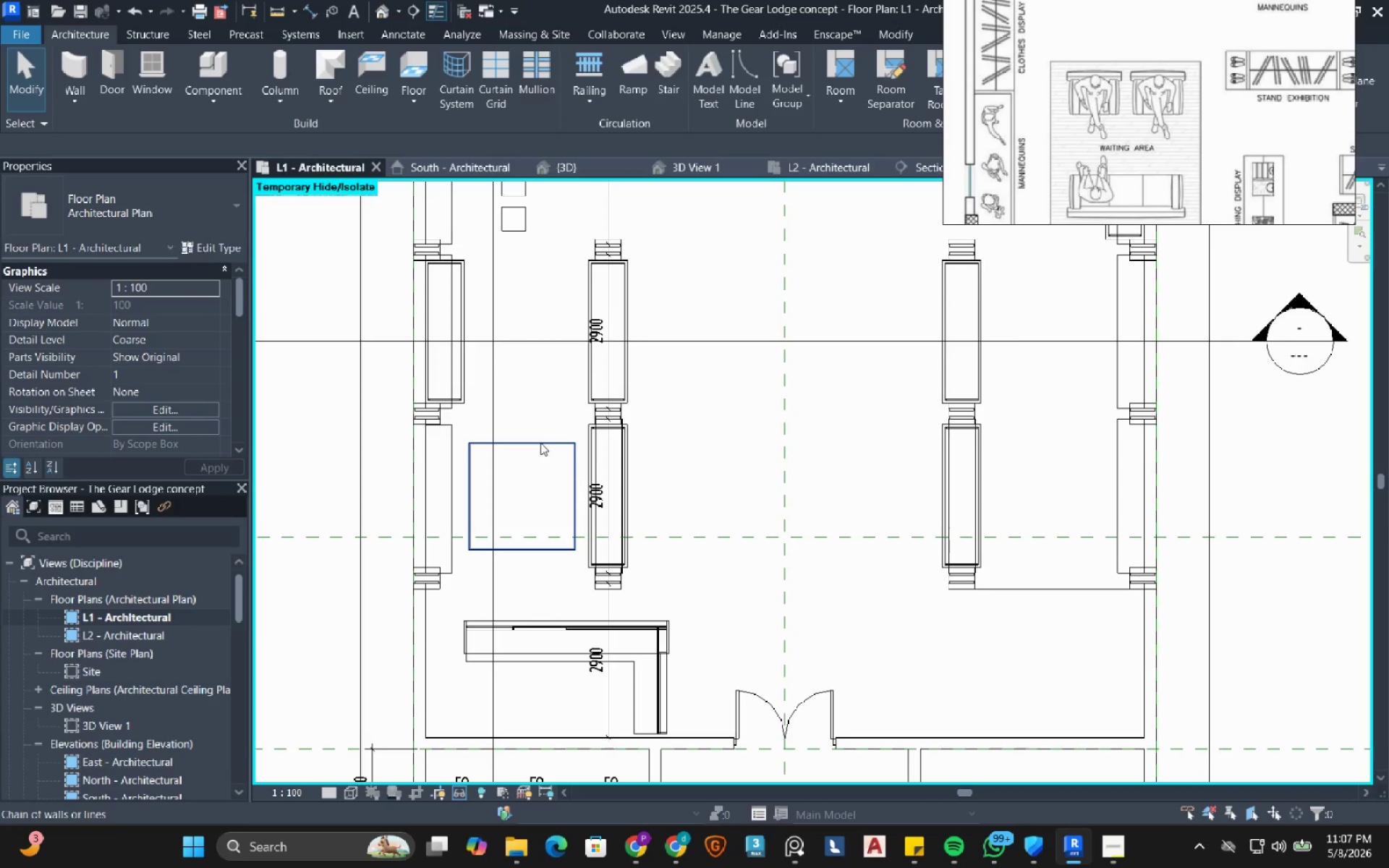 
key(Tab)
 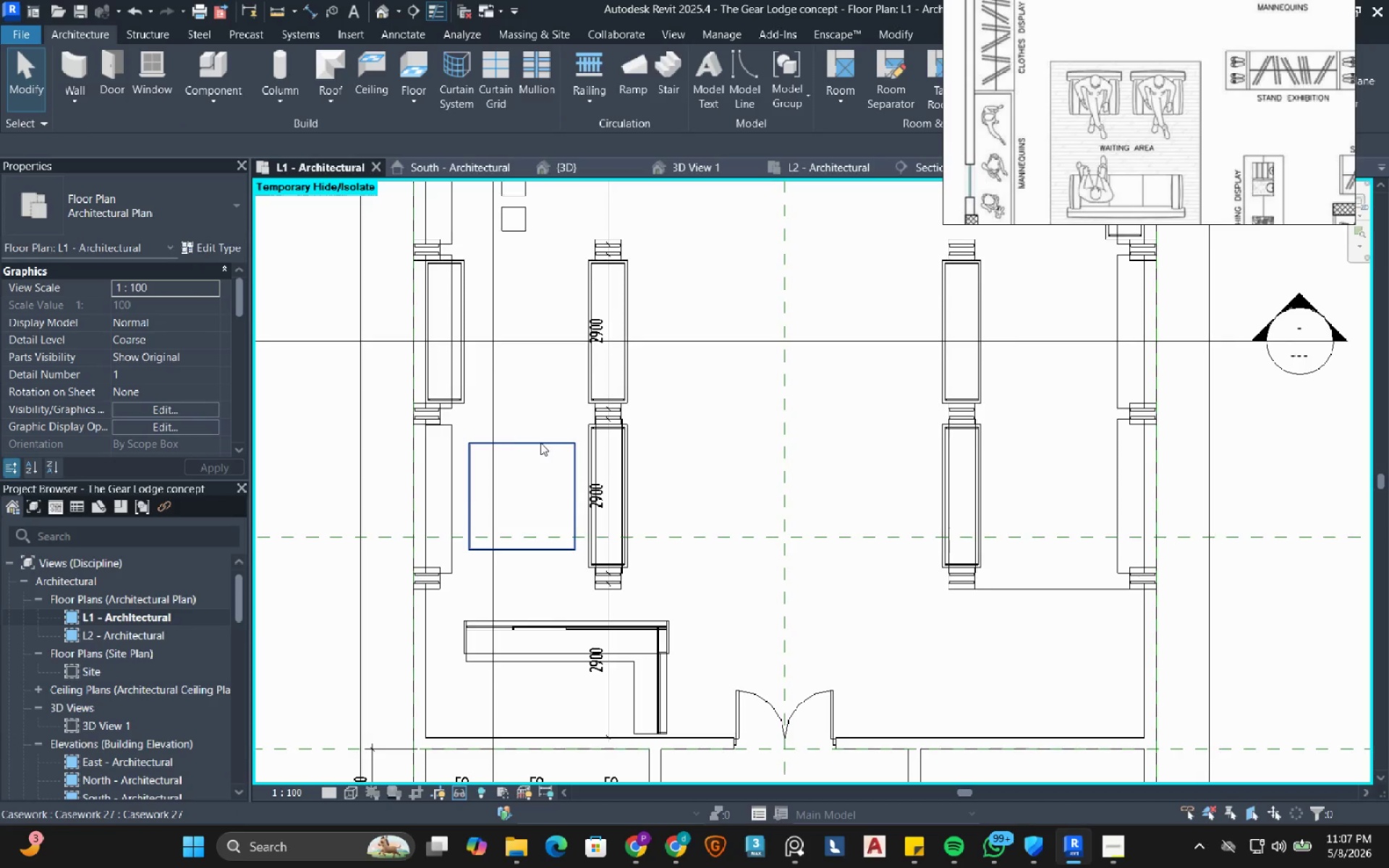 
left_click([540, 443])
 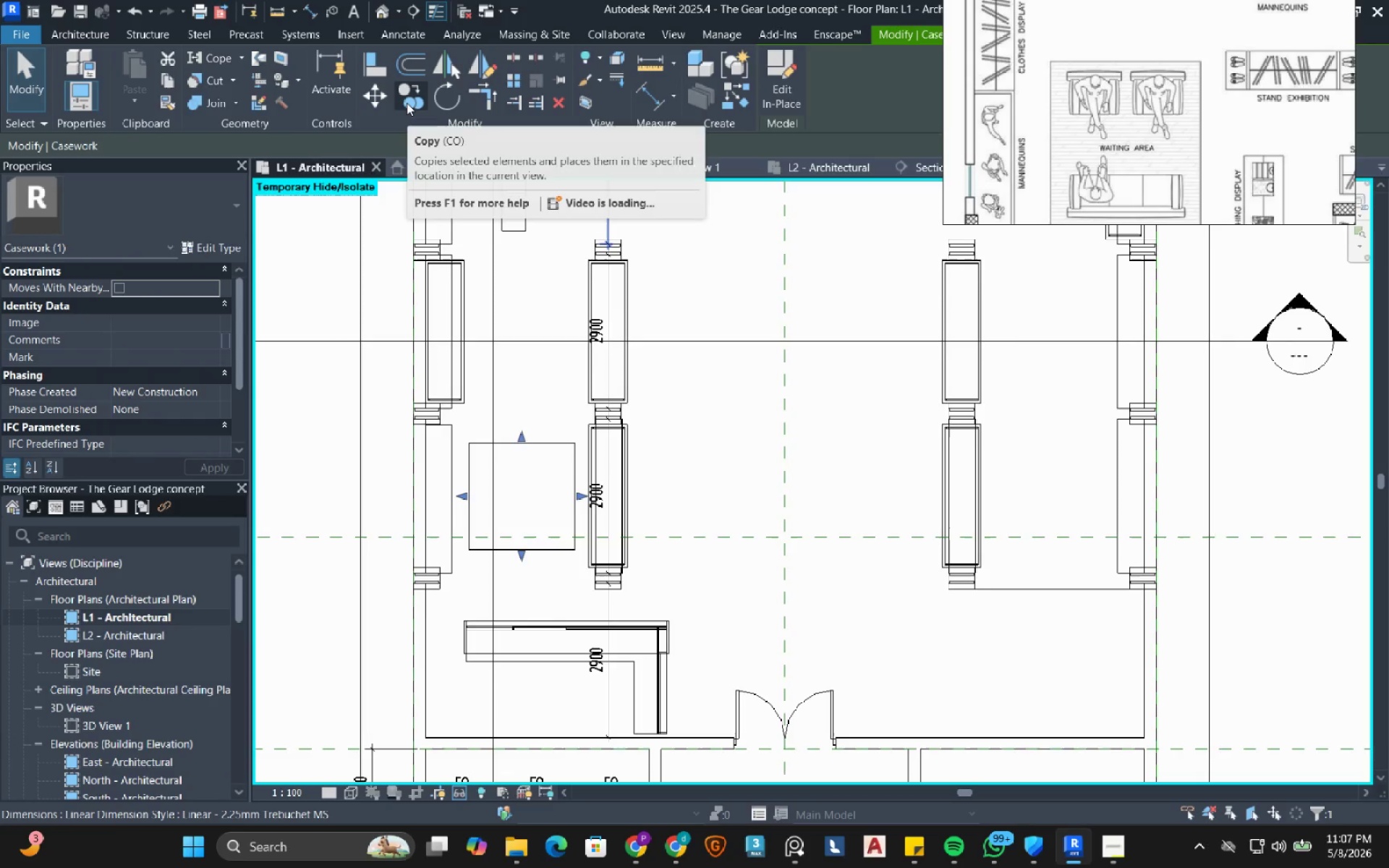 
left_click([419, 103])
 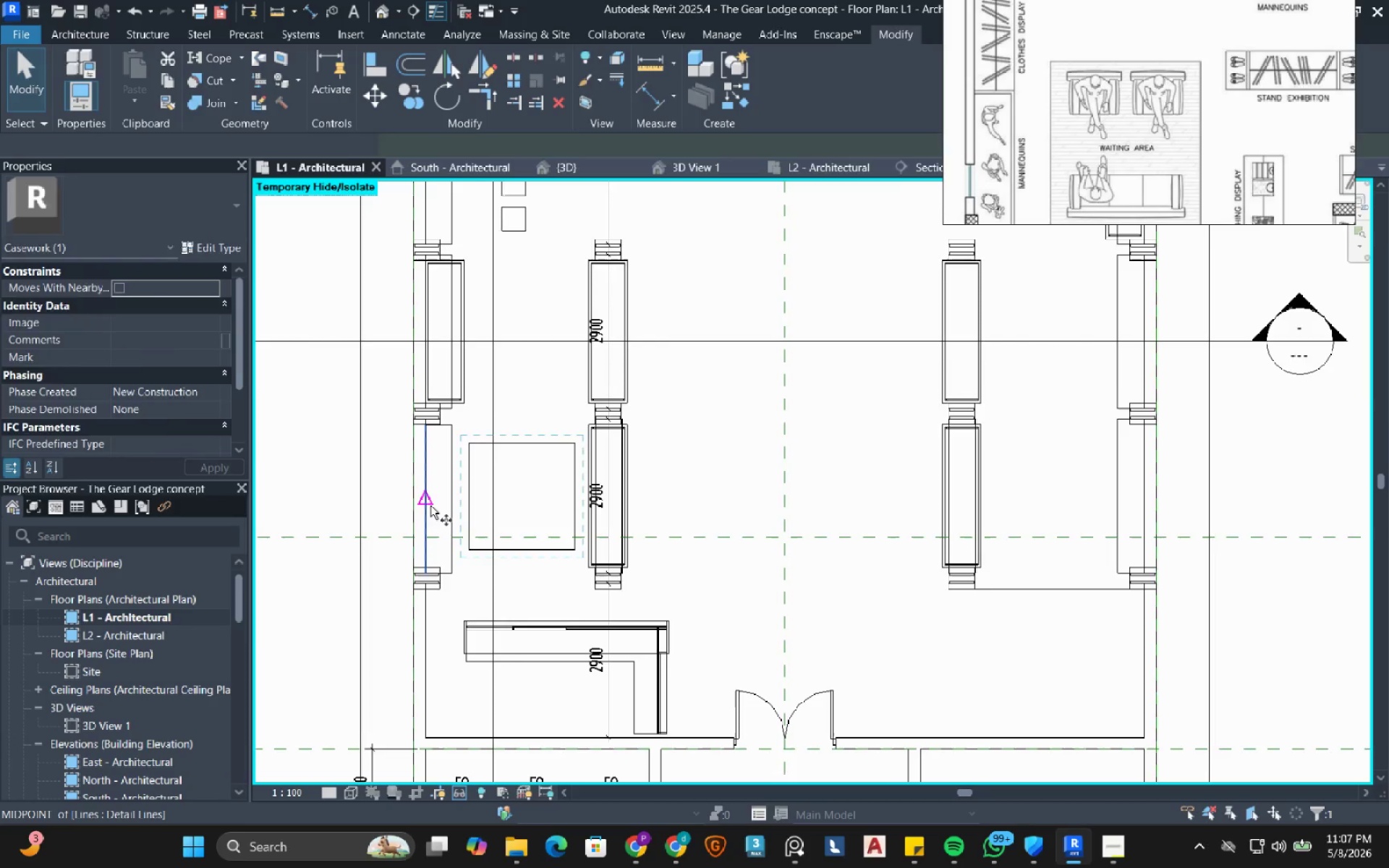 
scroll: coordinate [430, 506], scroll_direction: up, amount: 3.0
 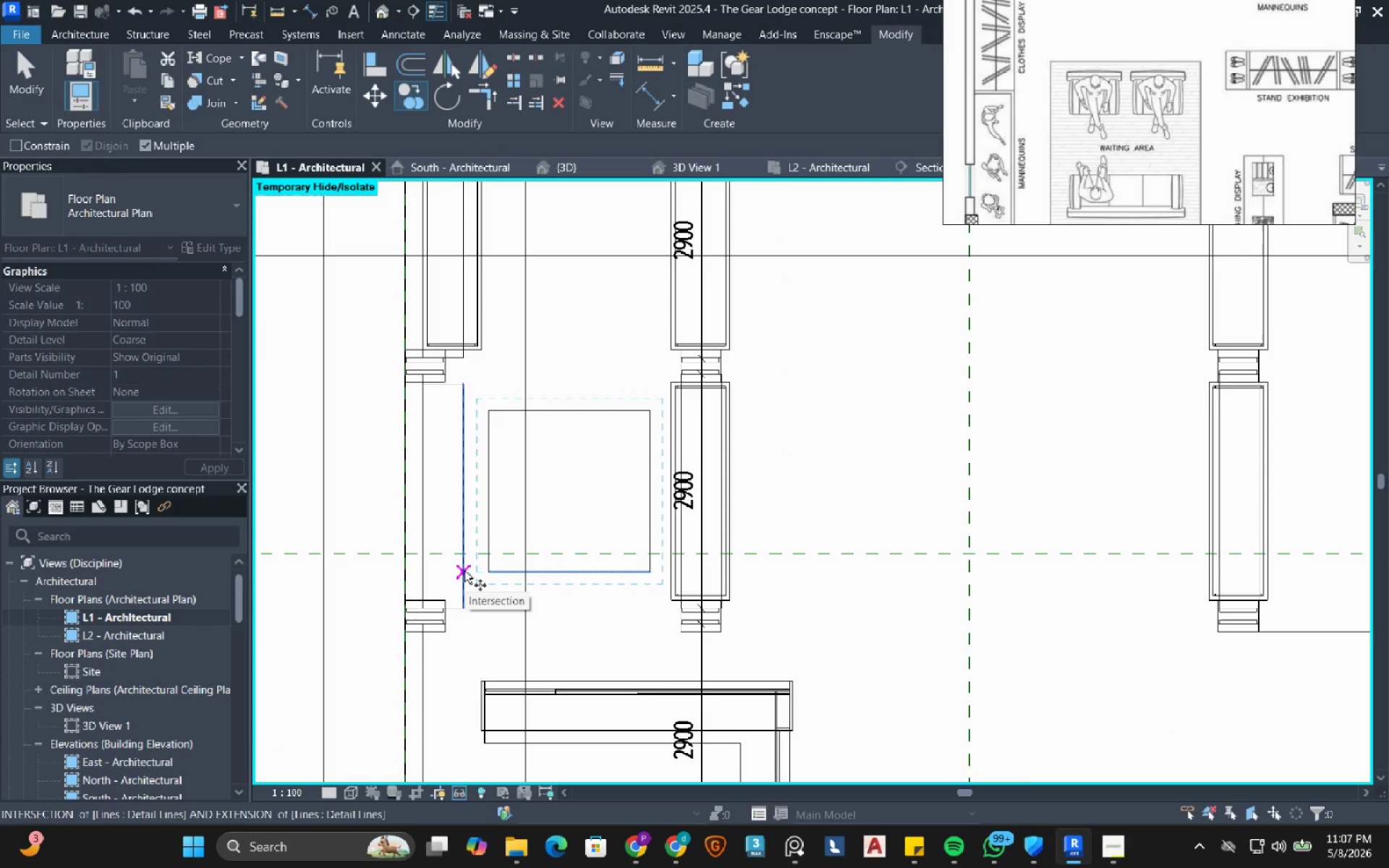 
left_click([464, 571])
 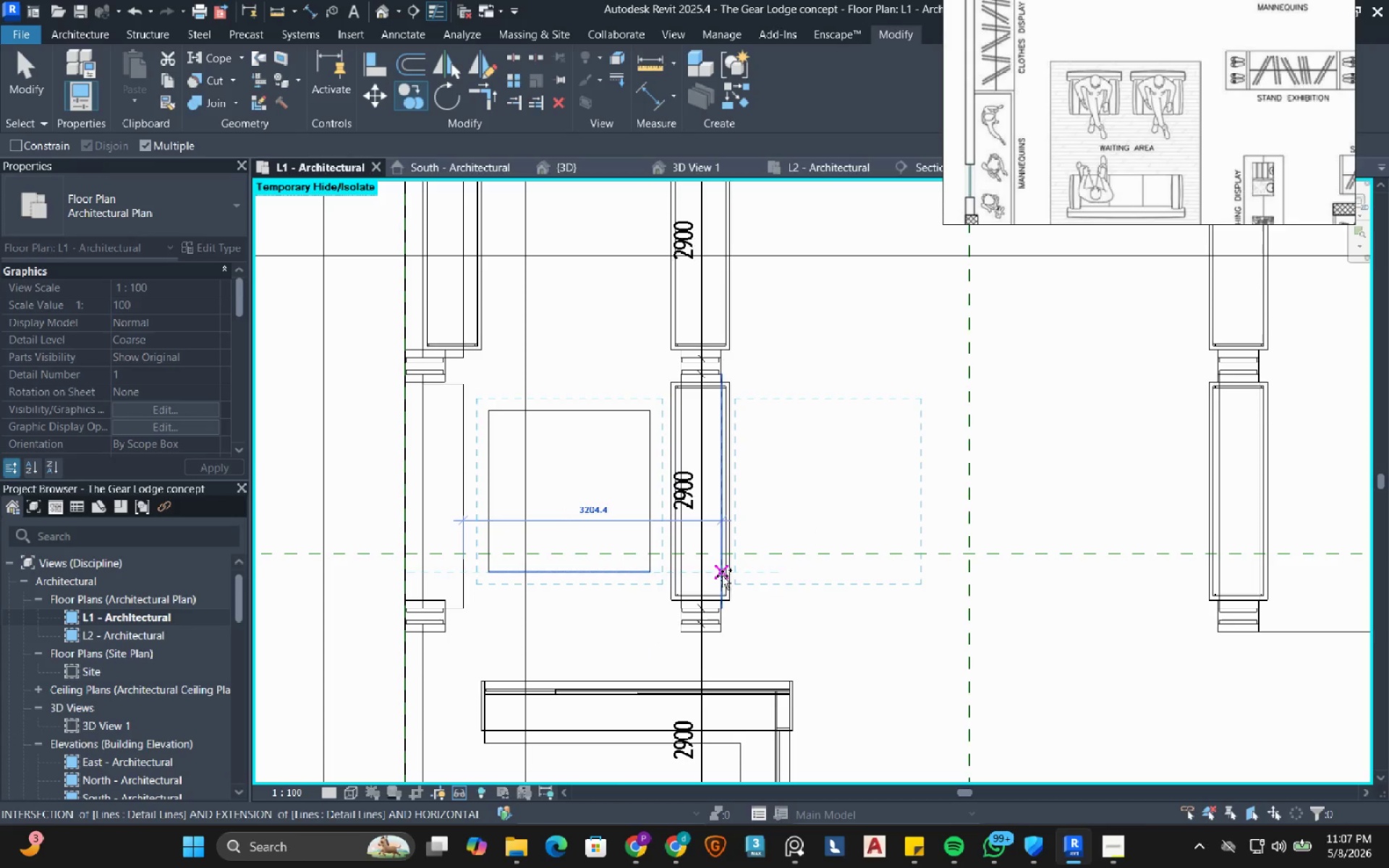 
left_click([736, 570])
 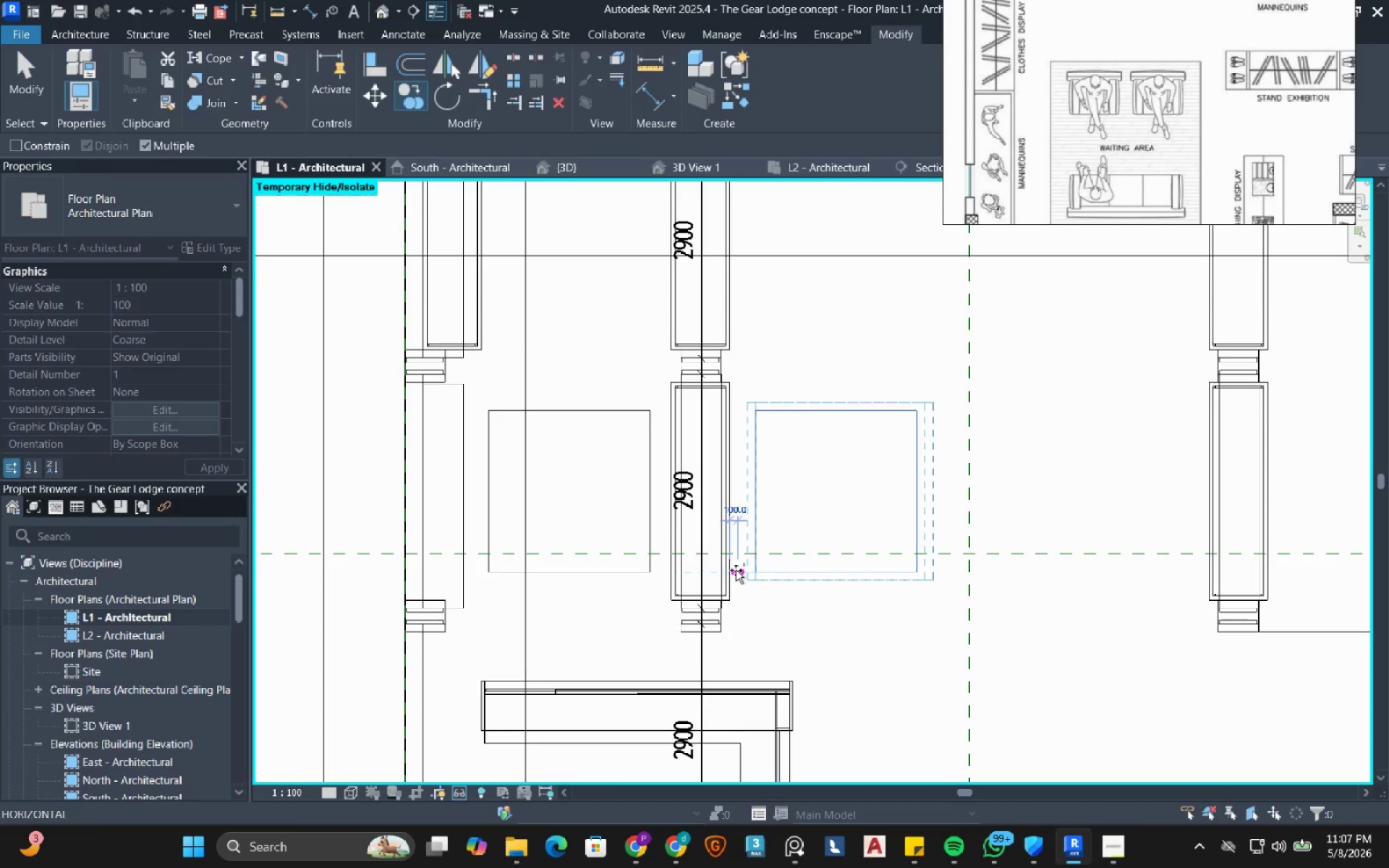 
key(Escape)
 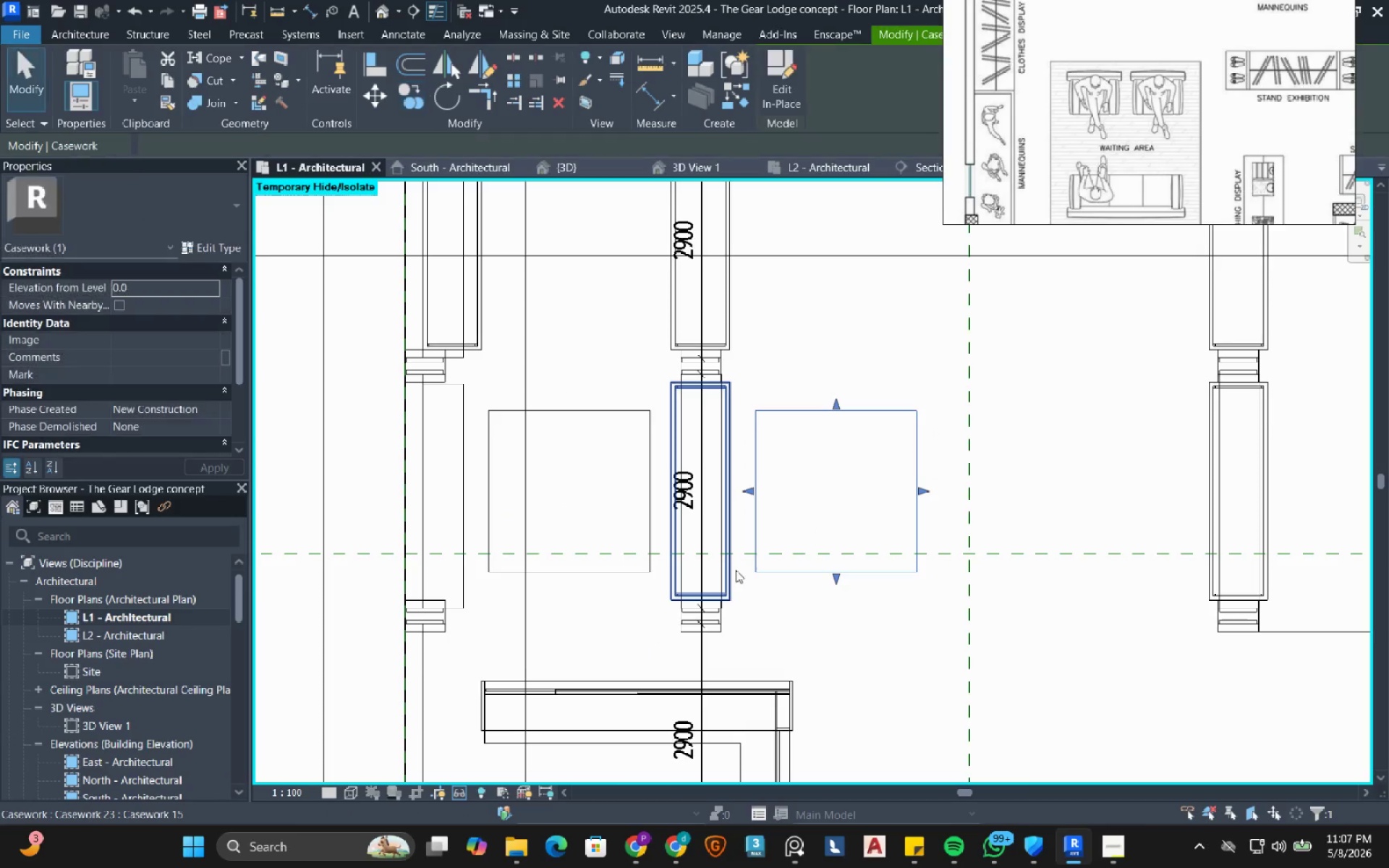 
key(Escape)
 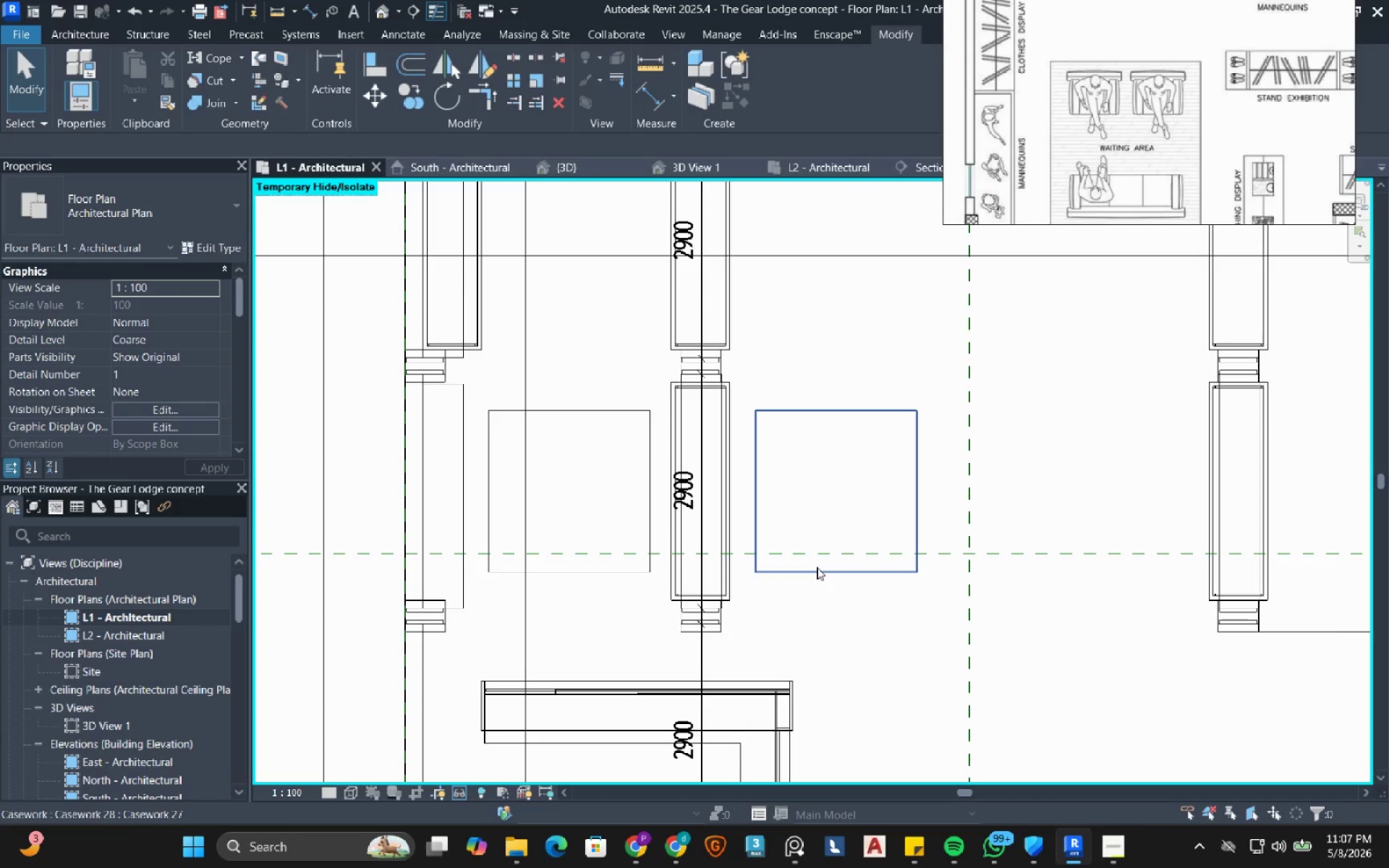 
left_click([817, 567])
 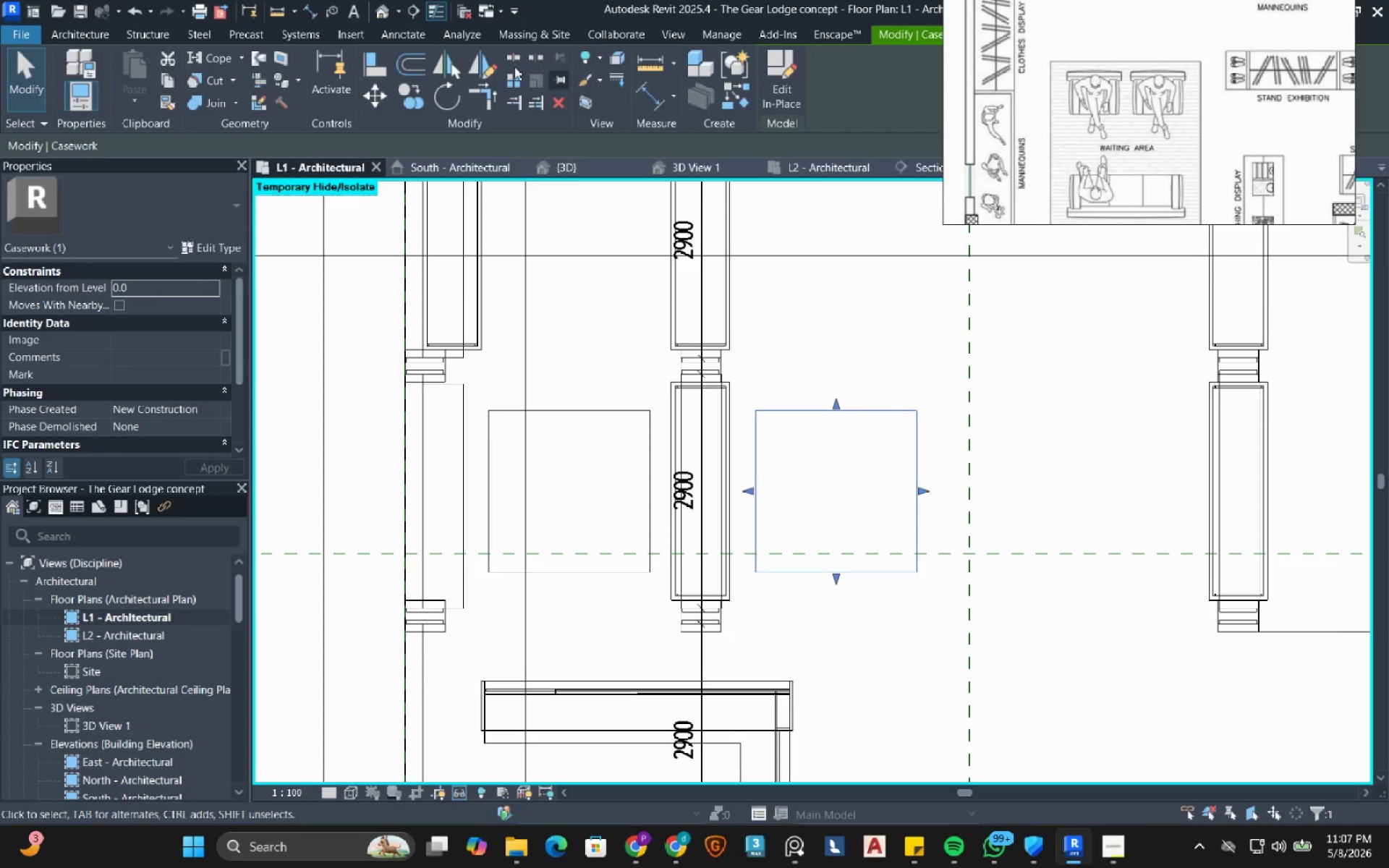 
left_click([489, 67])
 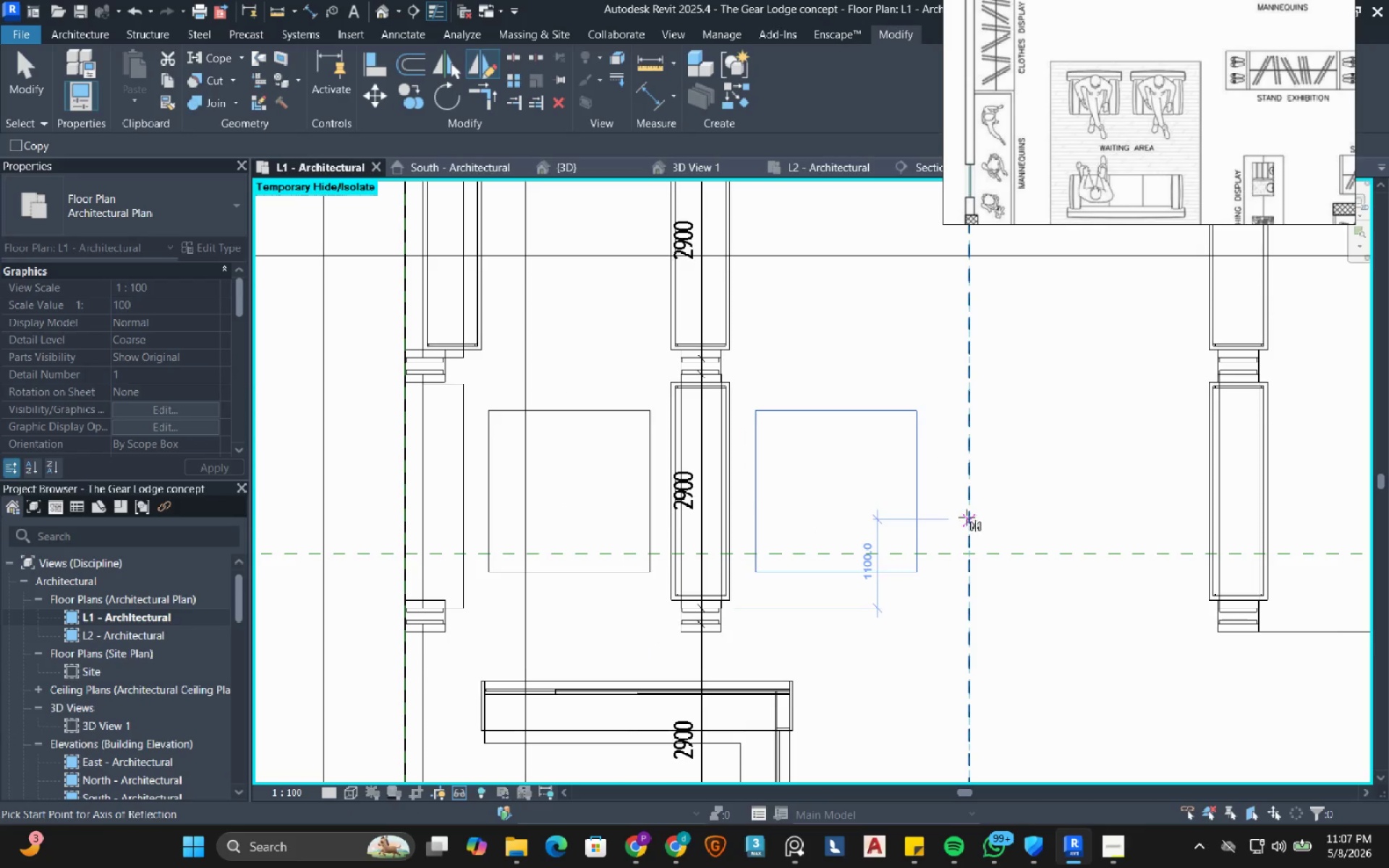 
left_click([966, 517])
 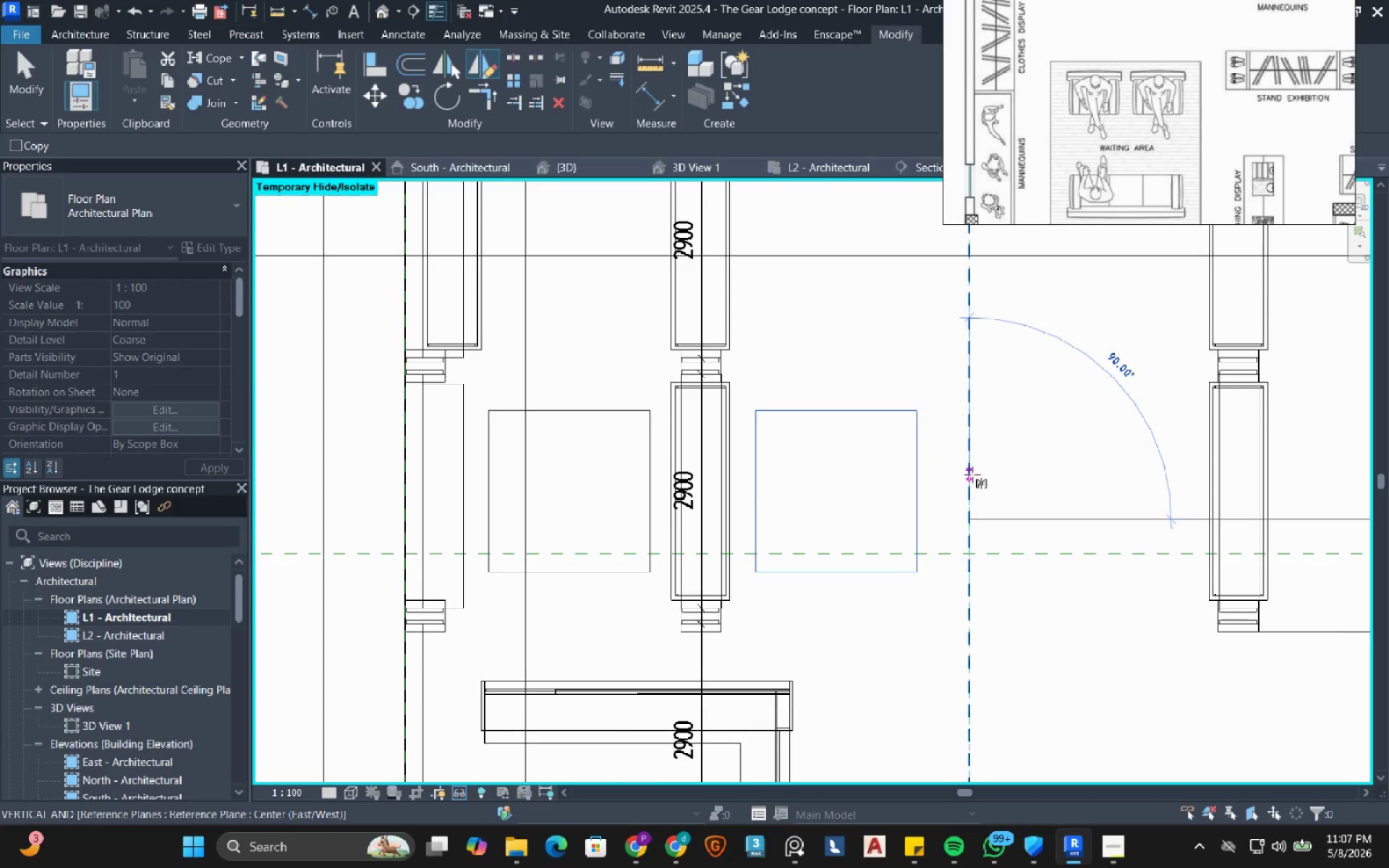 
left_click([972, 475])
 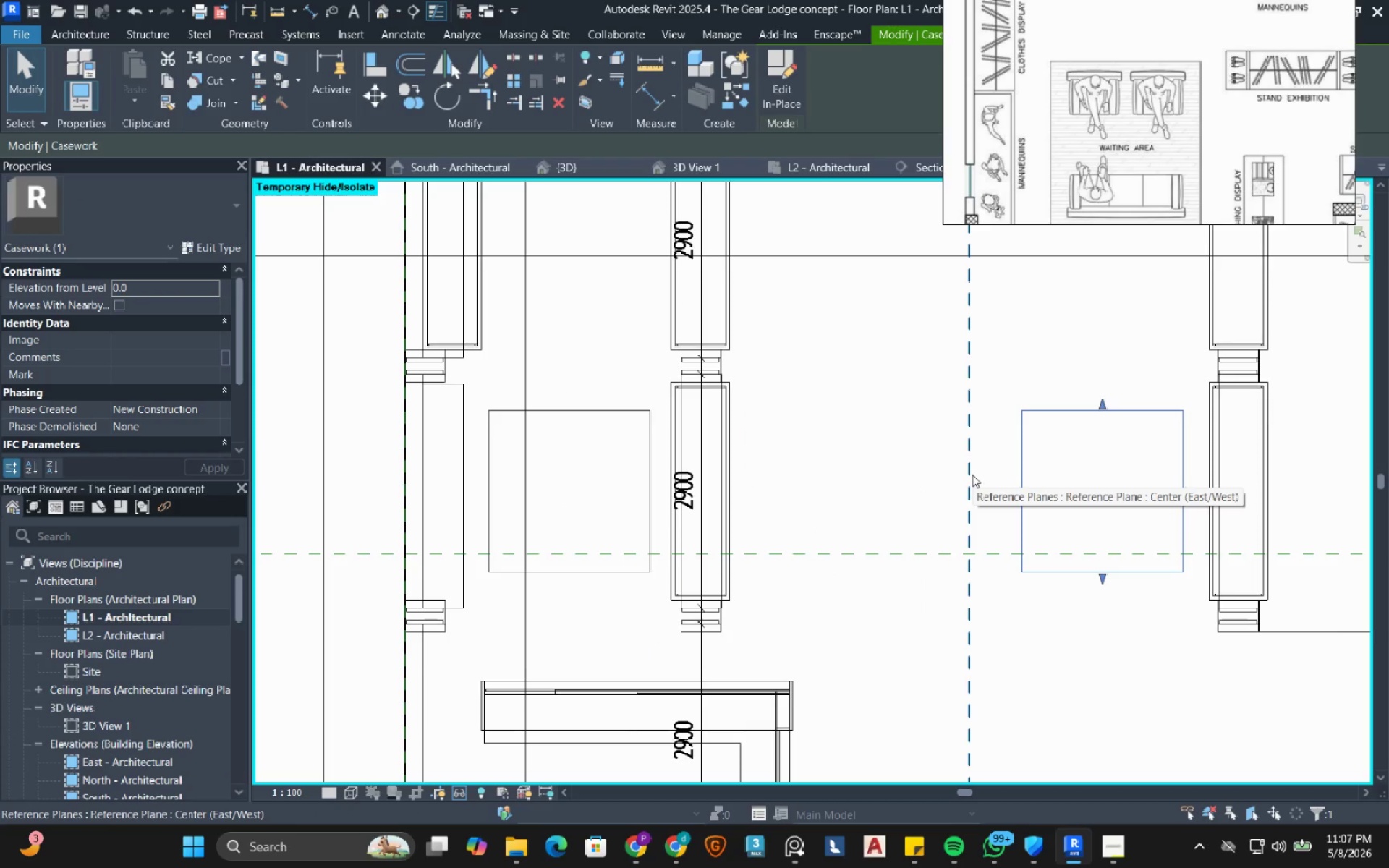 
key(Control+ControlLeft)
 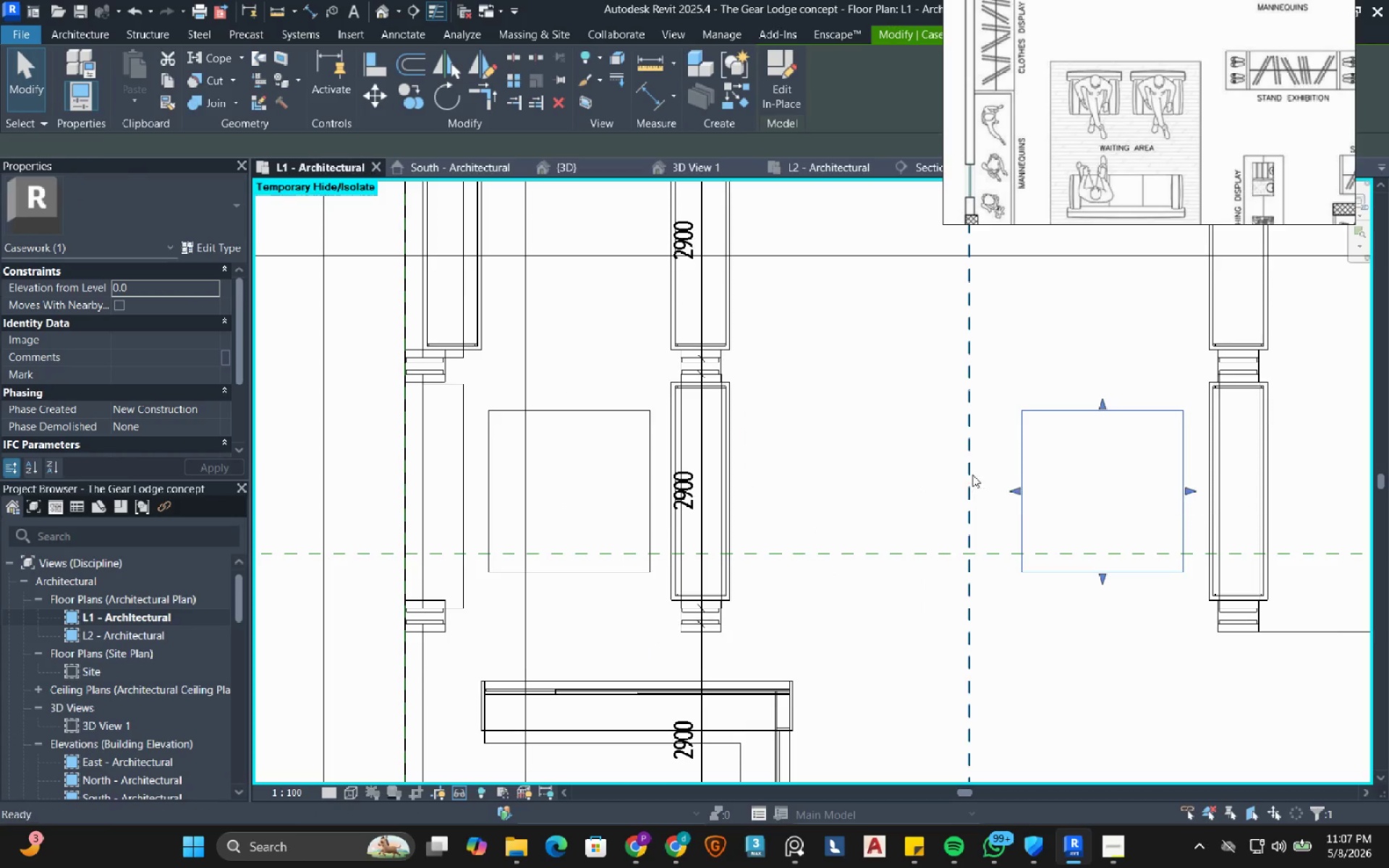 
key(Control+Z)
 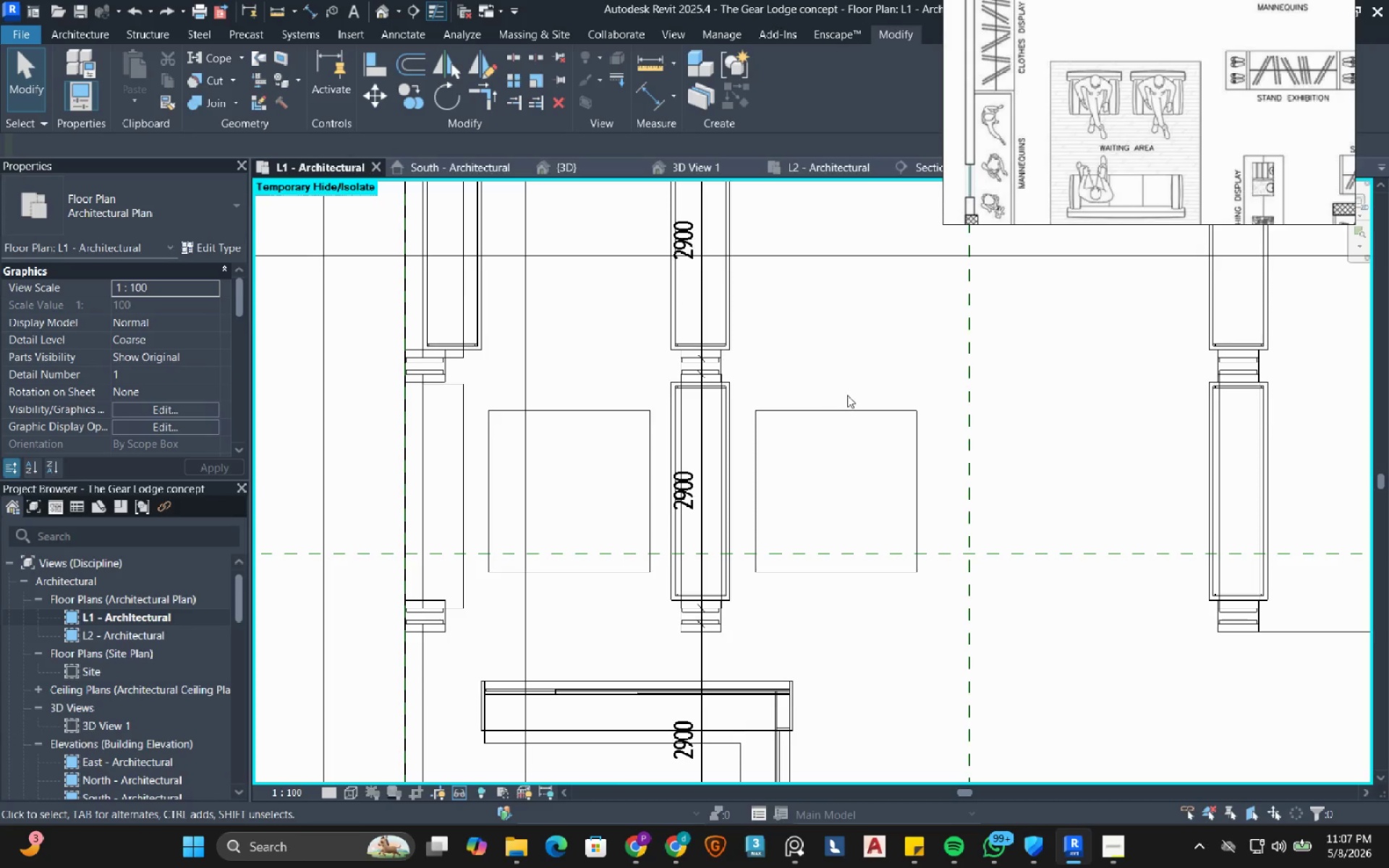 
left_click([833, 410])
 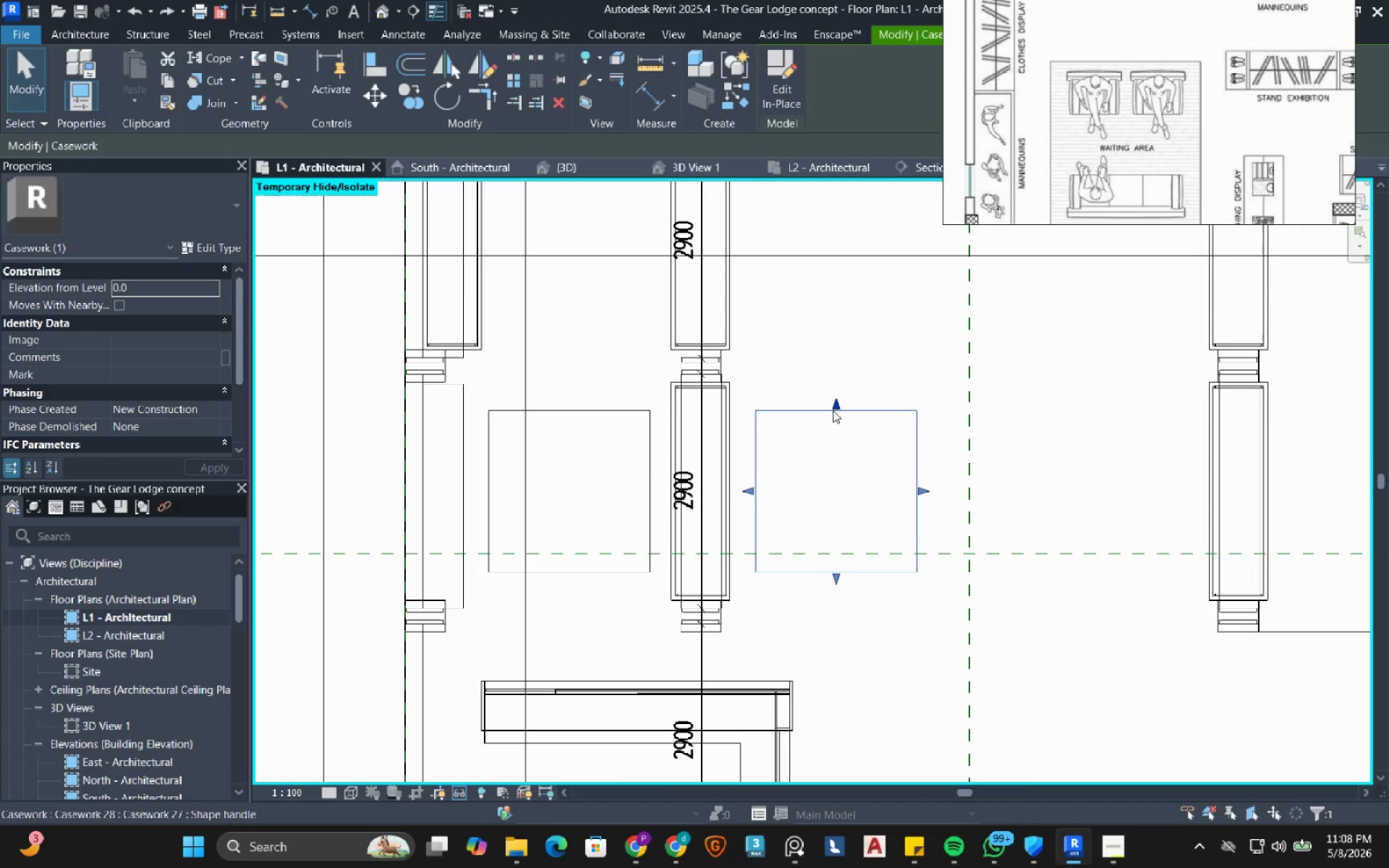 
wait(22.3)
 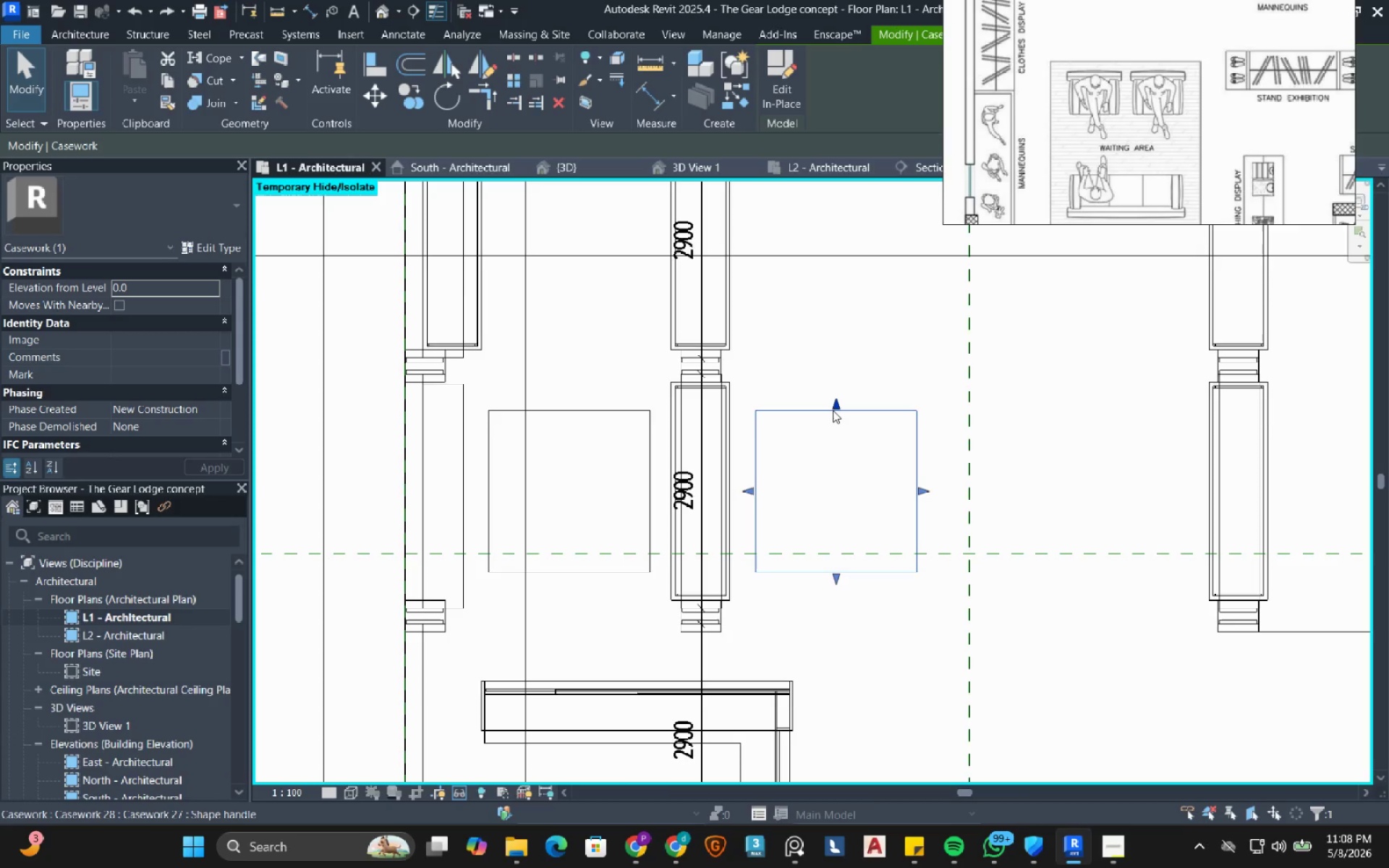 
left_click([485, 67])
 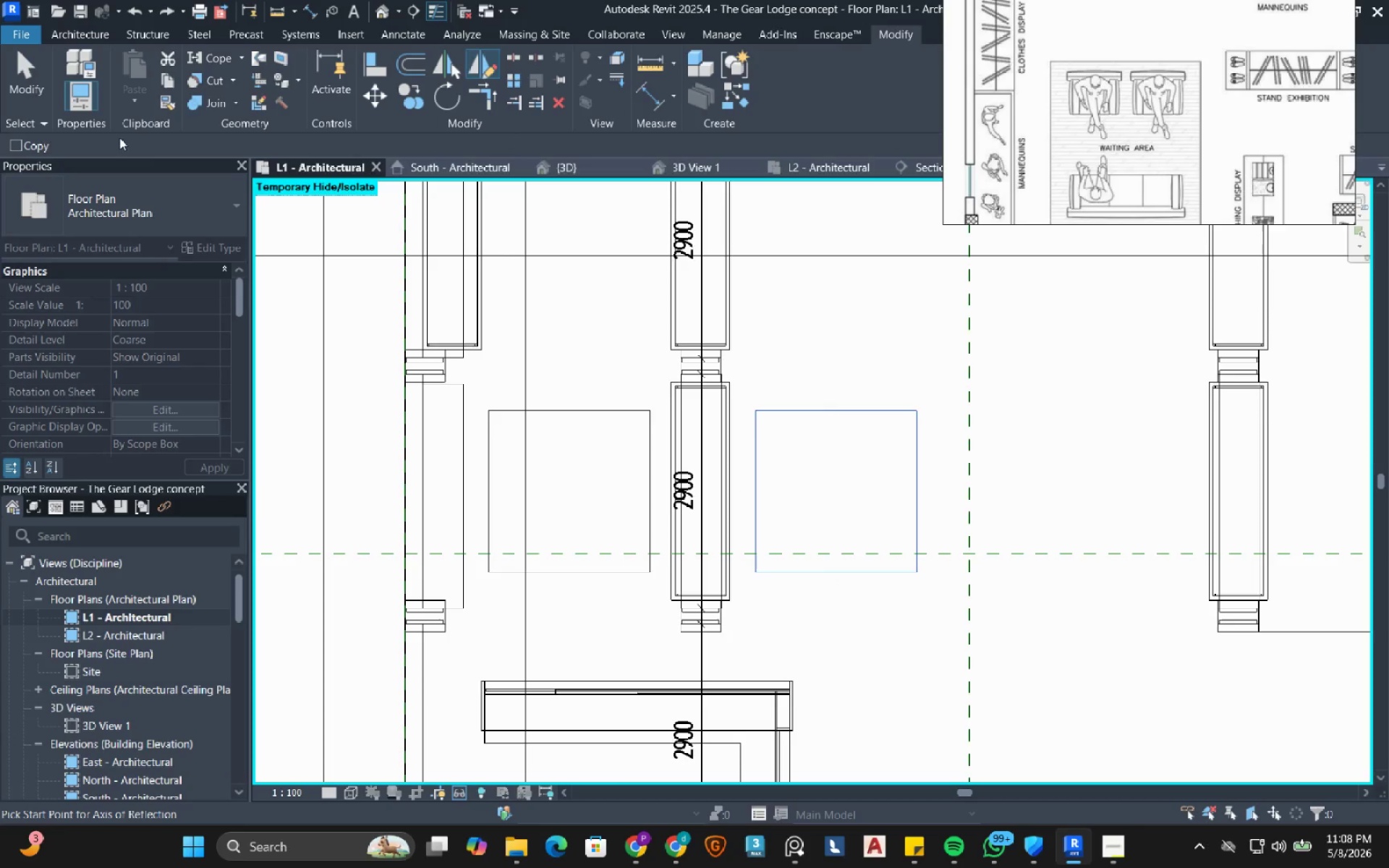 
left_click([42, 141])
 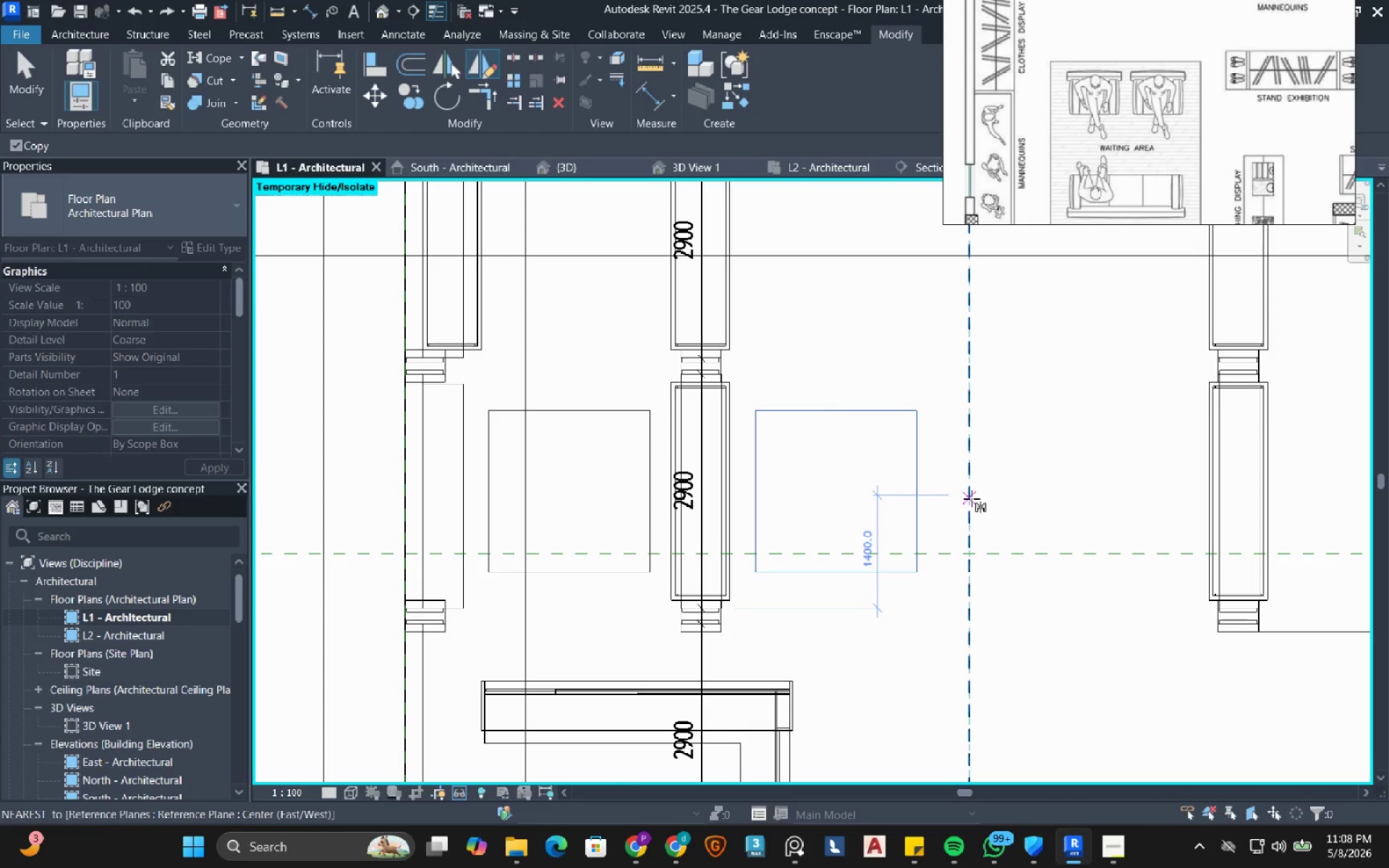 
left_click([972, 498])
 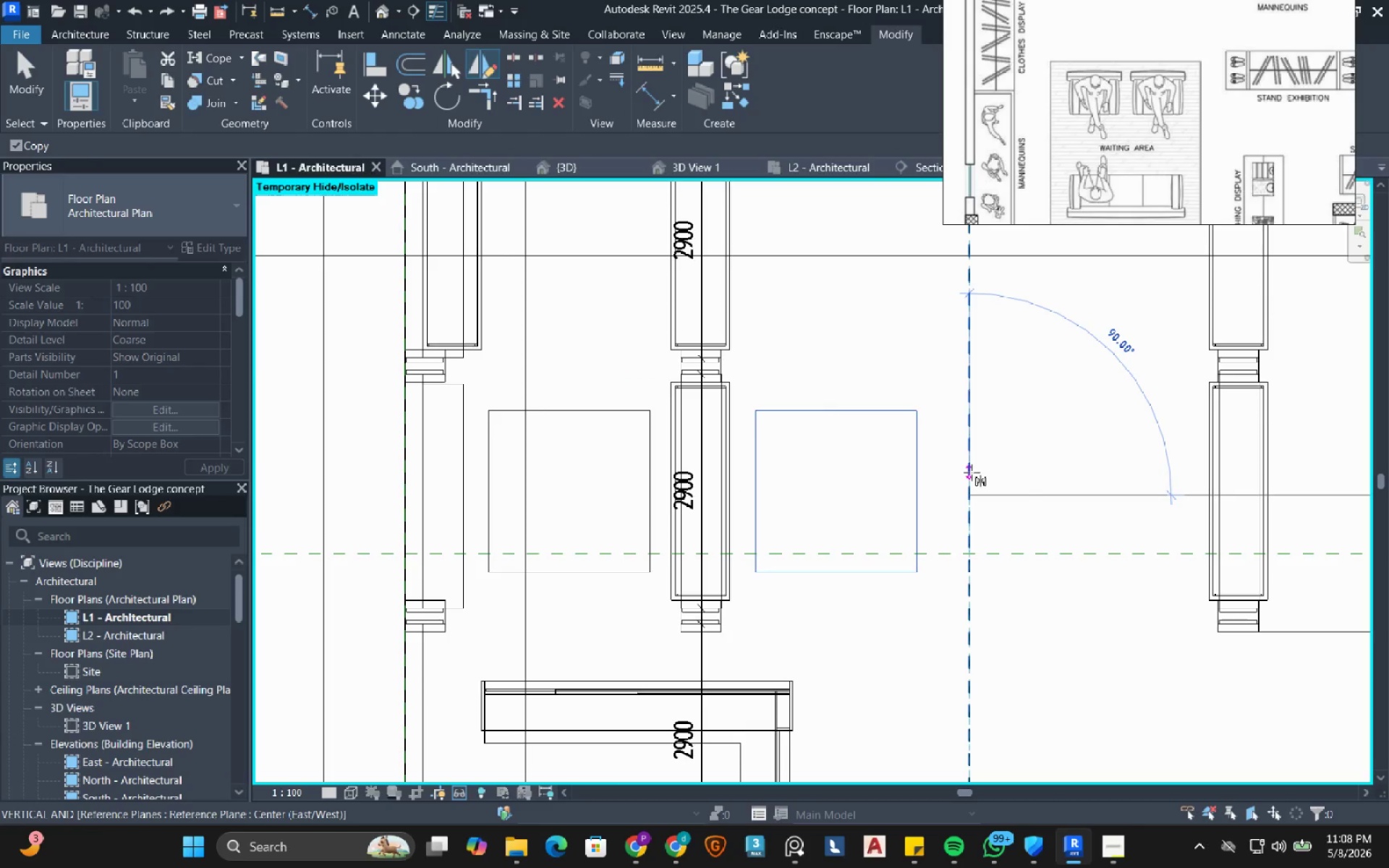 
left_click([972, 472])
 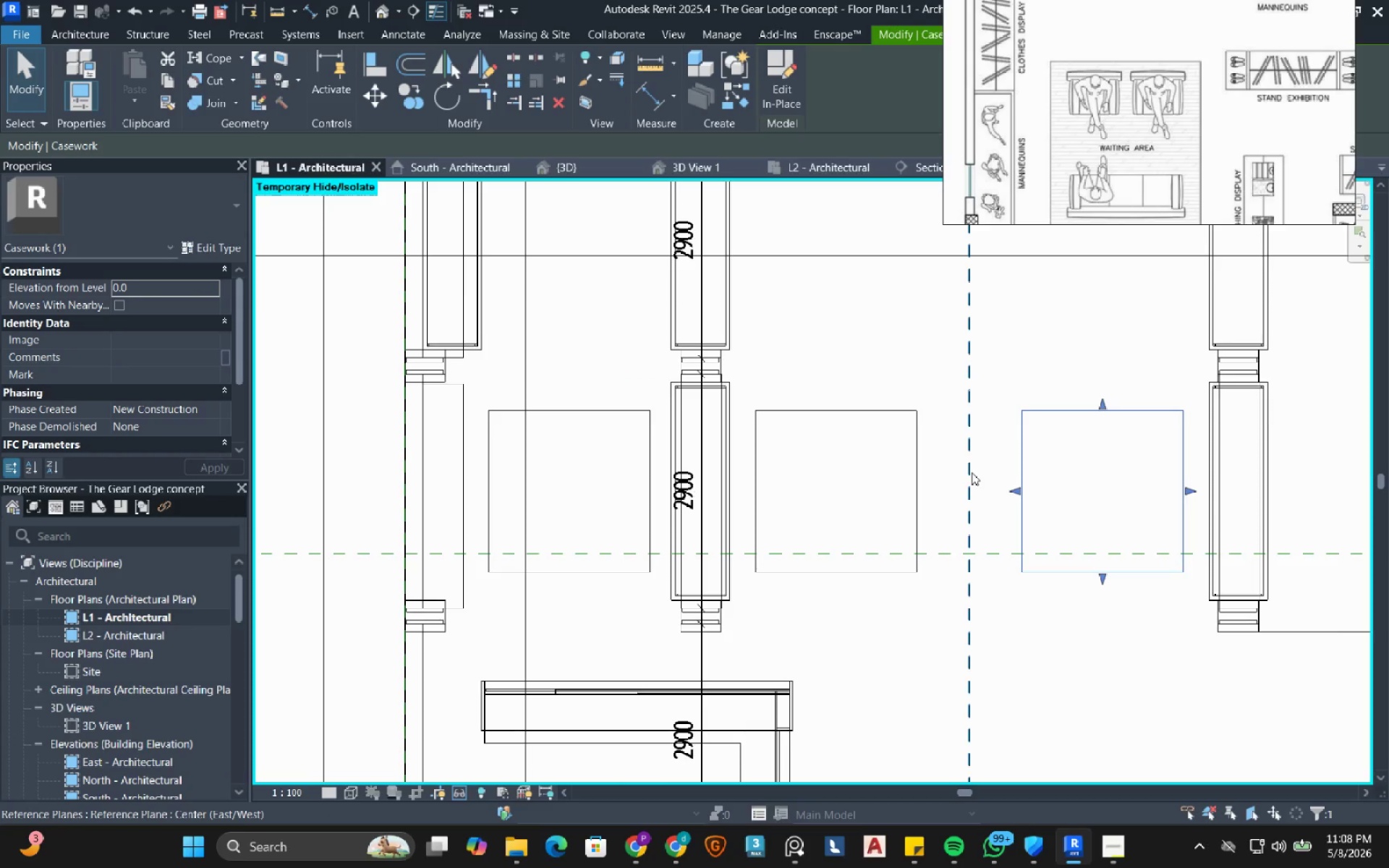 
scroll: coordinate [972, 472], scroll_direction: down, amount: 4.0
 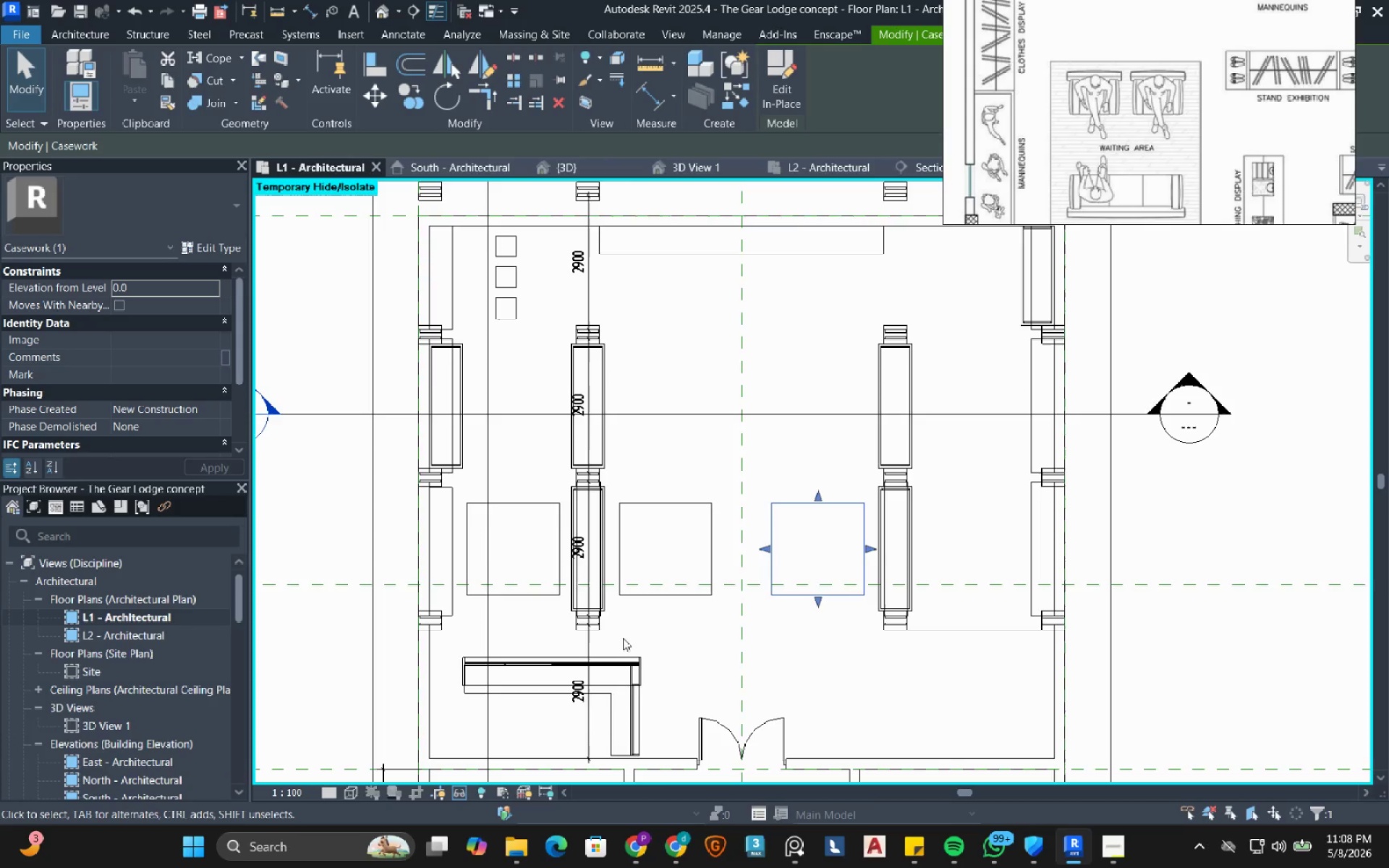 
wait(8.58)
 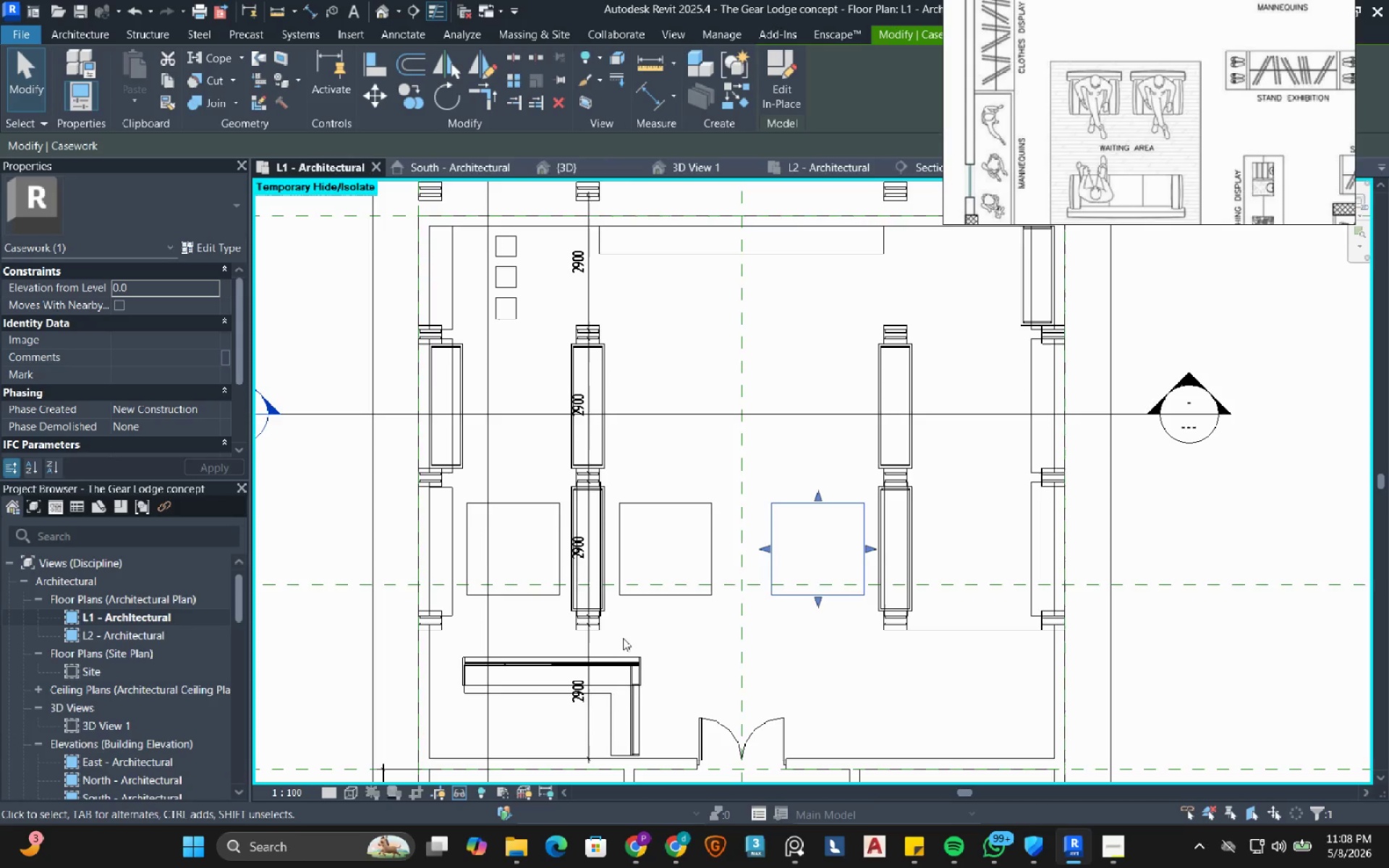 
key(Tab)
 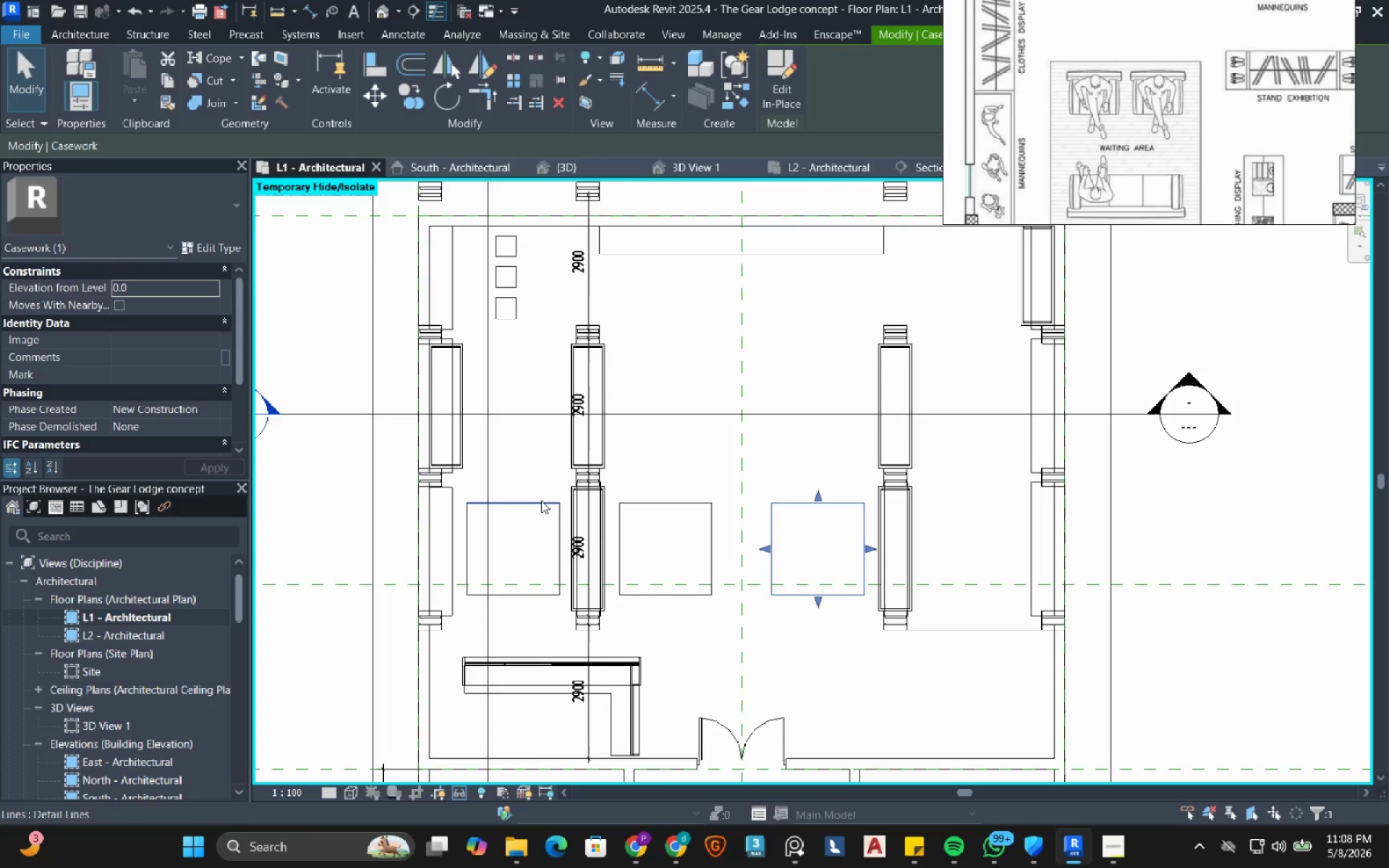 
key(Tab)
 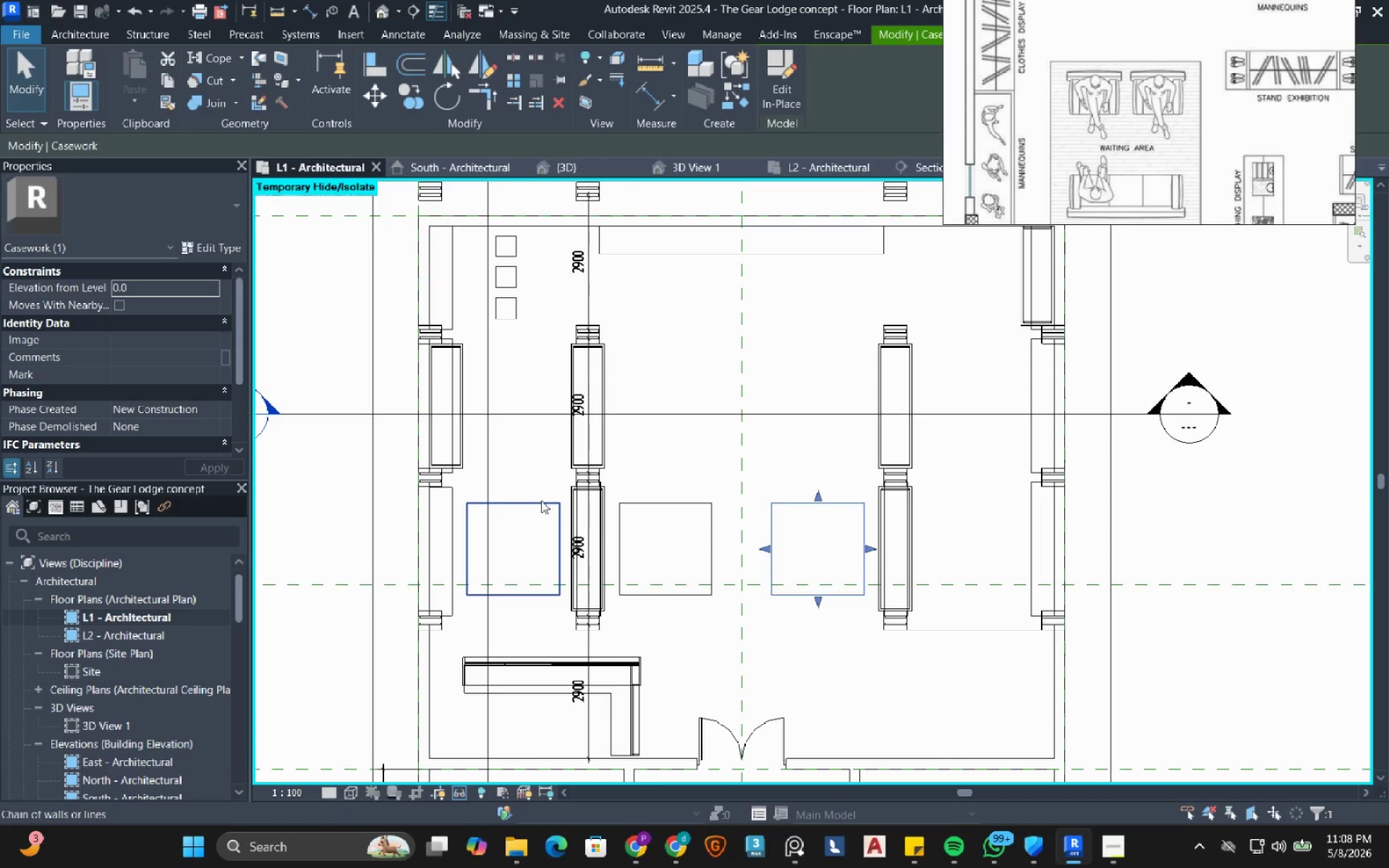 
key(Tab)
 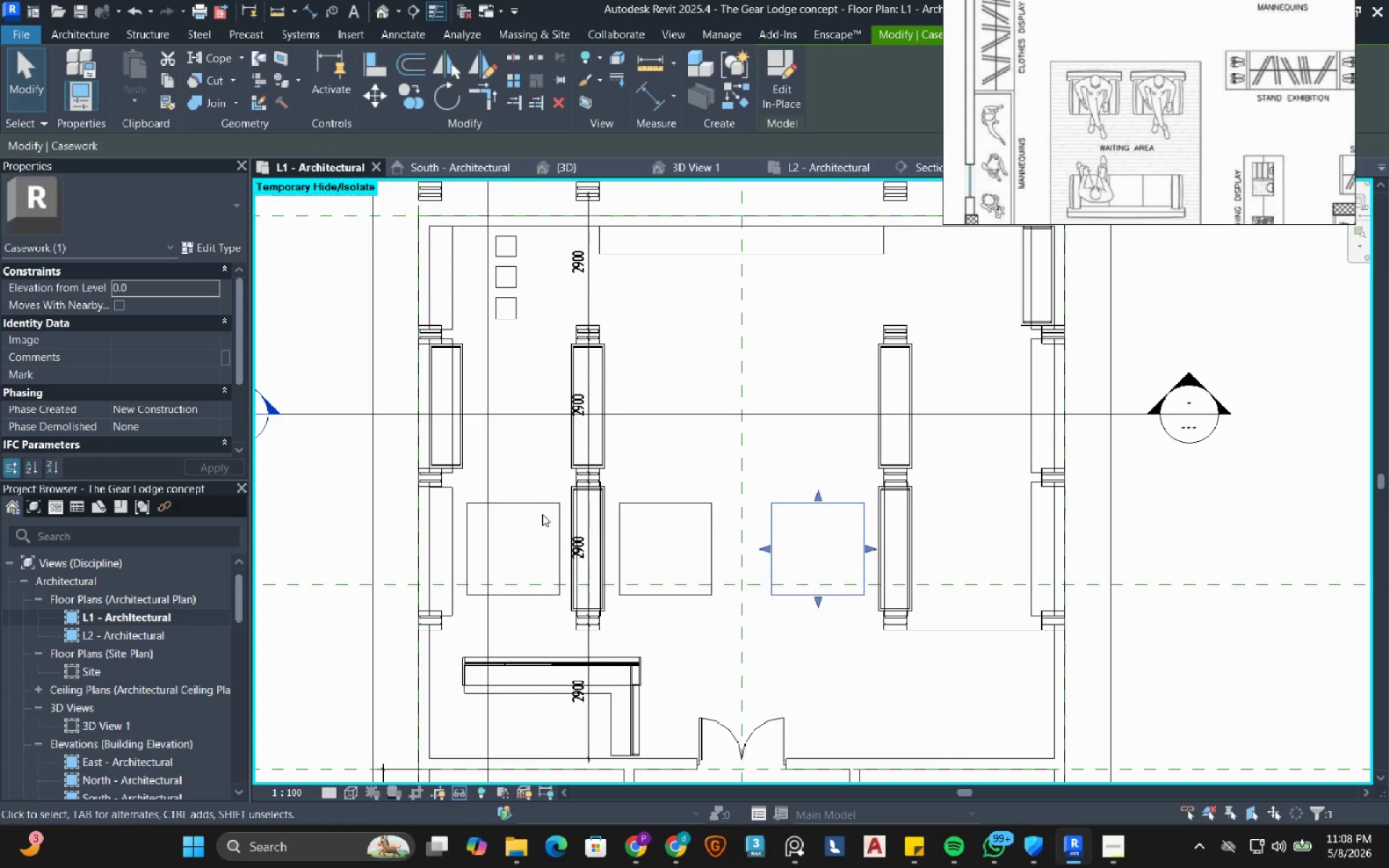 
left_click([542, 514])
 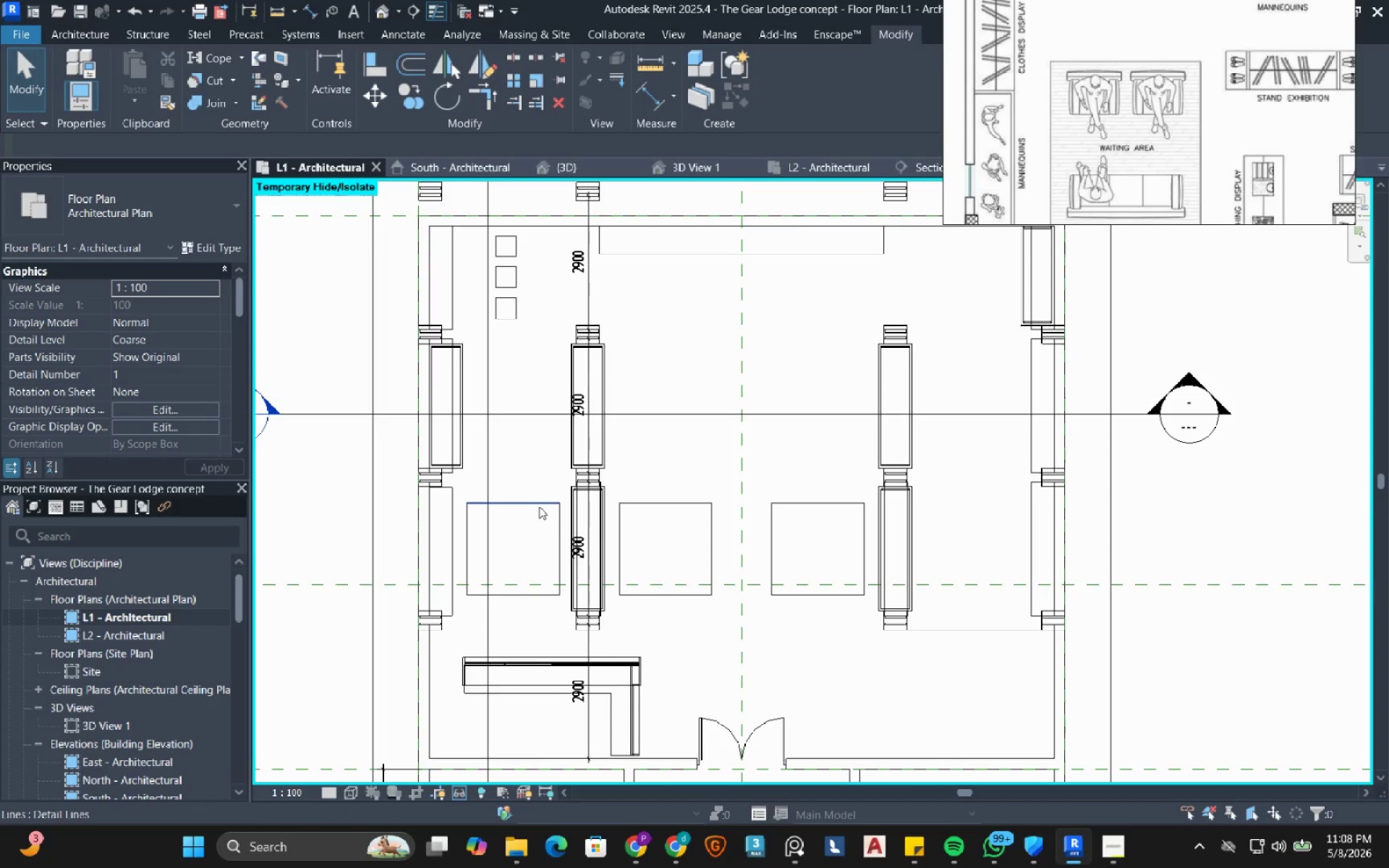 
key(Tab)
 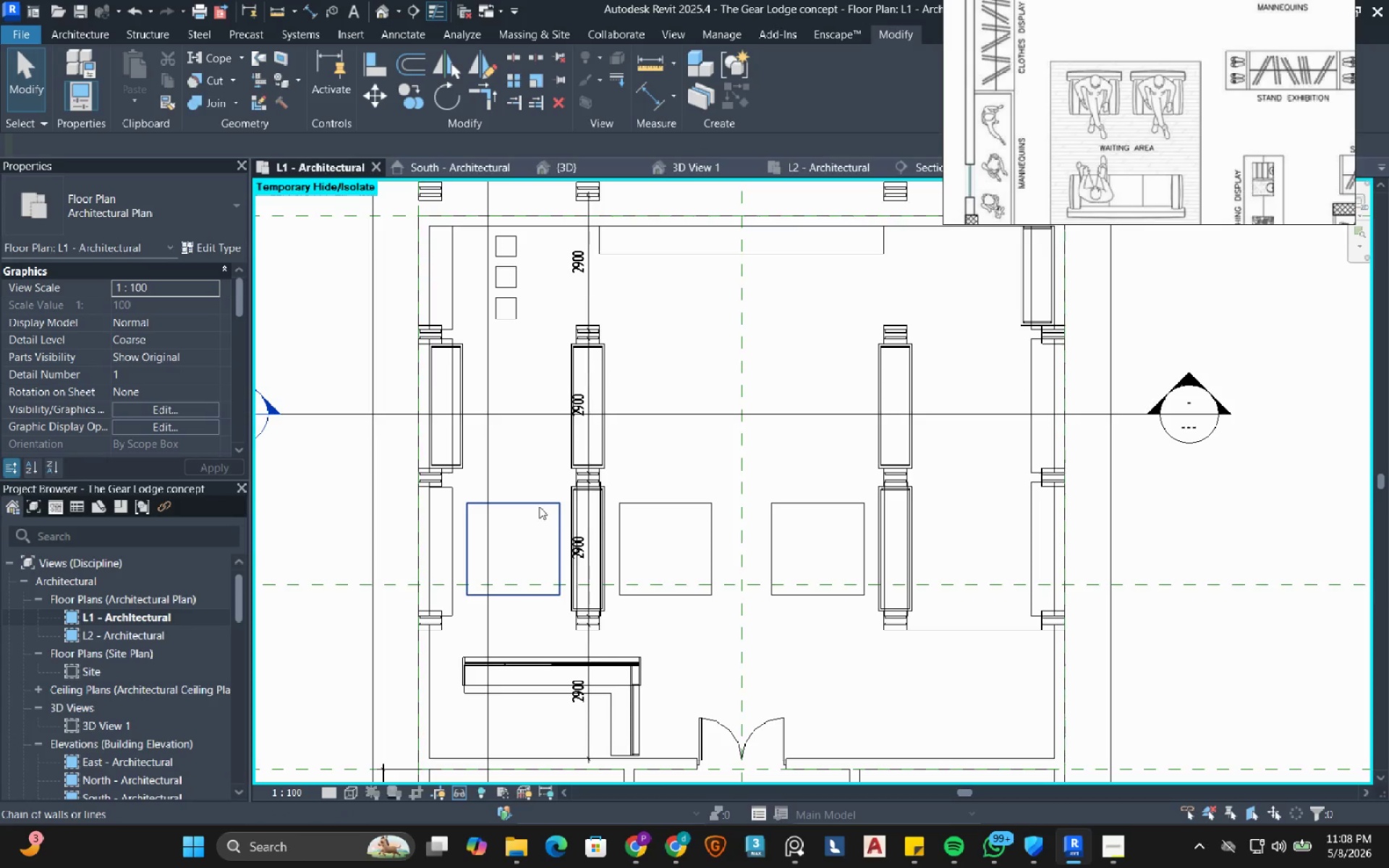 
left_click([539, 506])
 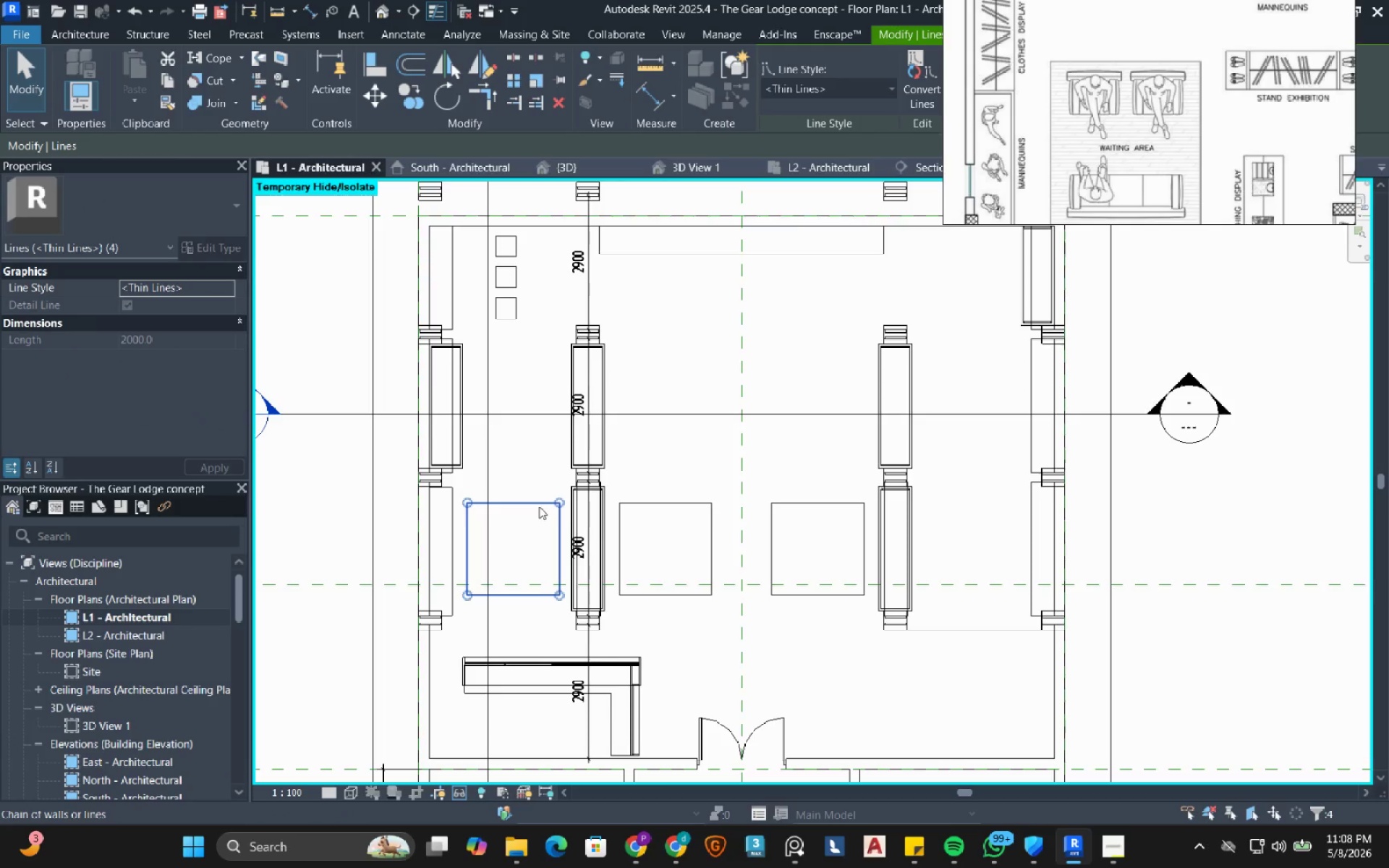 
key(Escape)
 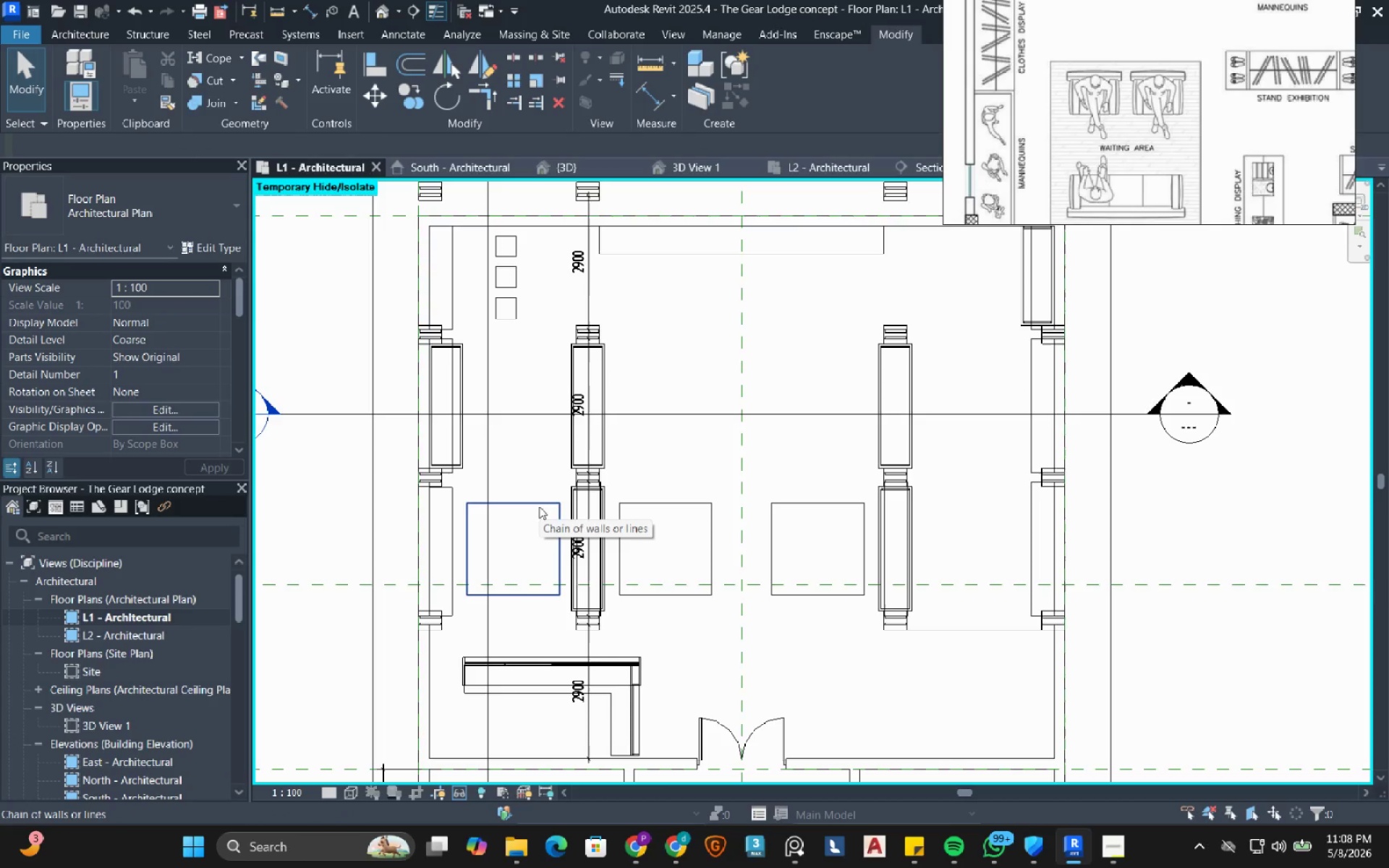 
left_click([539, 506])
 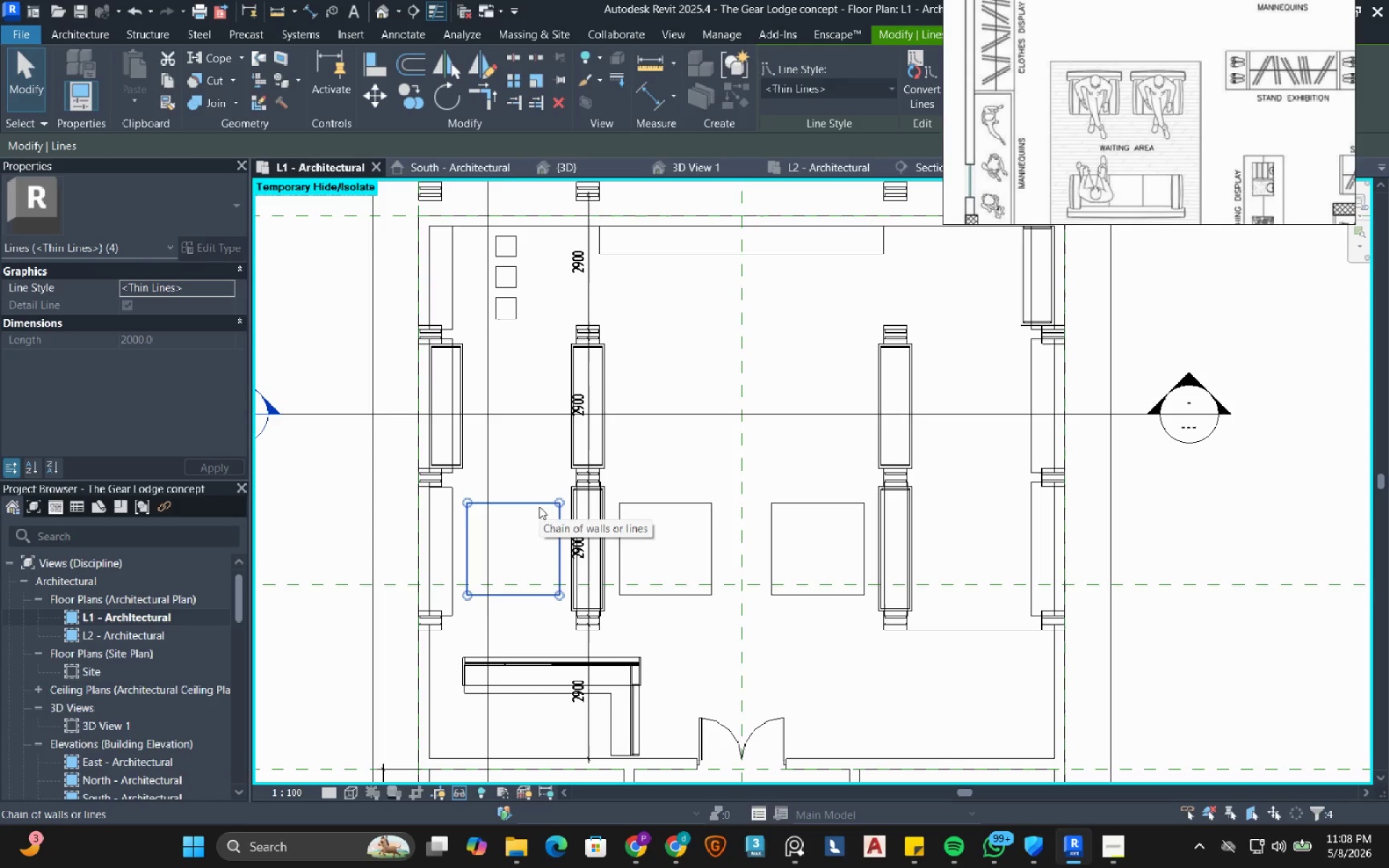 
type(de)
 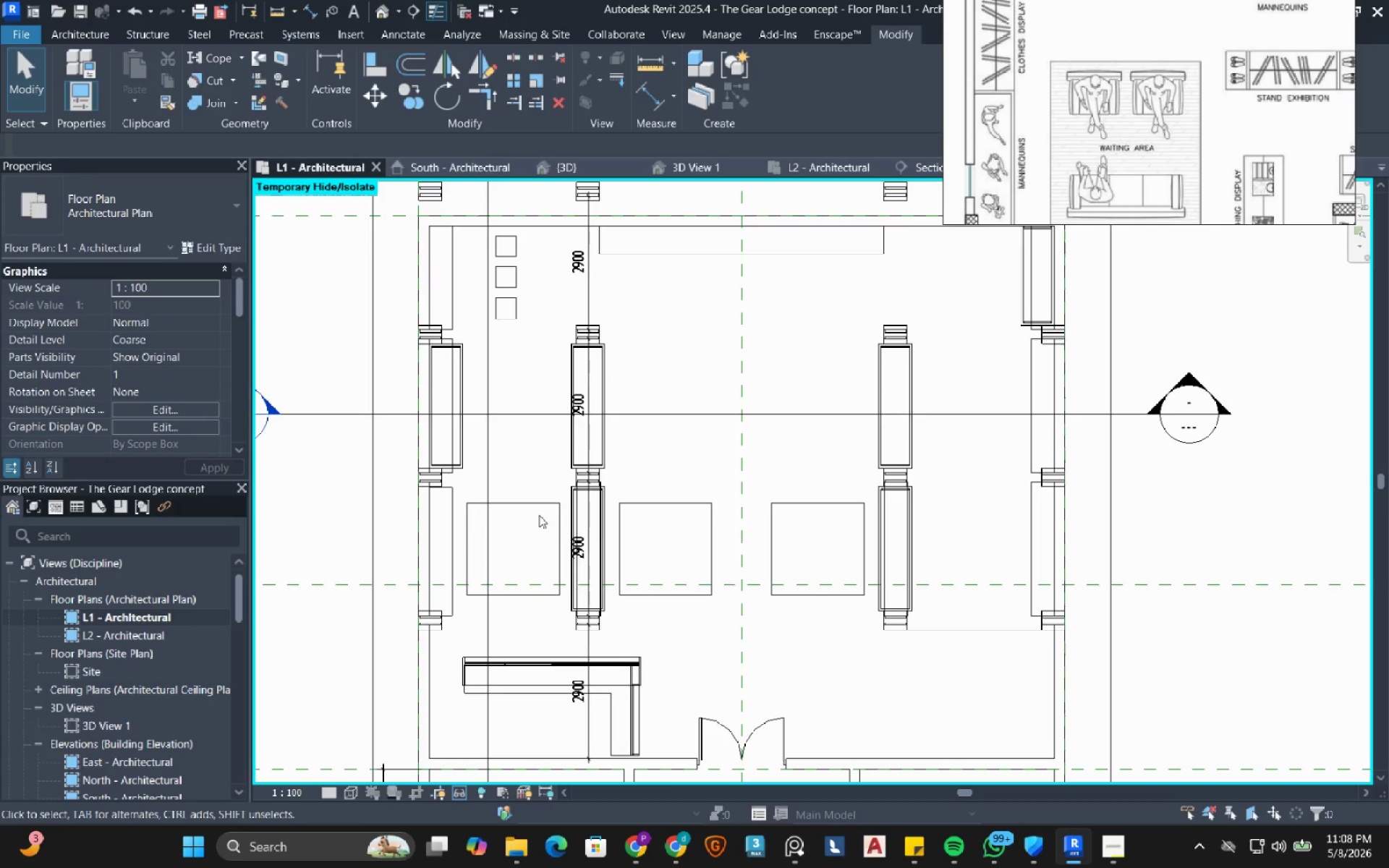 
left_click([539, 515])
 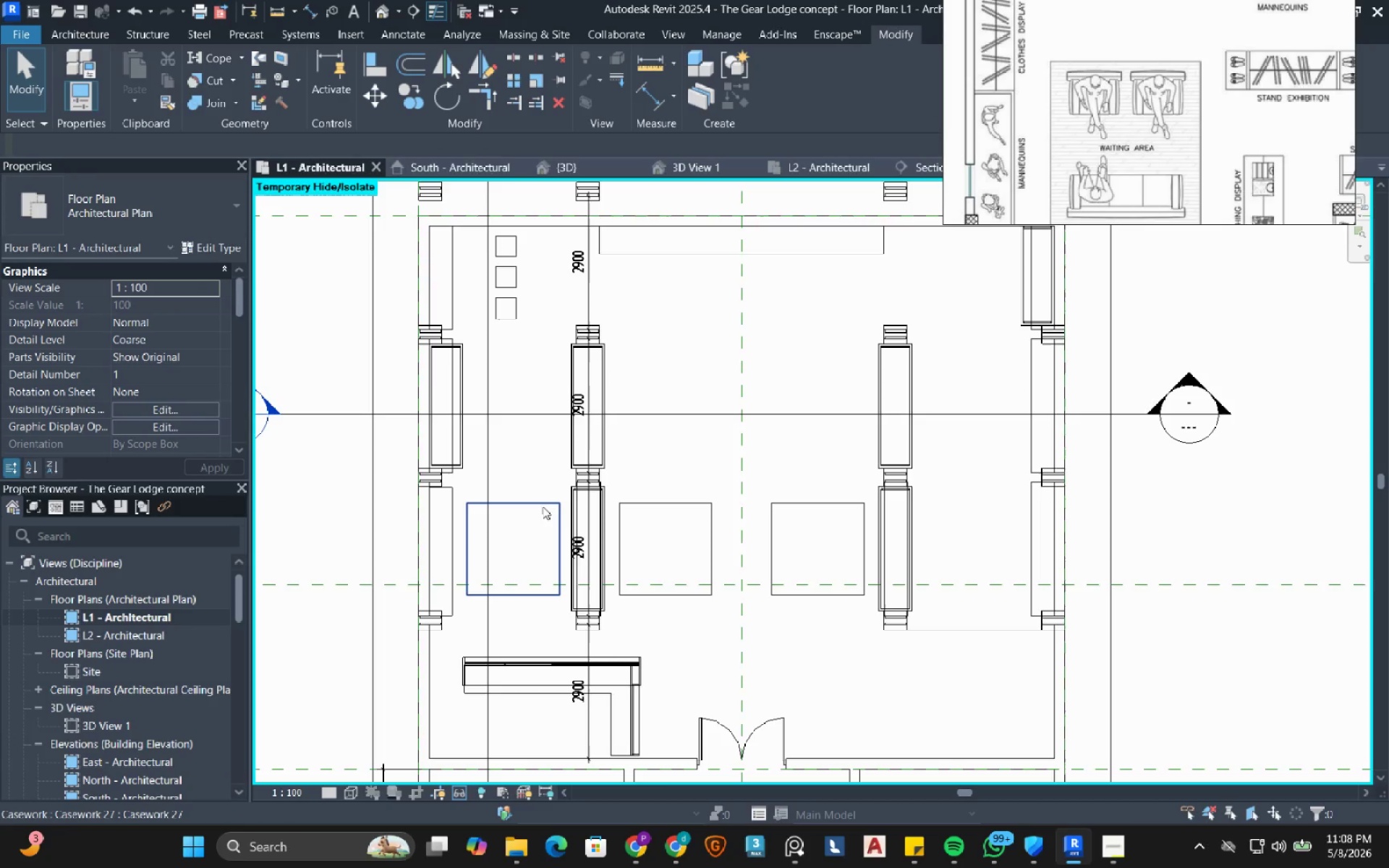 
left_click([543, 506])
 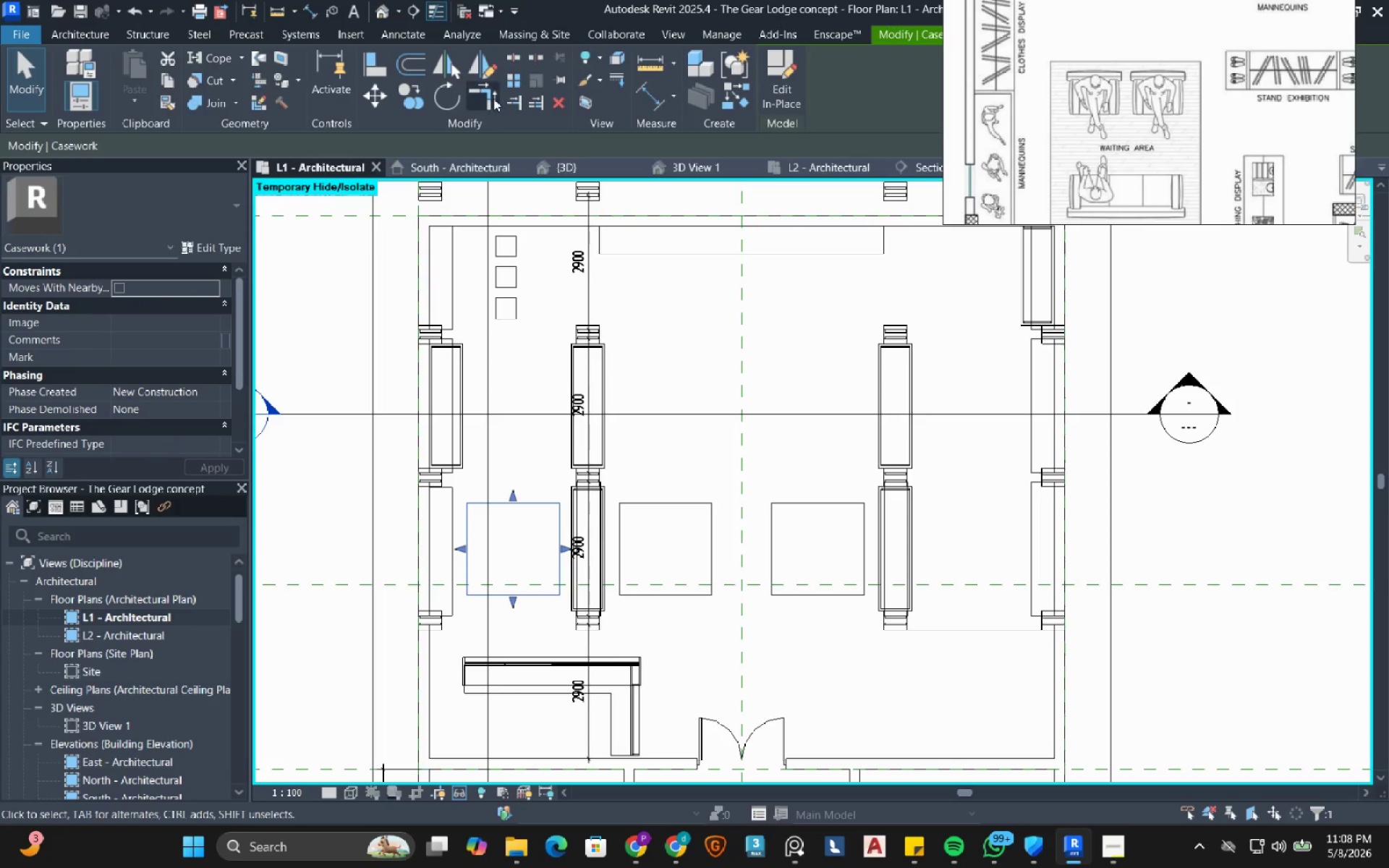 
left_click([485, 69])
 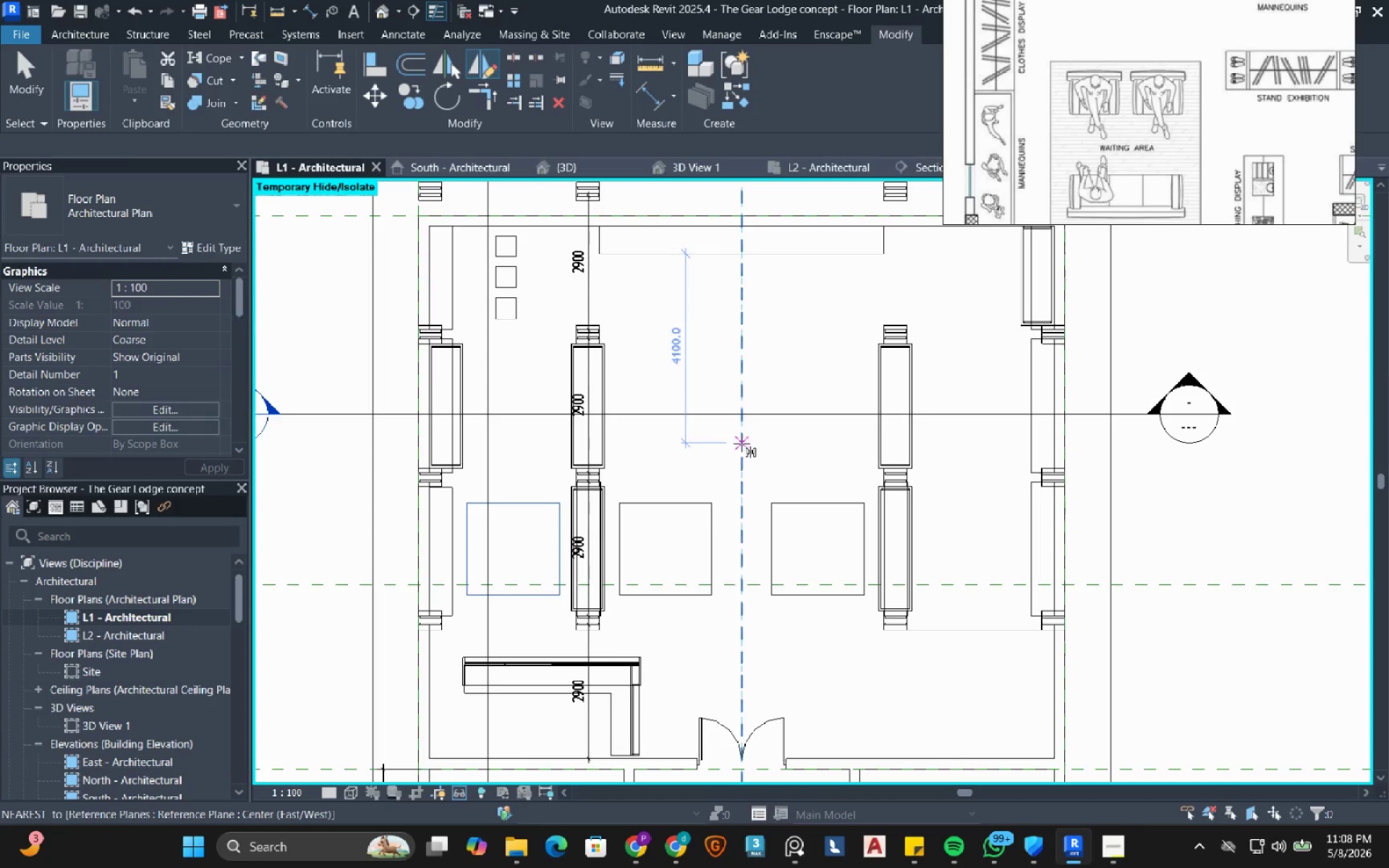 
left_click([742, 443])
 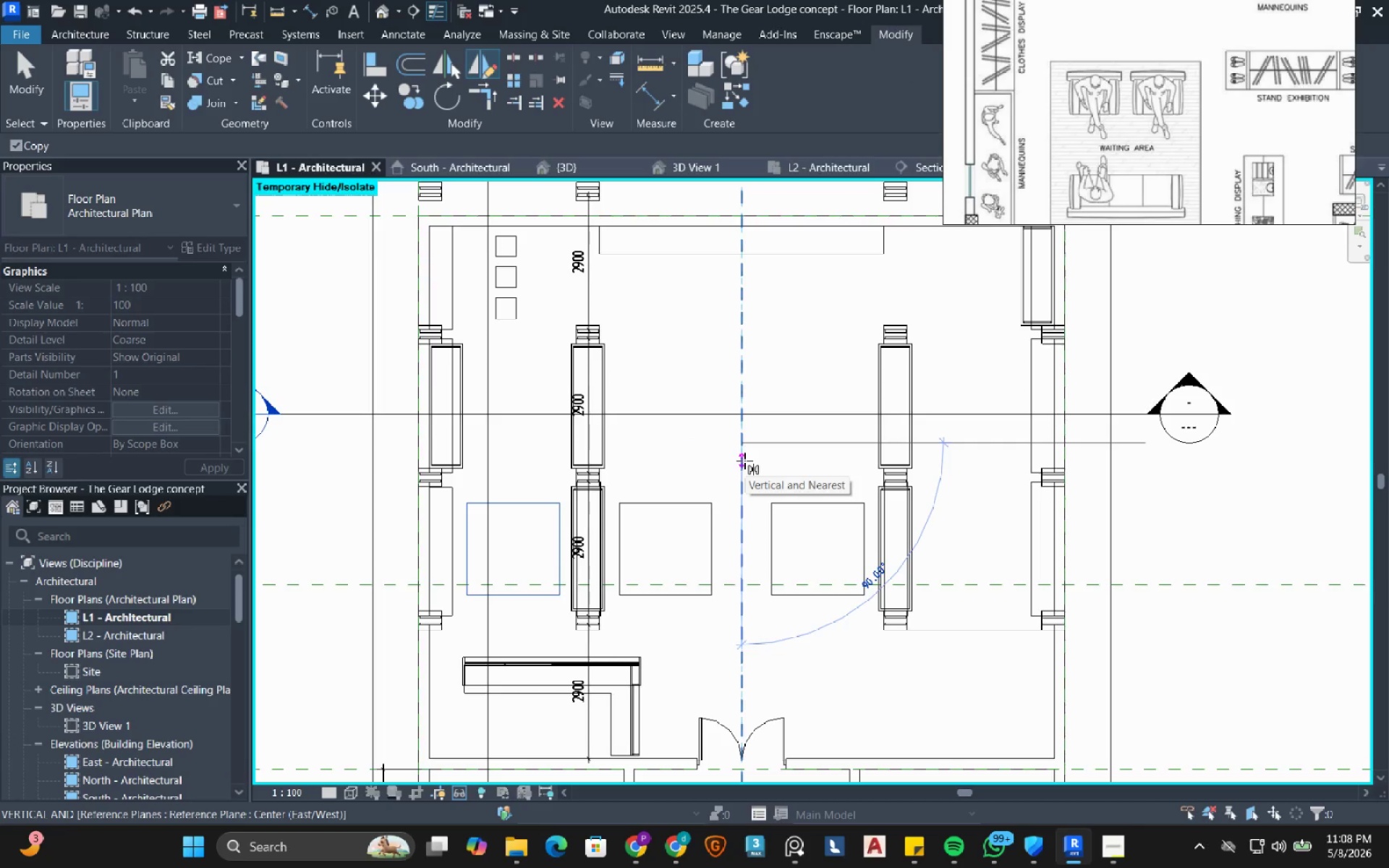 
left_click([744, 461])
 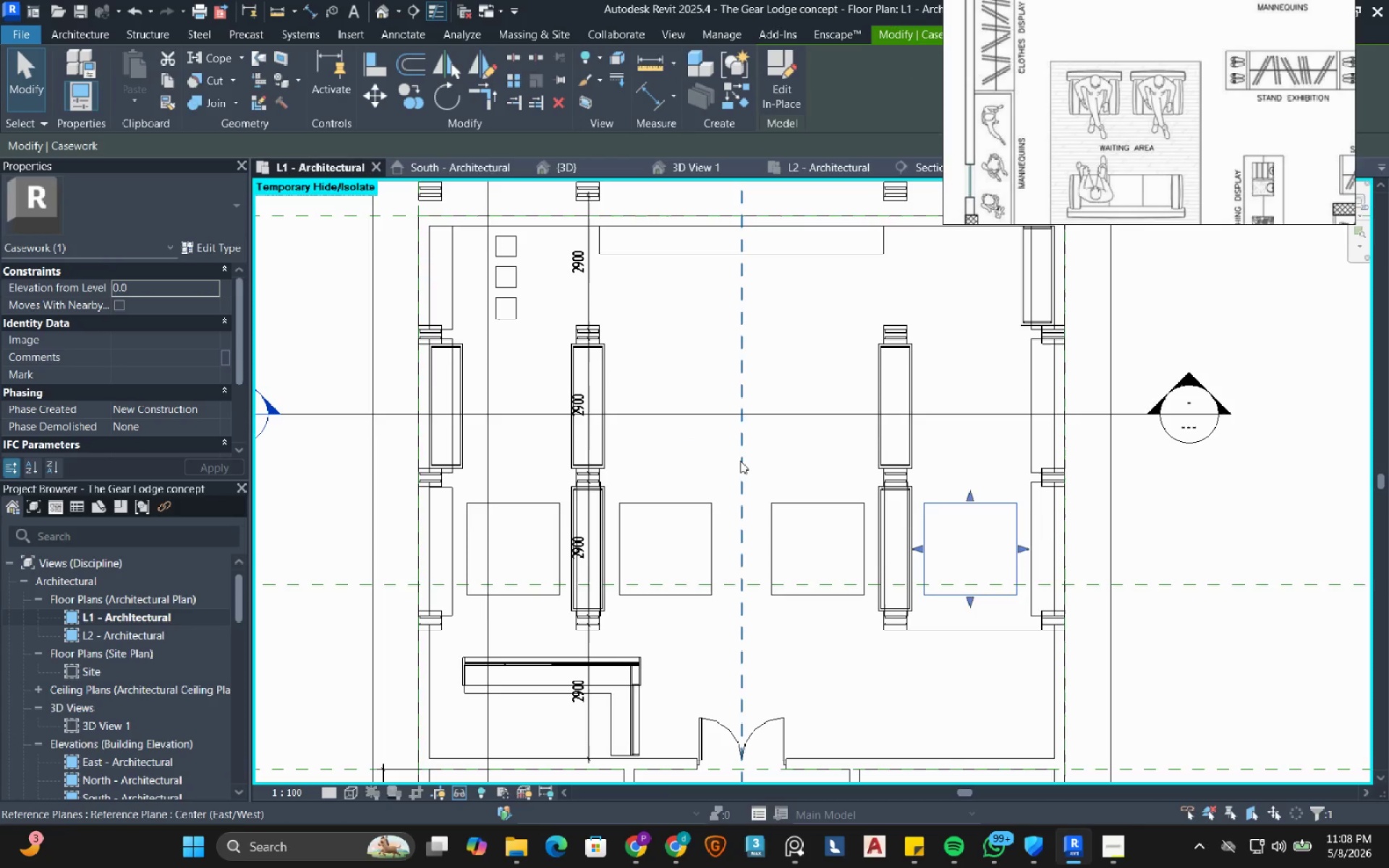 
key(Escape)
 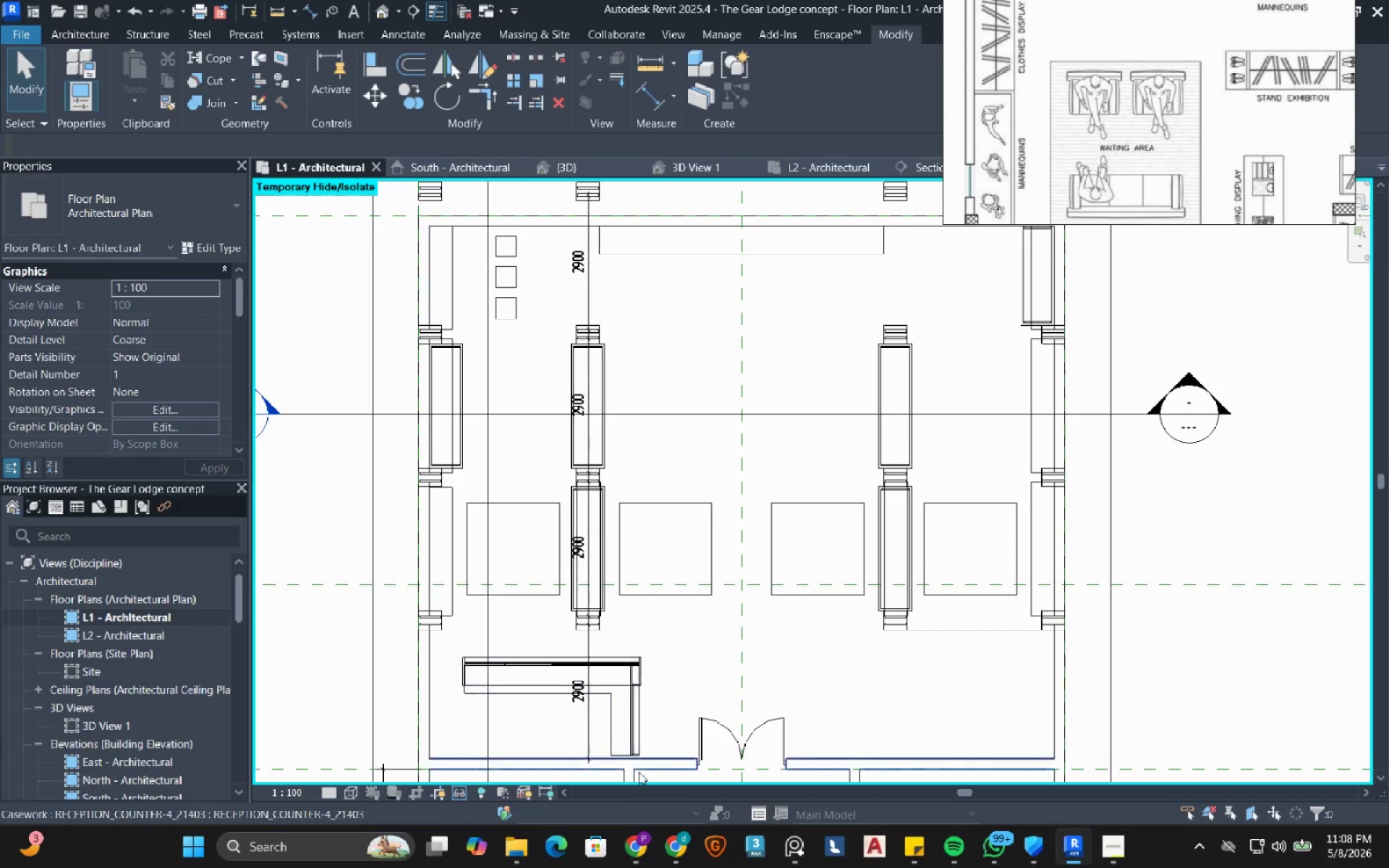 
left_click([525, 846])
 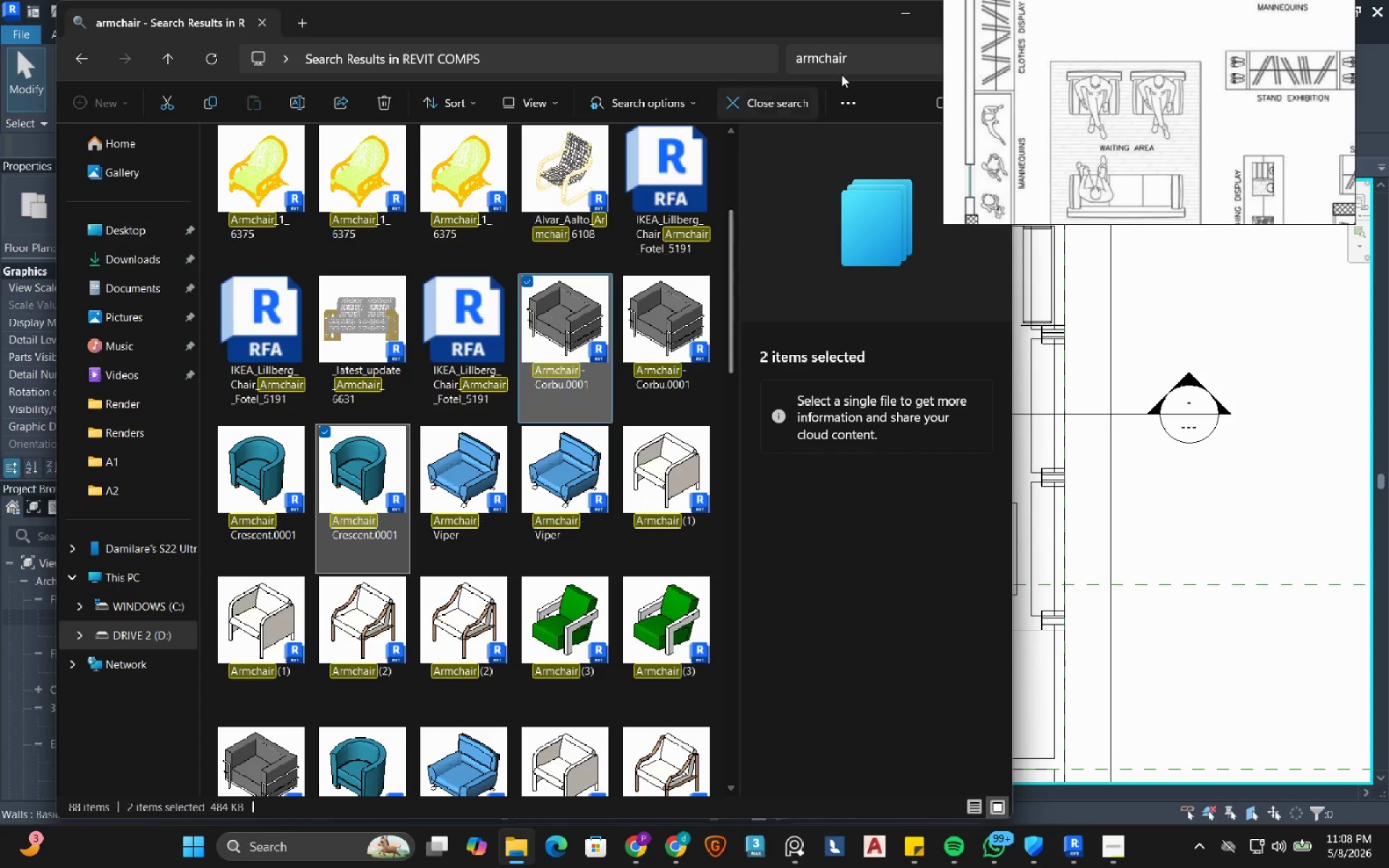 
left_click_drag(start_coordinate=[856, 56], to_coordinate=[770, 56])
 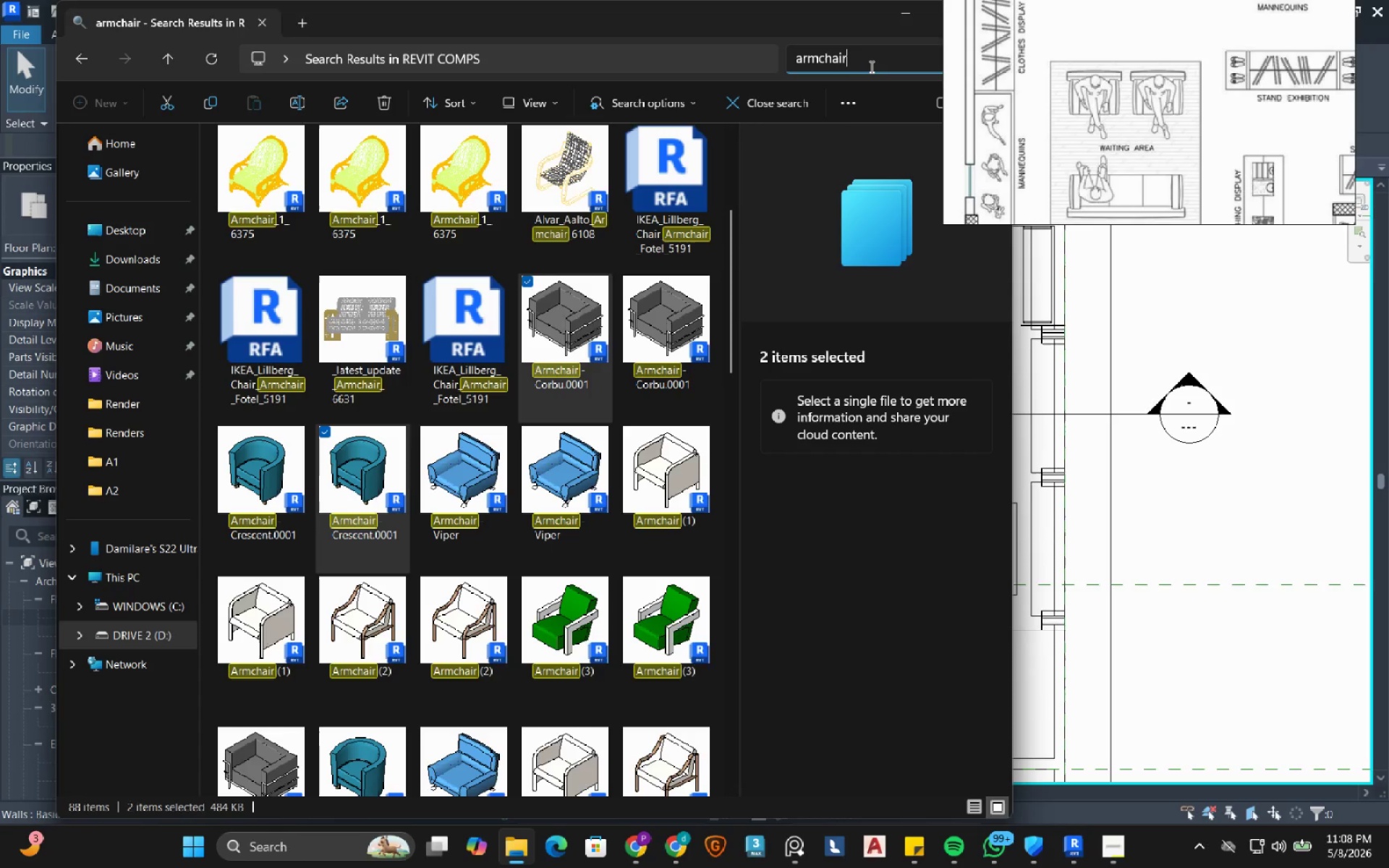 
left_click_drag(start_coordinate=[874, 64], to_coordinate=[769, 56])
 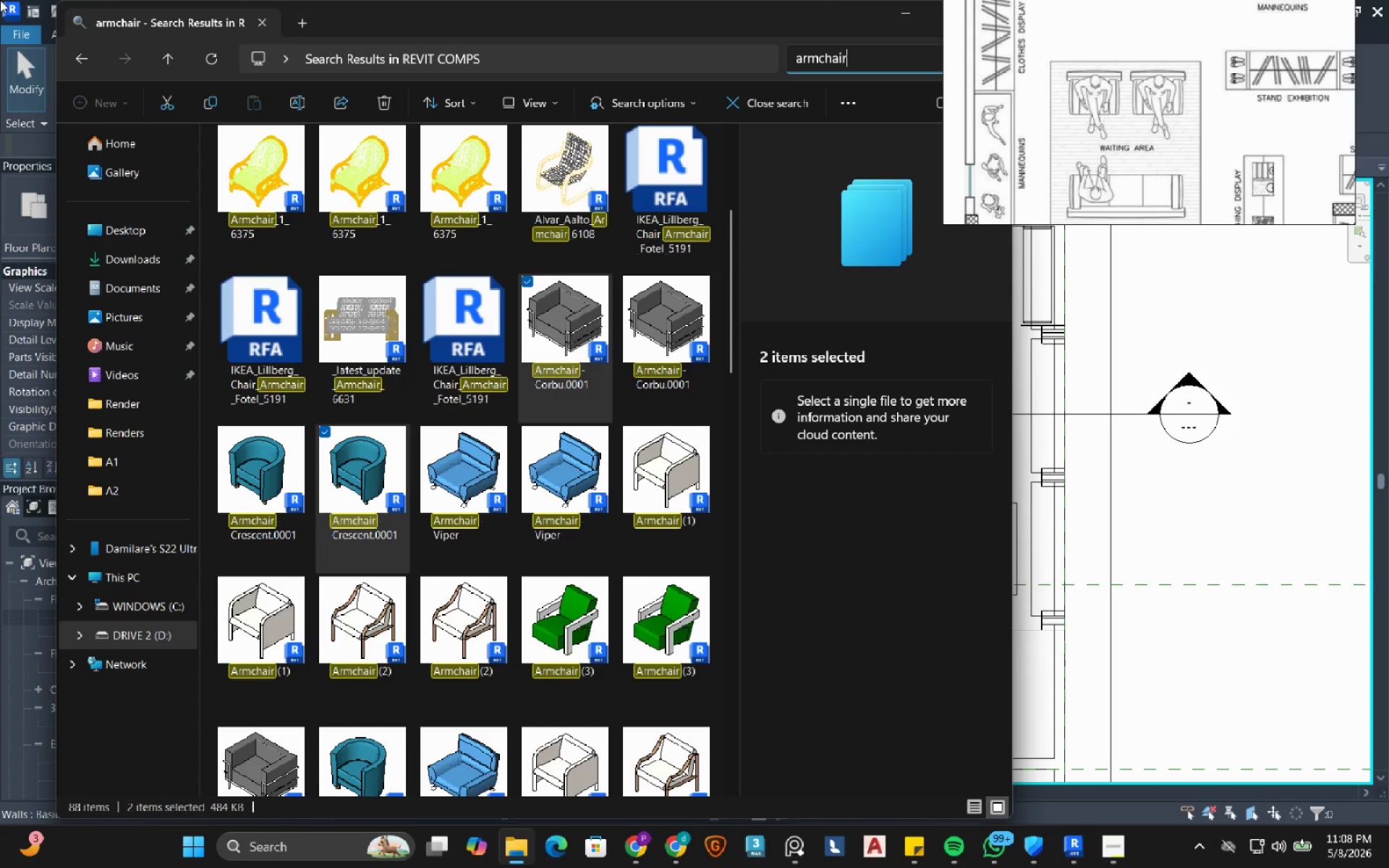 
key(Control+A)
 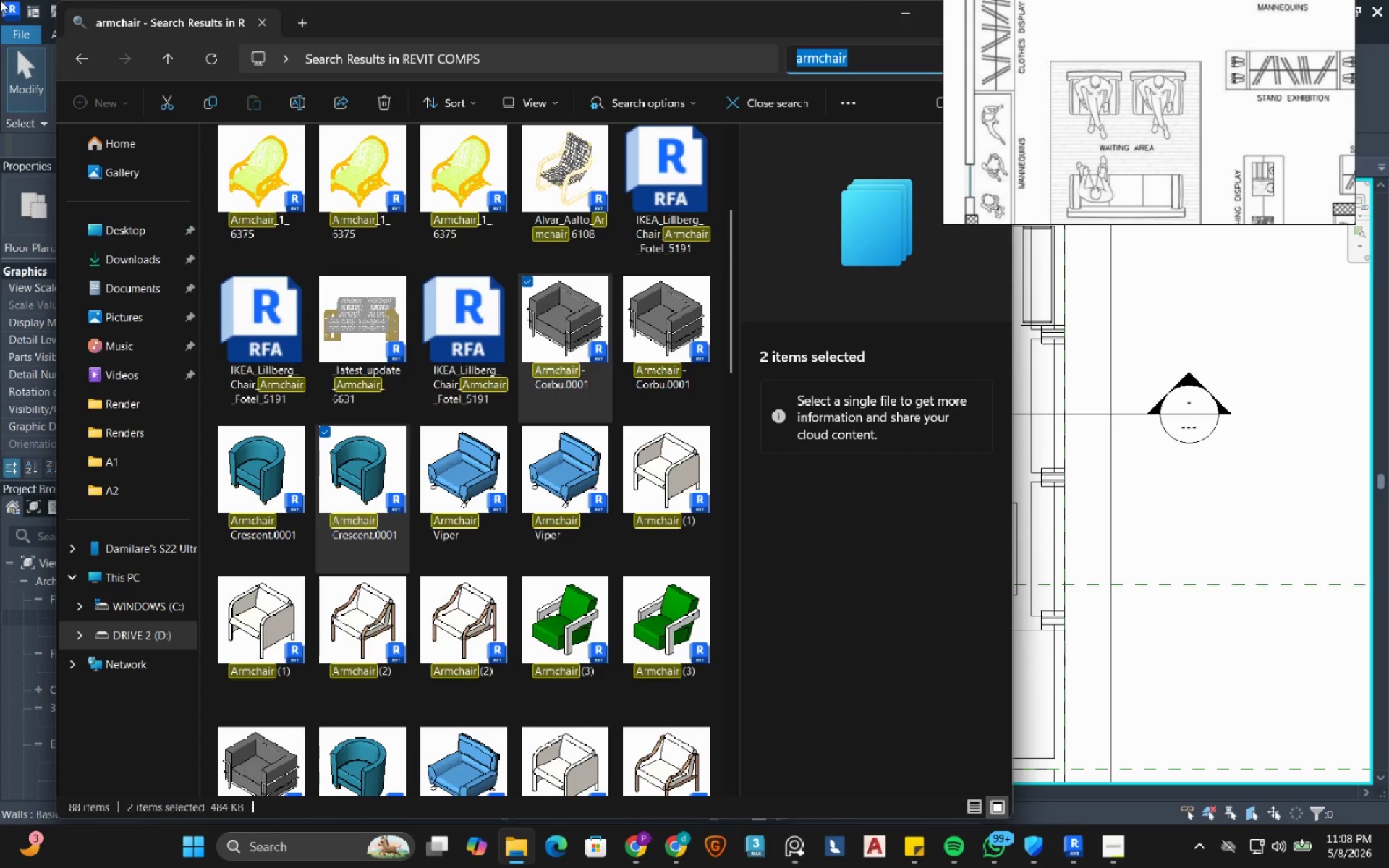 
type(sofa)
 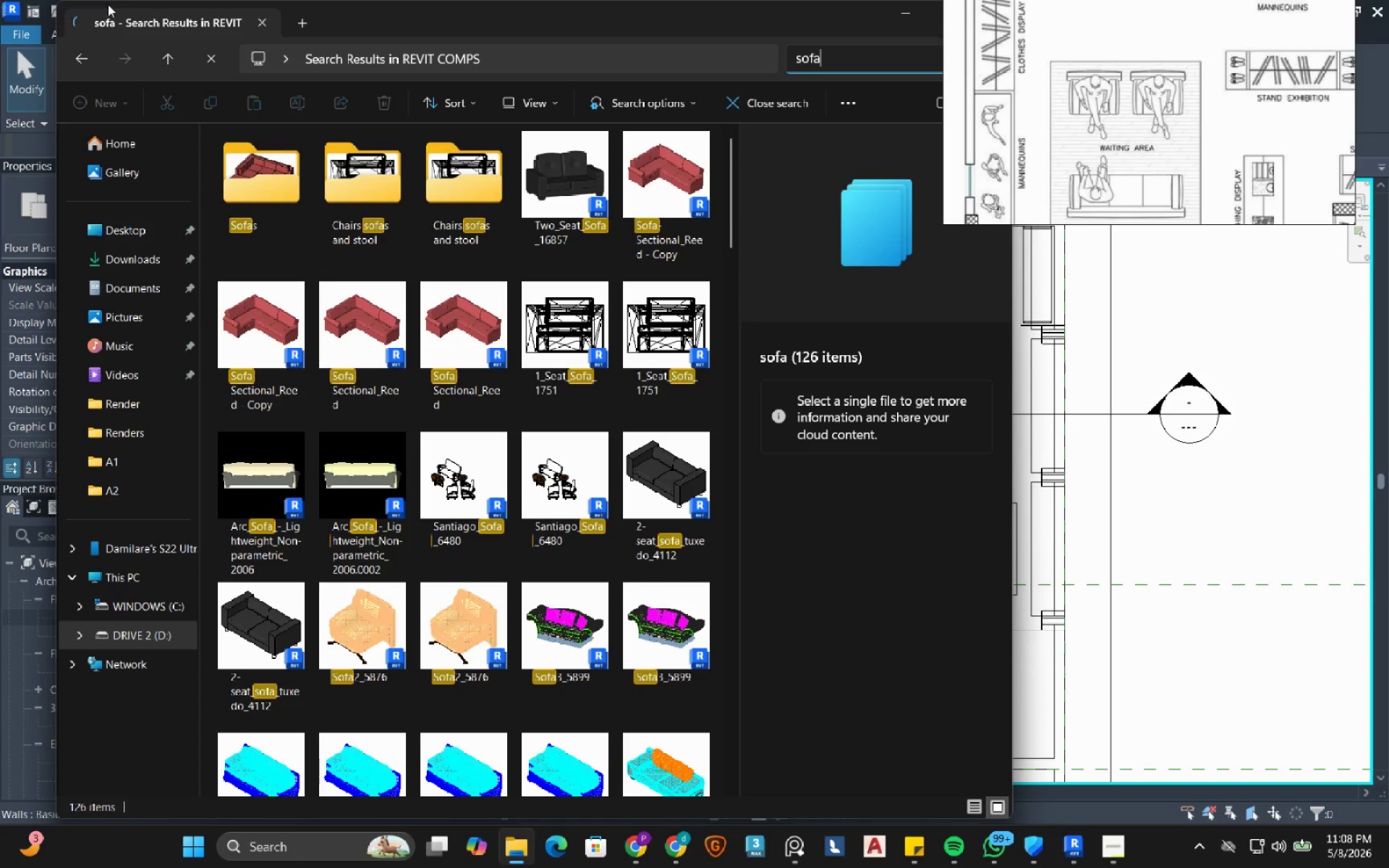 
mouse_move([420, 446])
 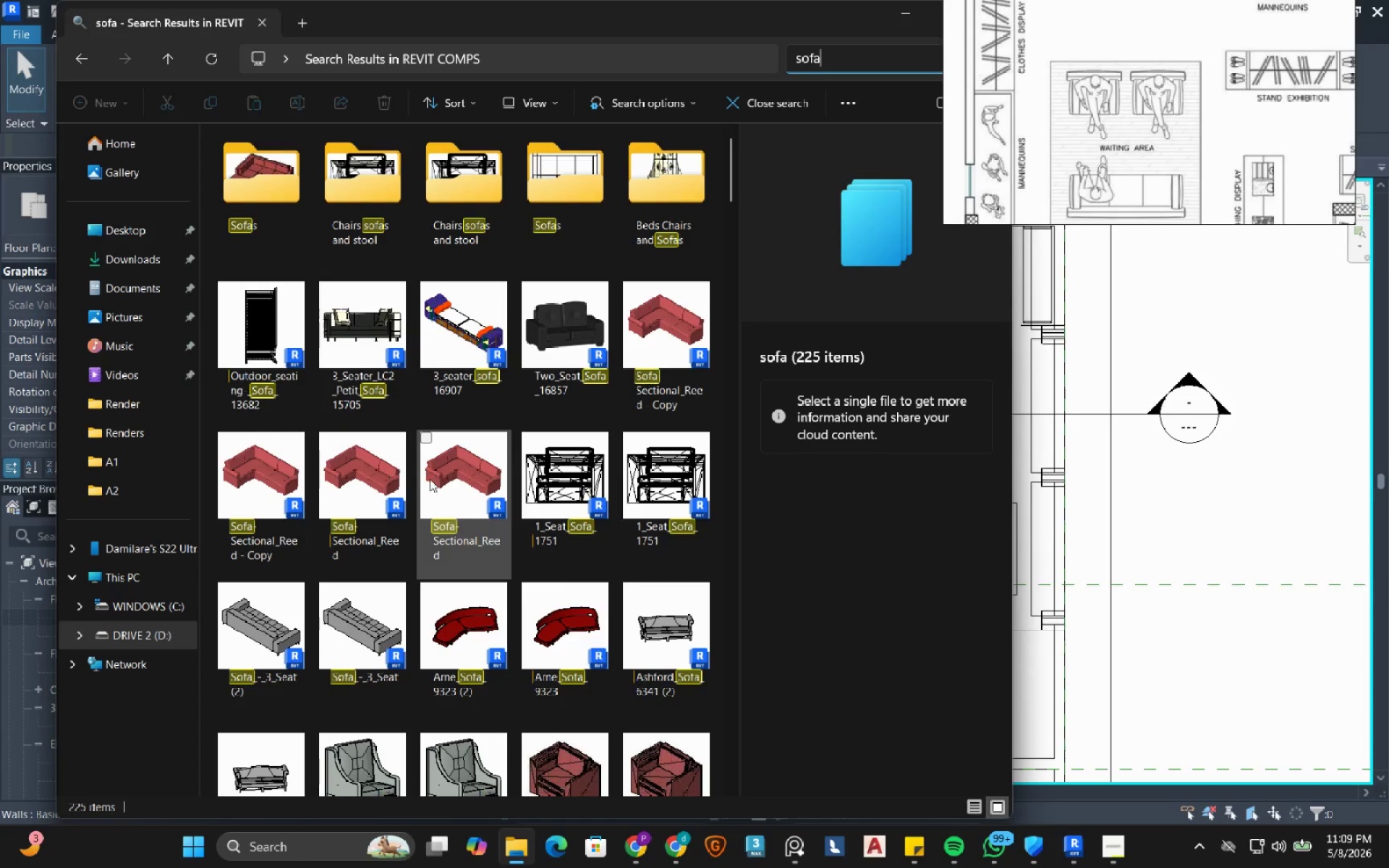 
mouse_move([432, 461])
 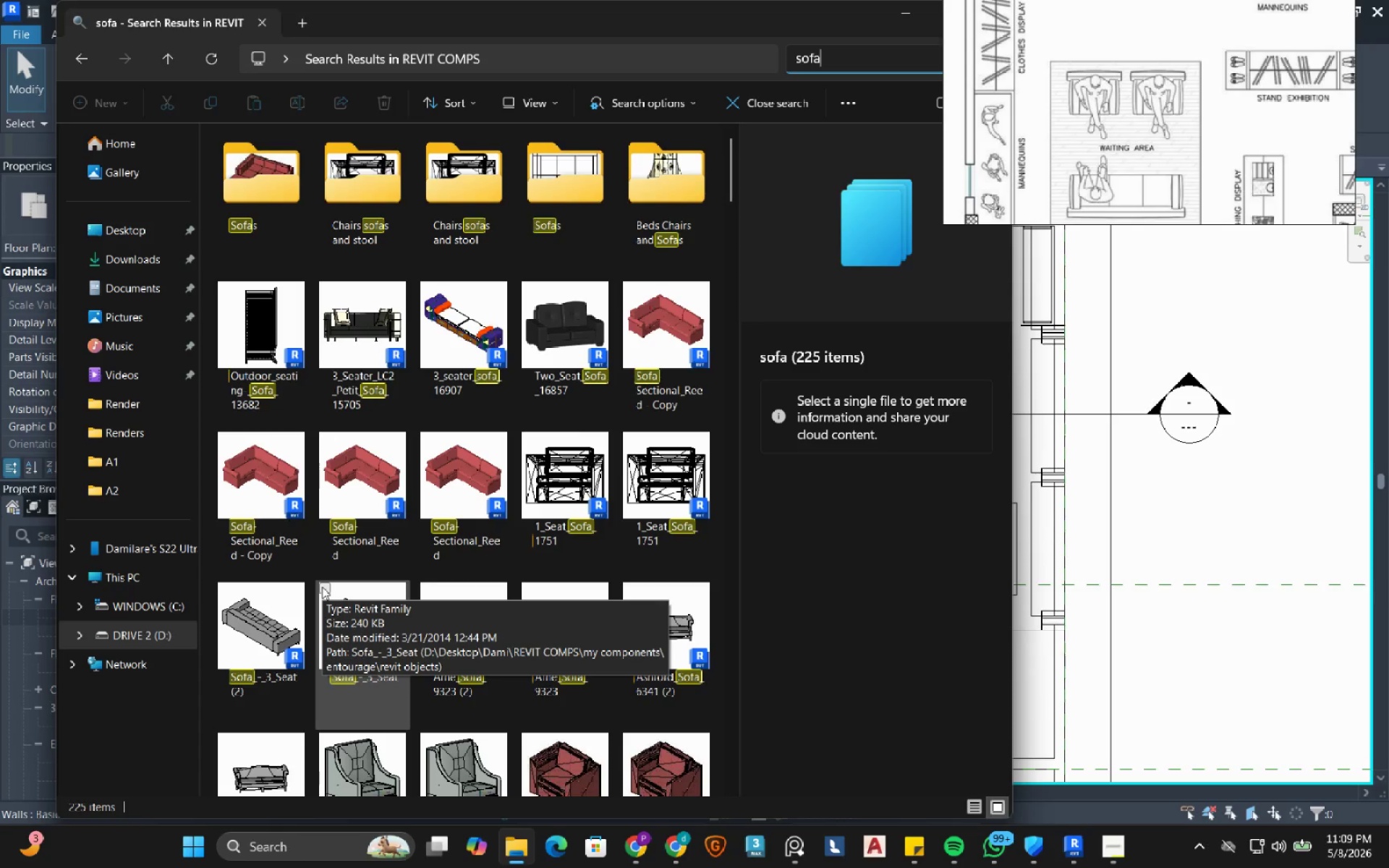 
wait(5.29)
 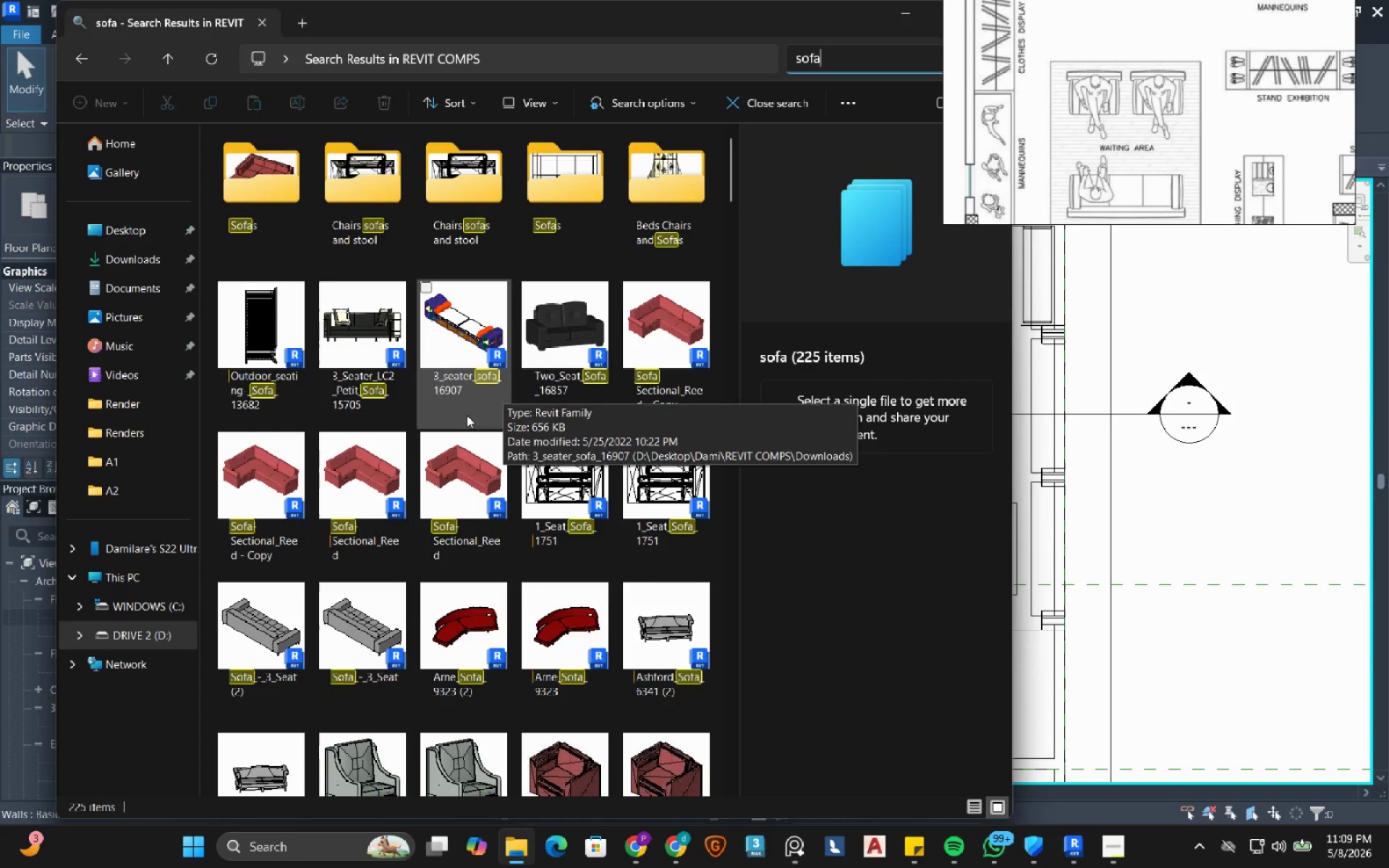 
left_click([322, 587])
 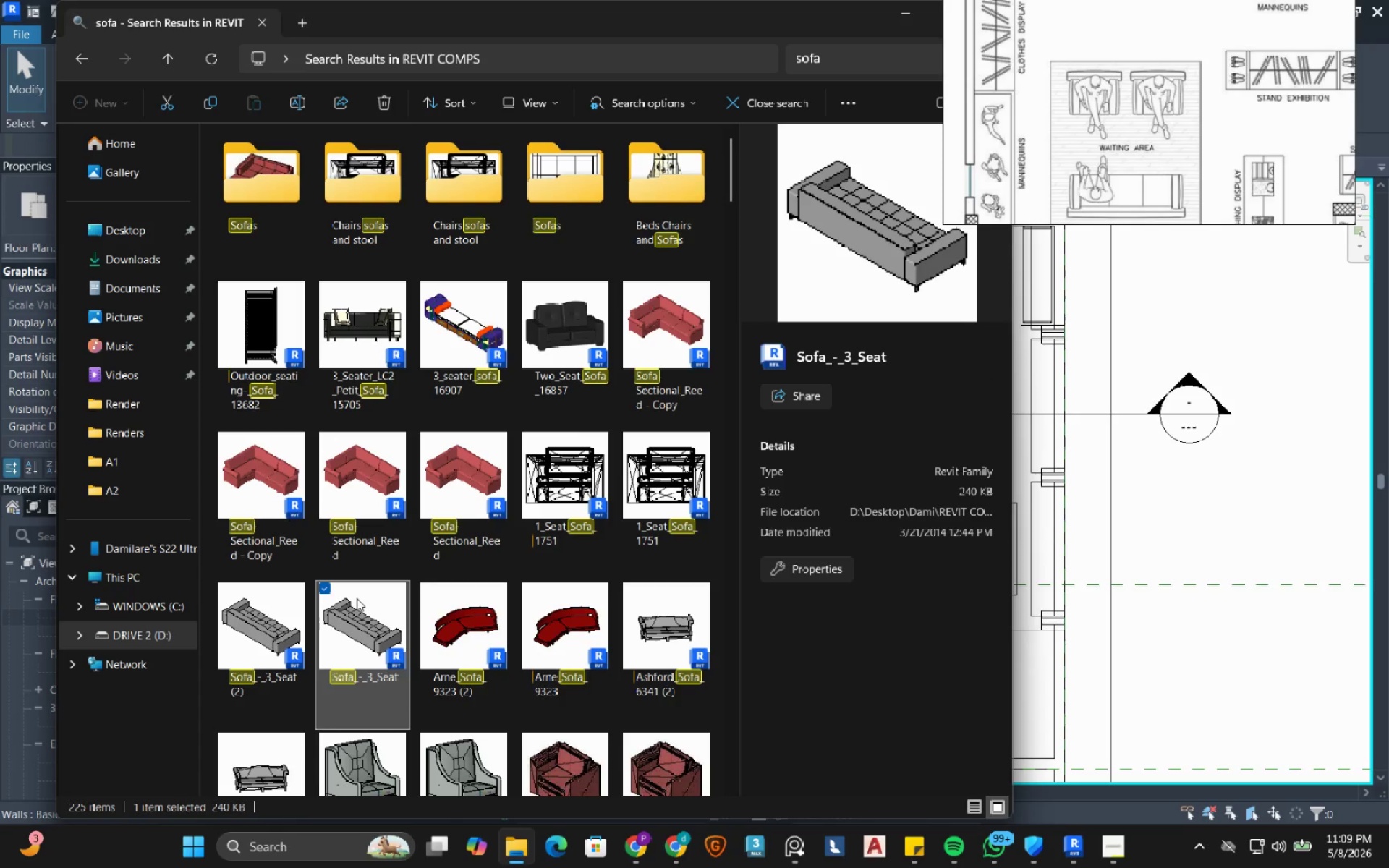 
wait(5.84)
 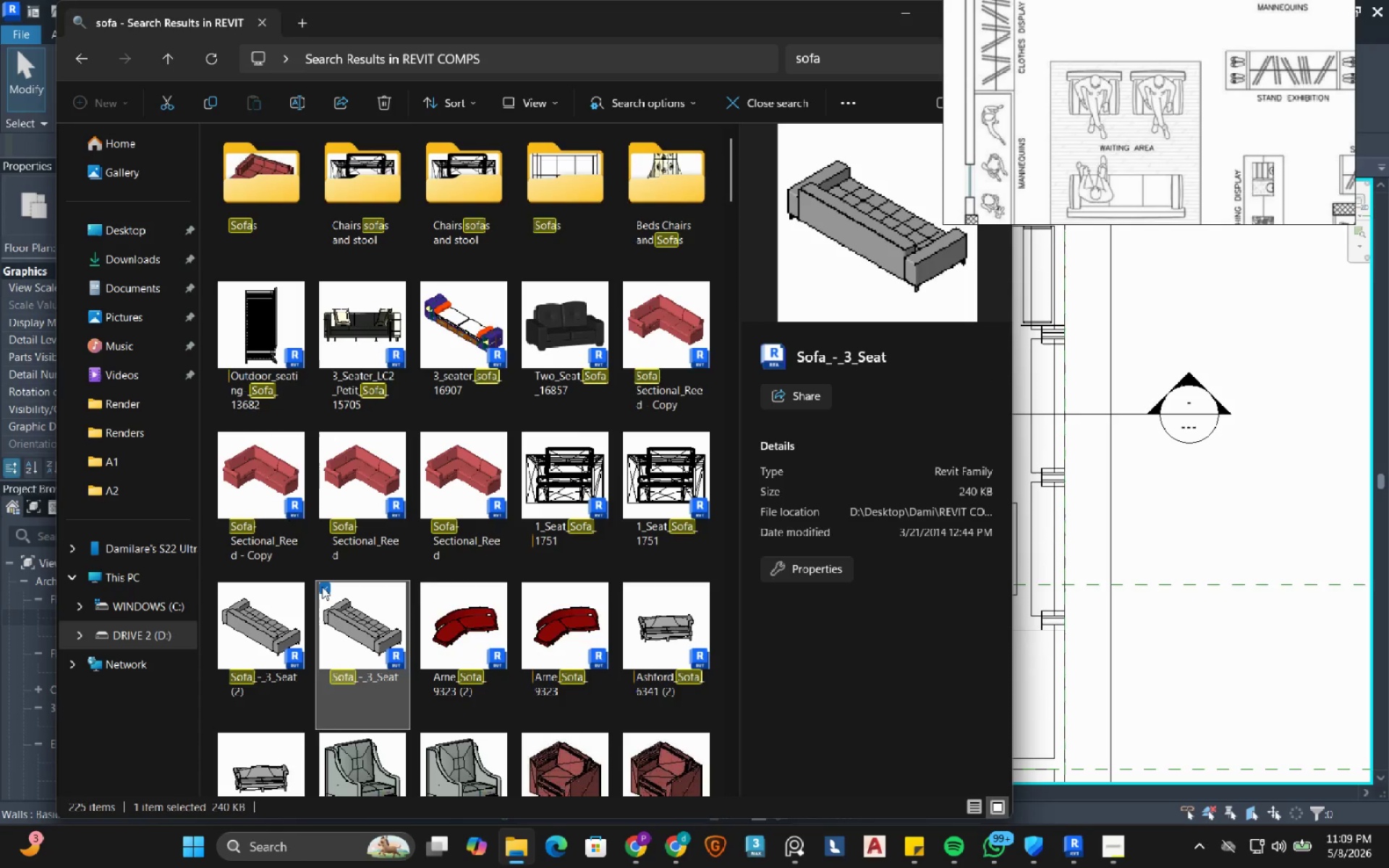 
scroll: coordinate [431, 464], scroll_direction: down, amount: 1.0
 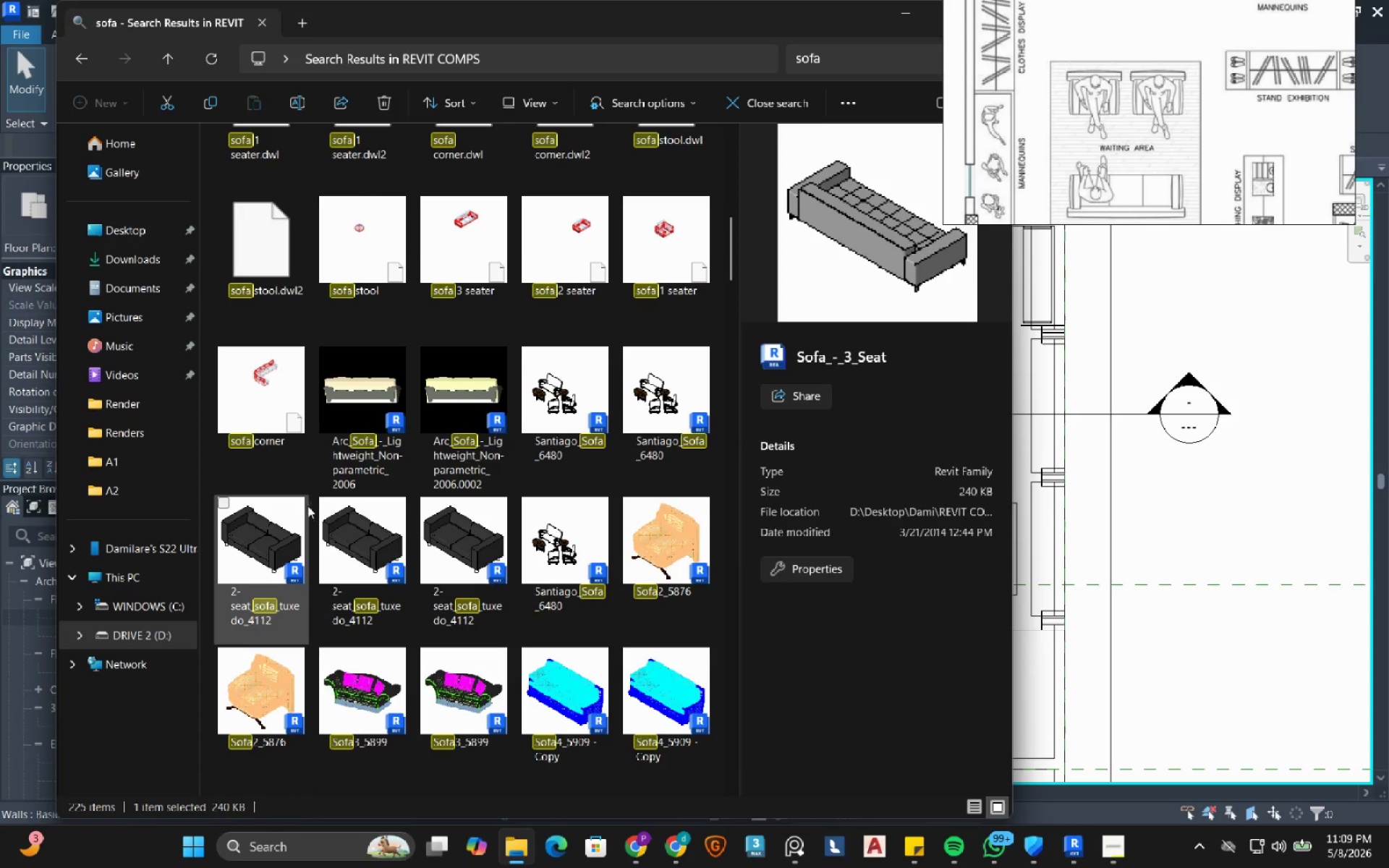 
left_click([325, 502])
 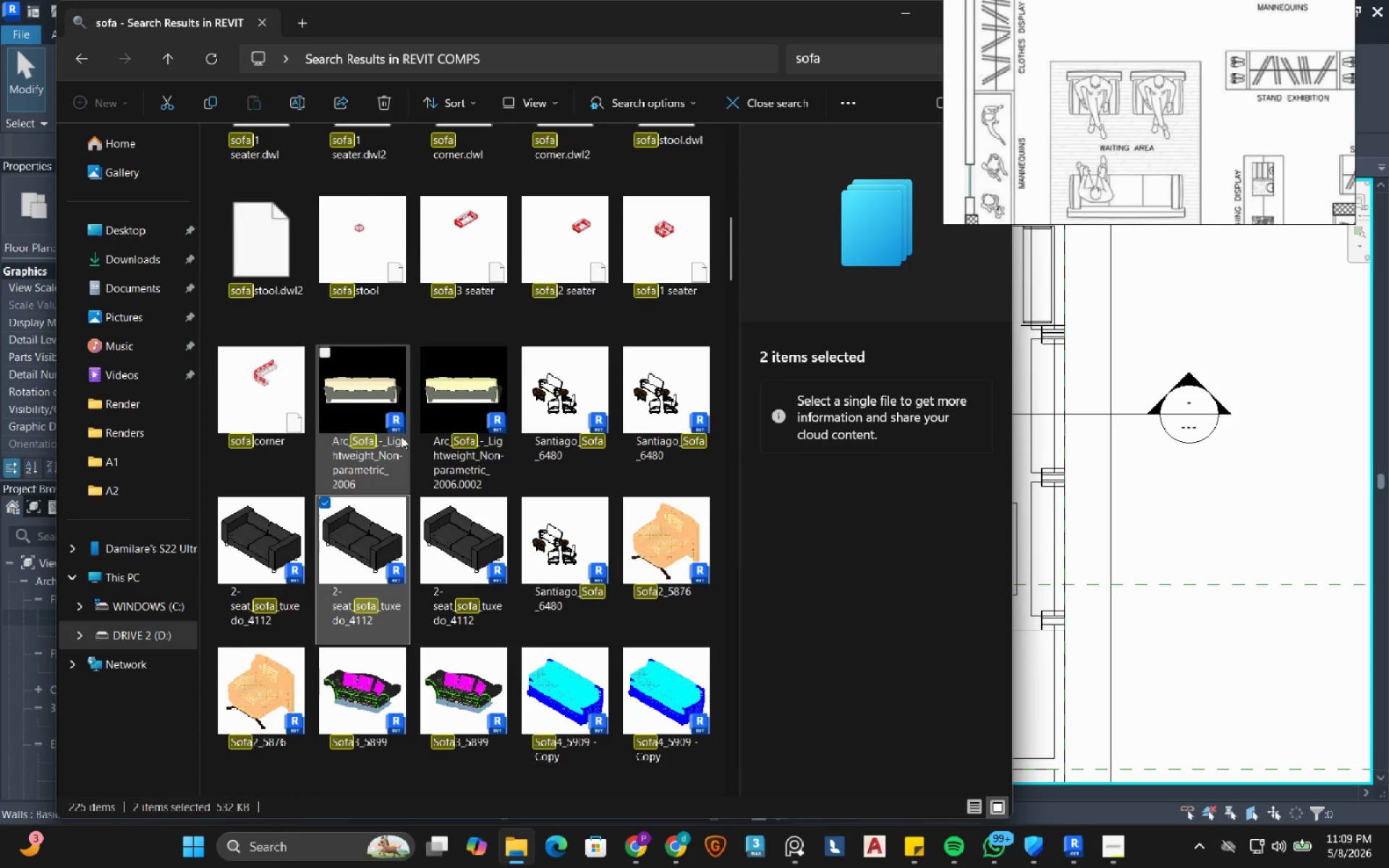 
mouse_move([454, 393])
 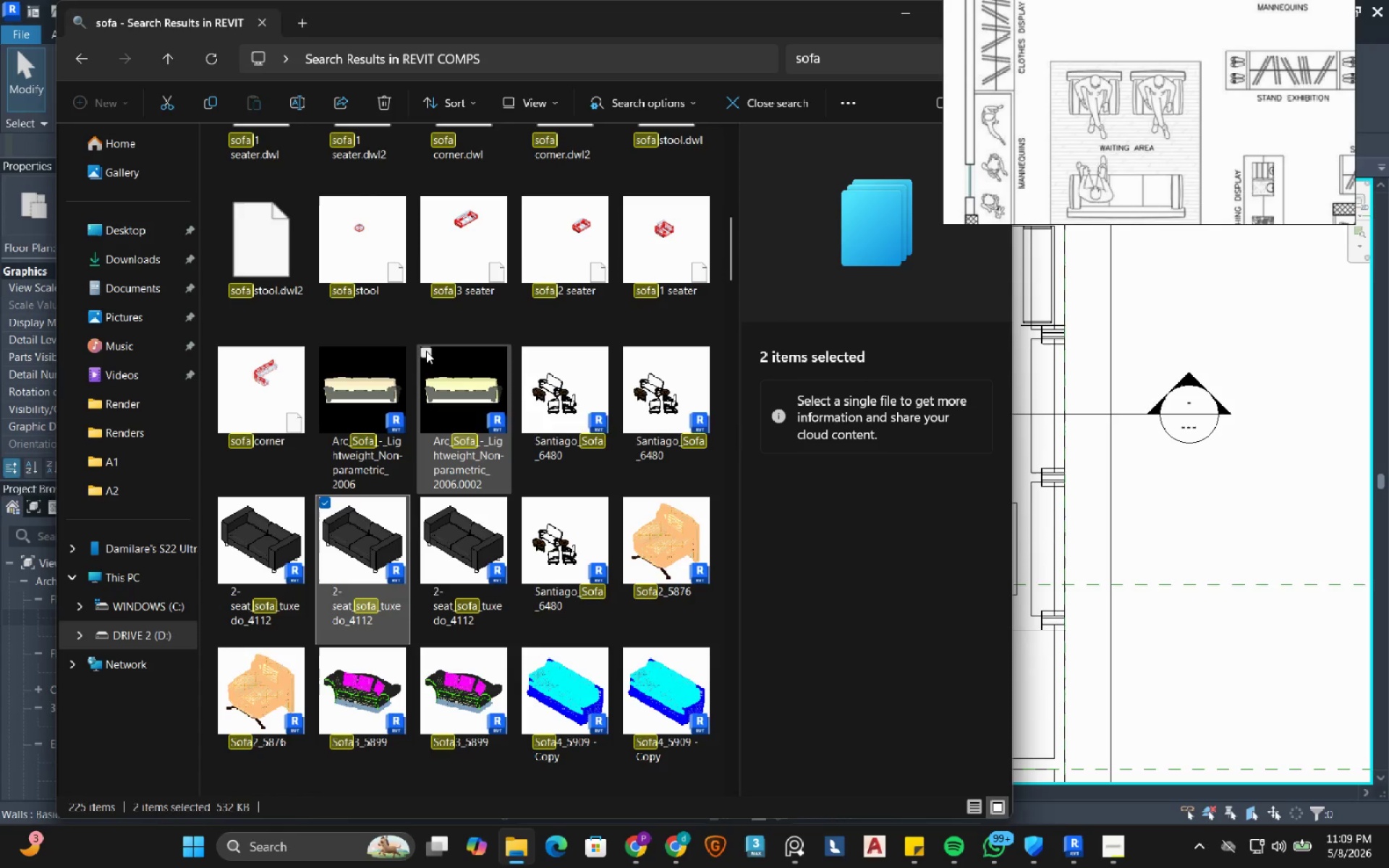 
left_click([426, 351])
 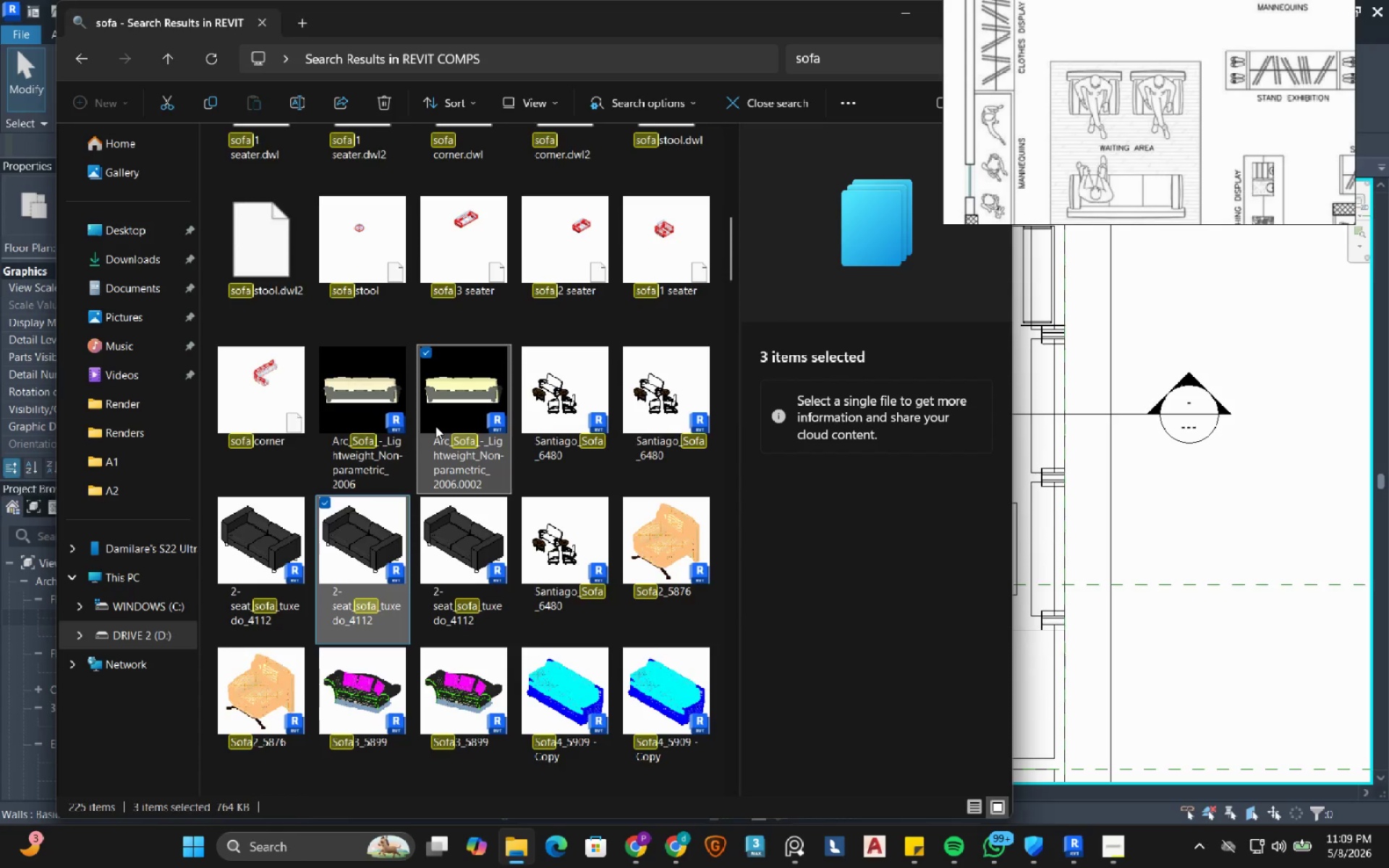 
scroll: coordinate [436, 426], scroll_direction: down, amount: 2.0
 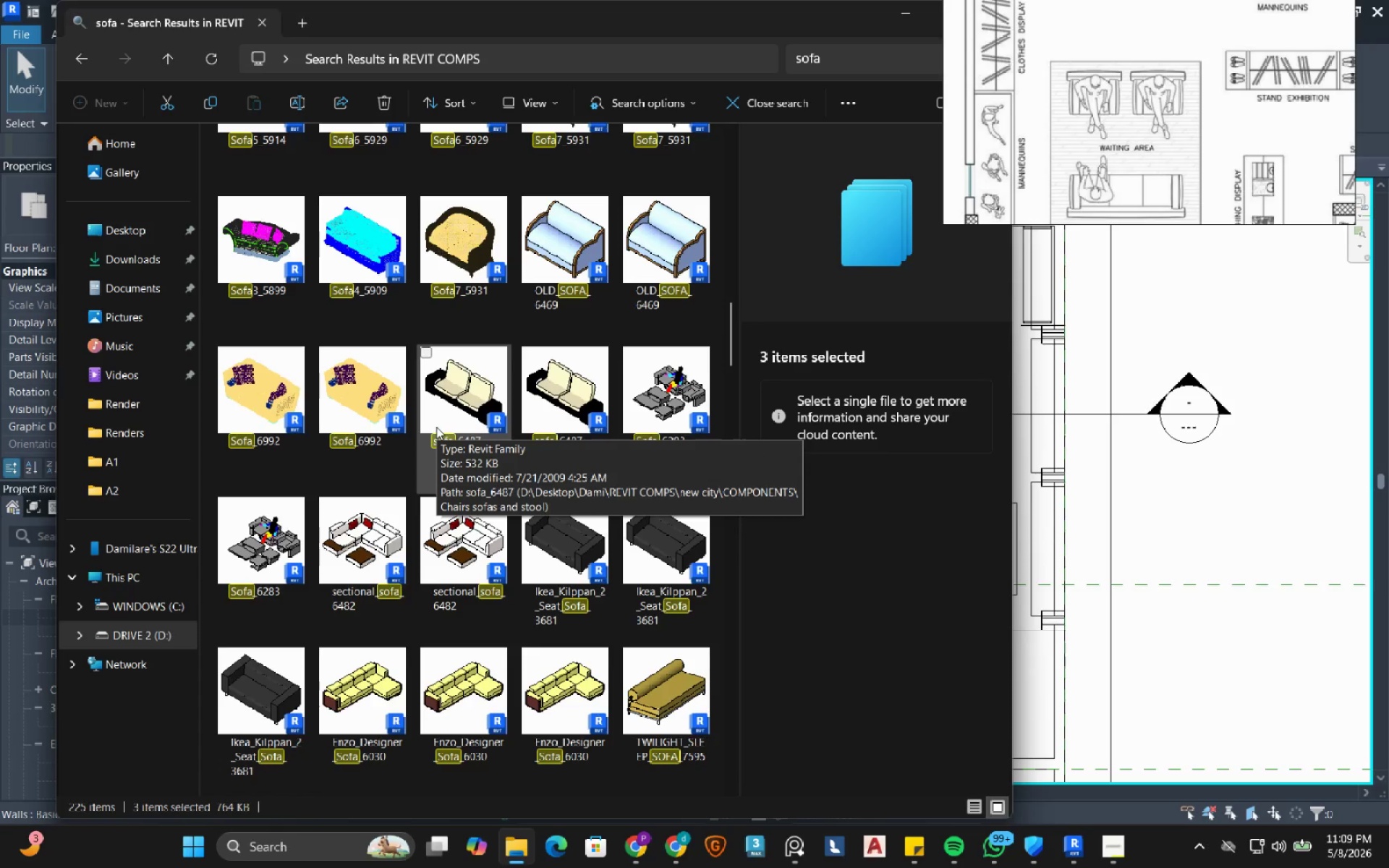 
mouse_move([316, 506])
 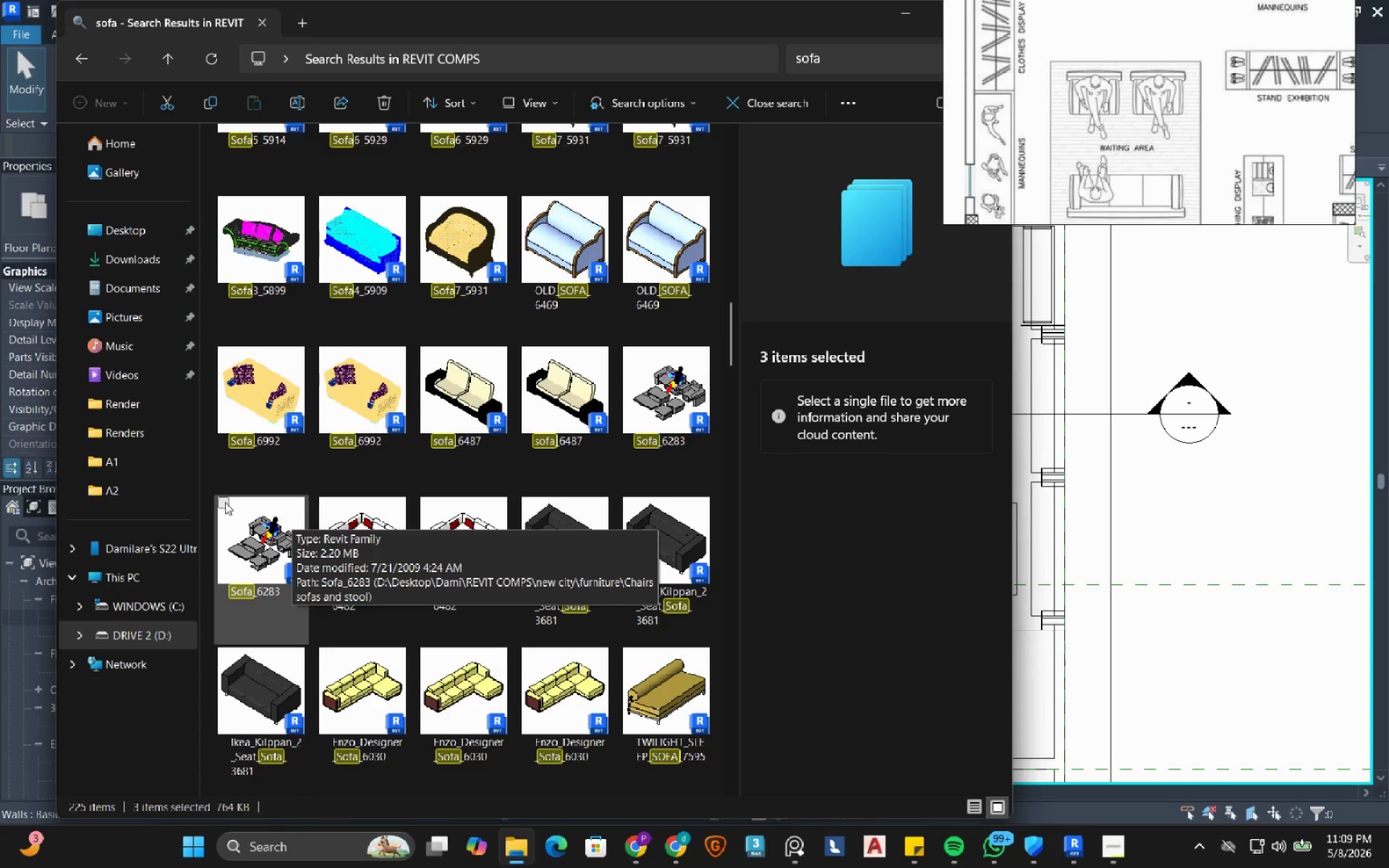 
left_click([223, 502])
 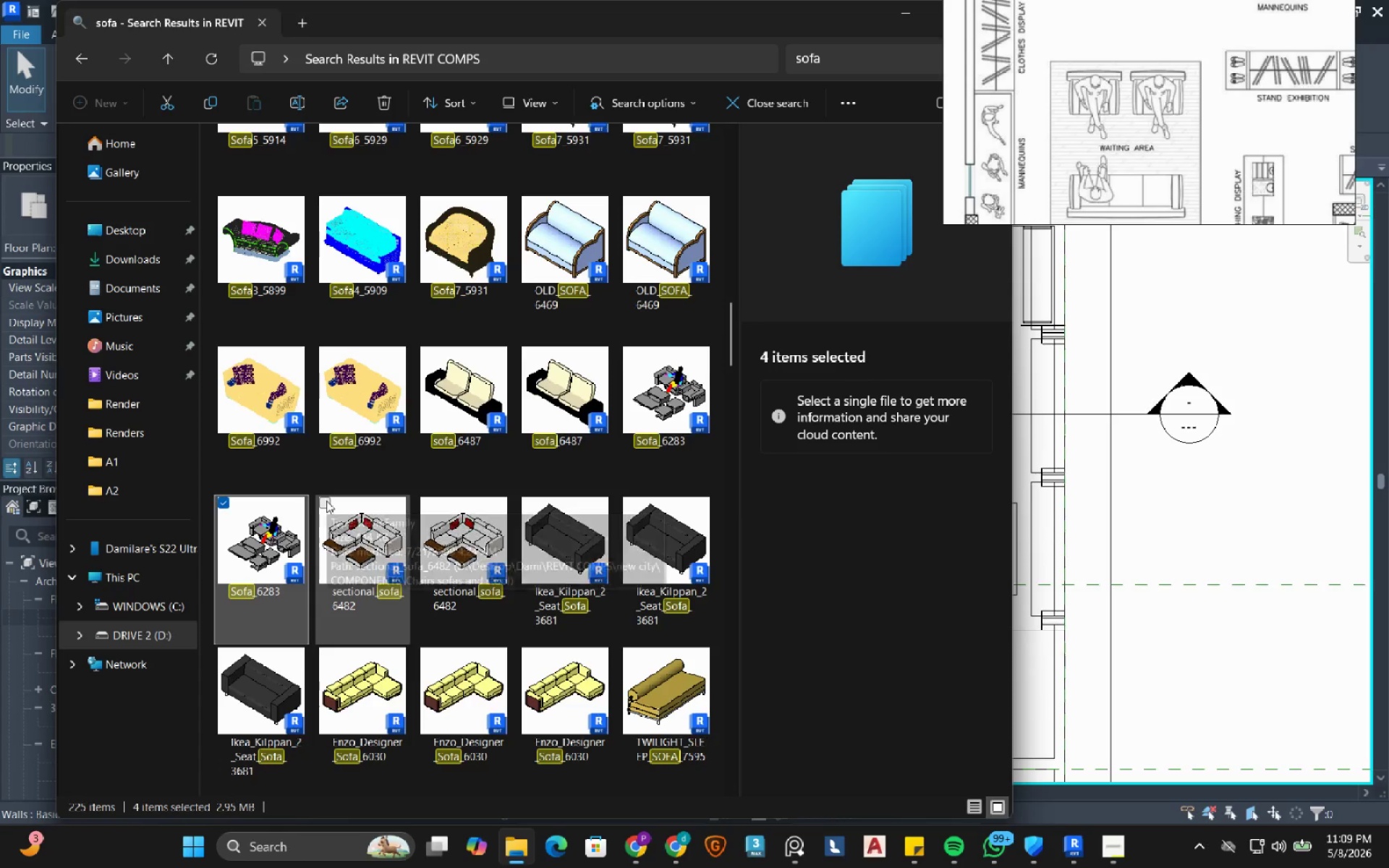 
left_click([326, 501])
 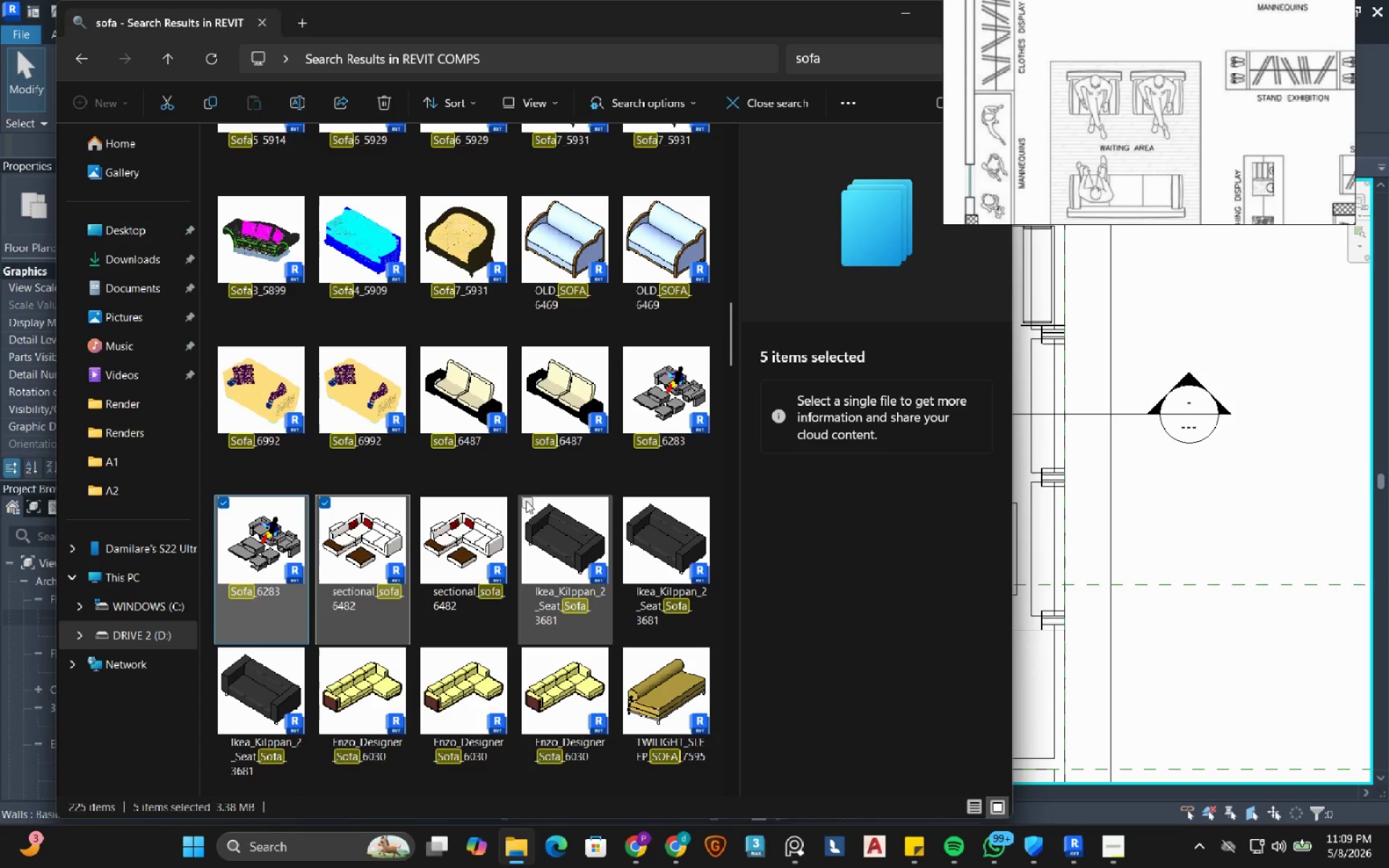 
left_click([526, 501])
 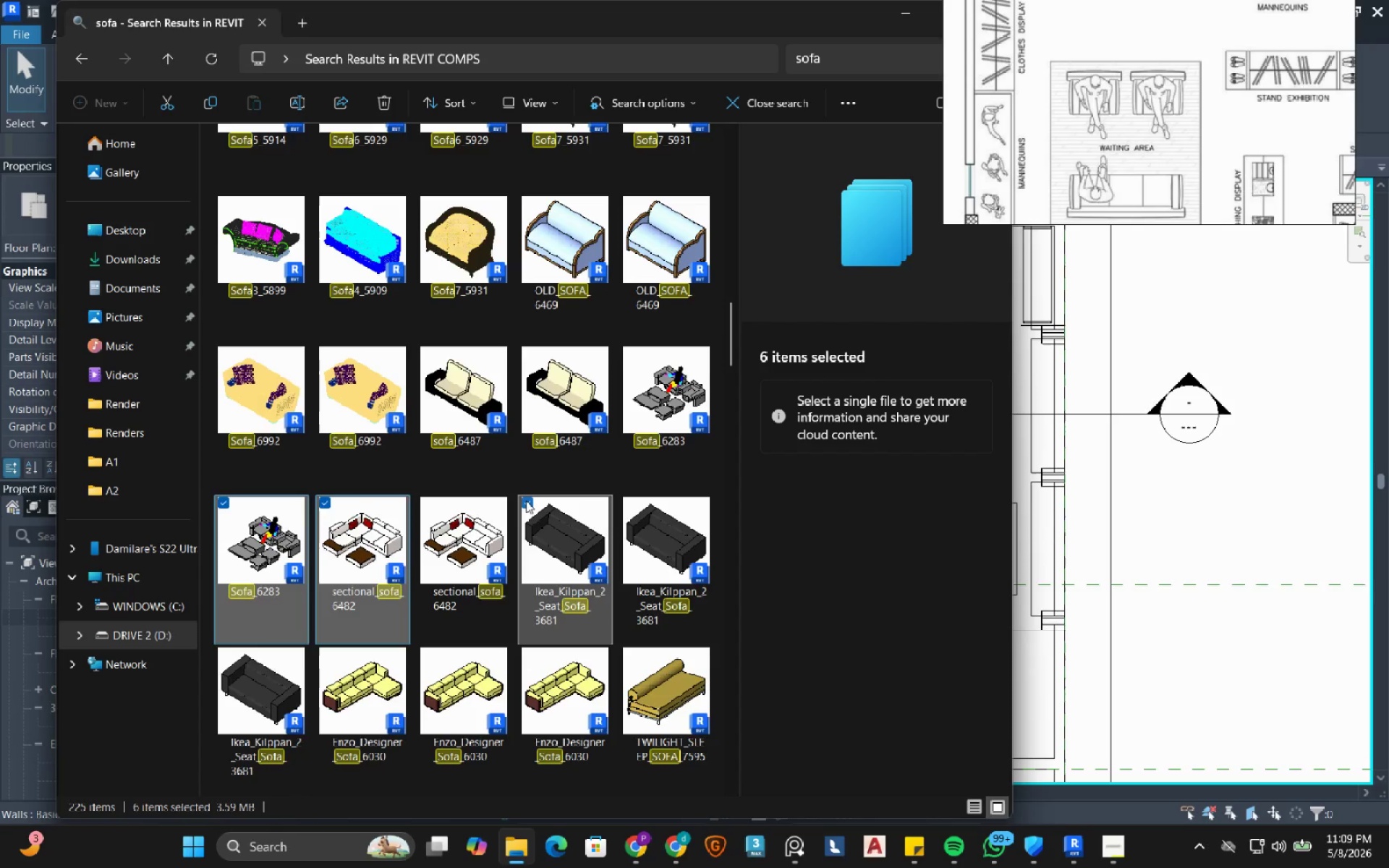 
scroll: coordinate [526, 501], scroll_direction: down, amount: 4.0
 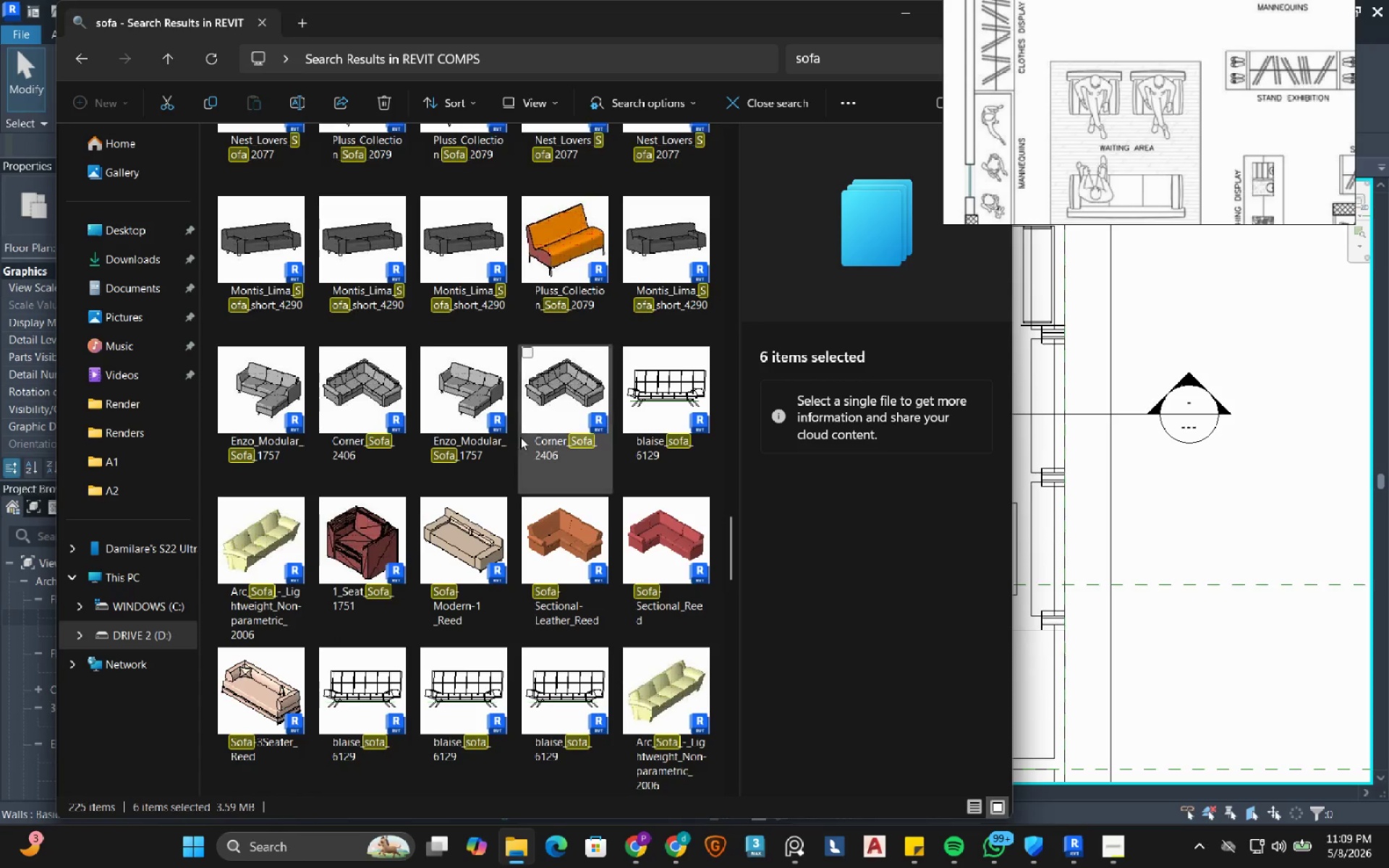 
left_click([528, 205])
 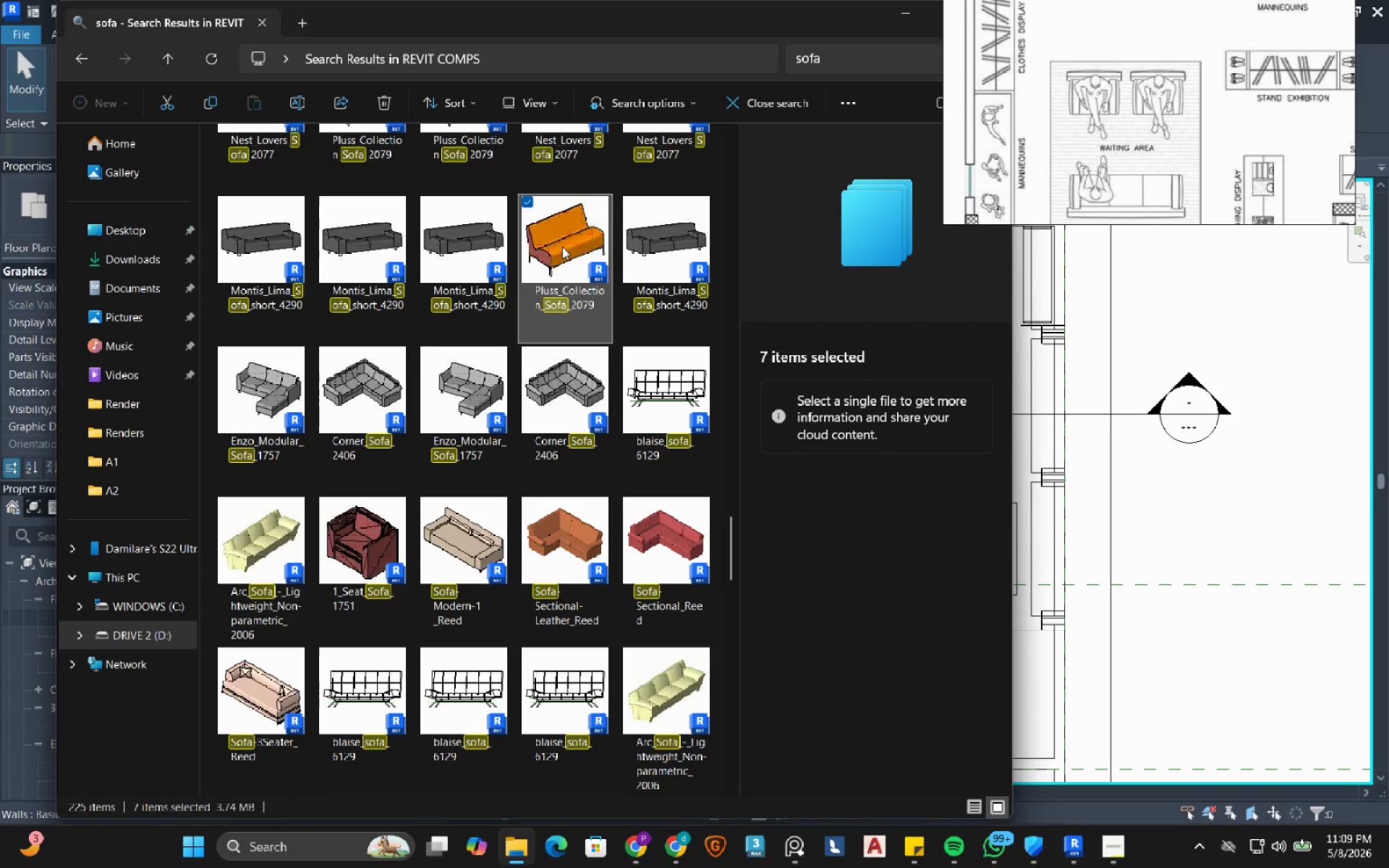 
left_click_drag(start_coordinate=[562, 247], to_coordinate=[1139, 621])
 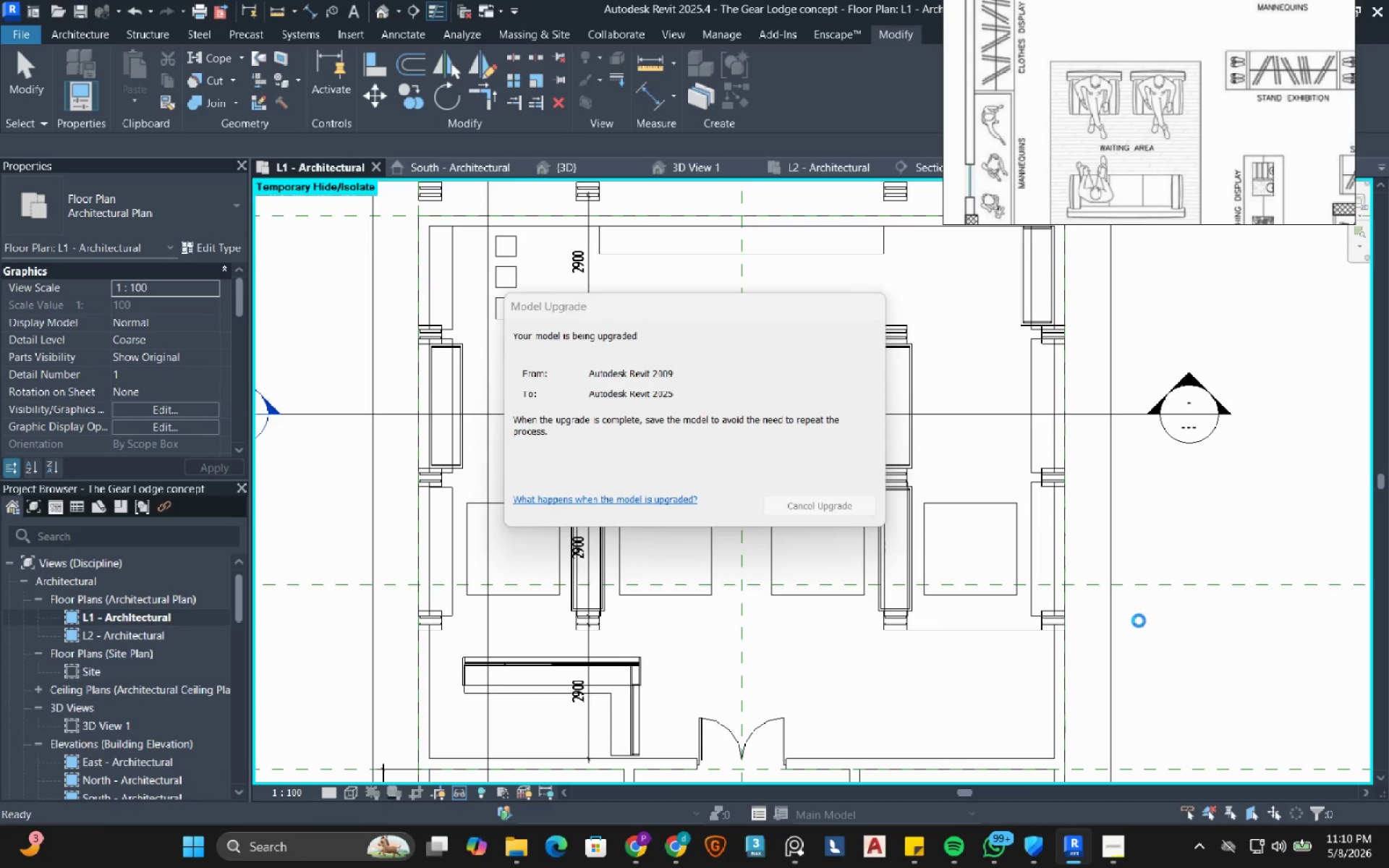 
wait(14.31)
 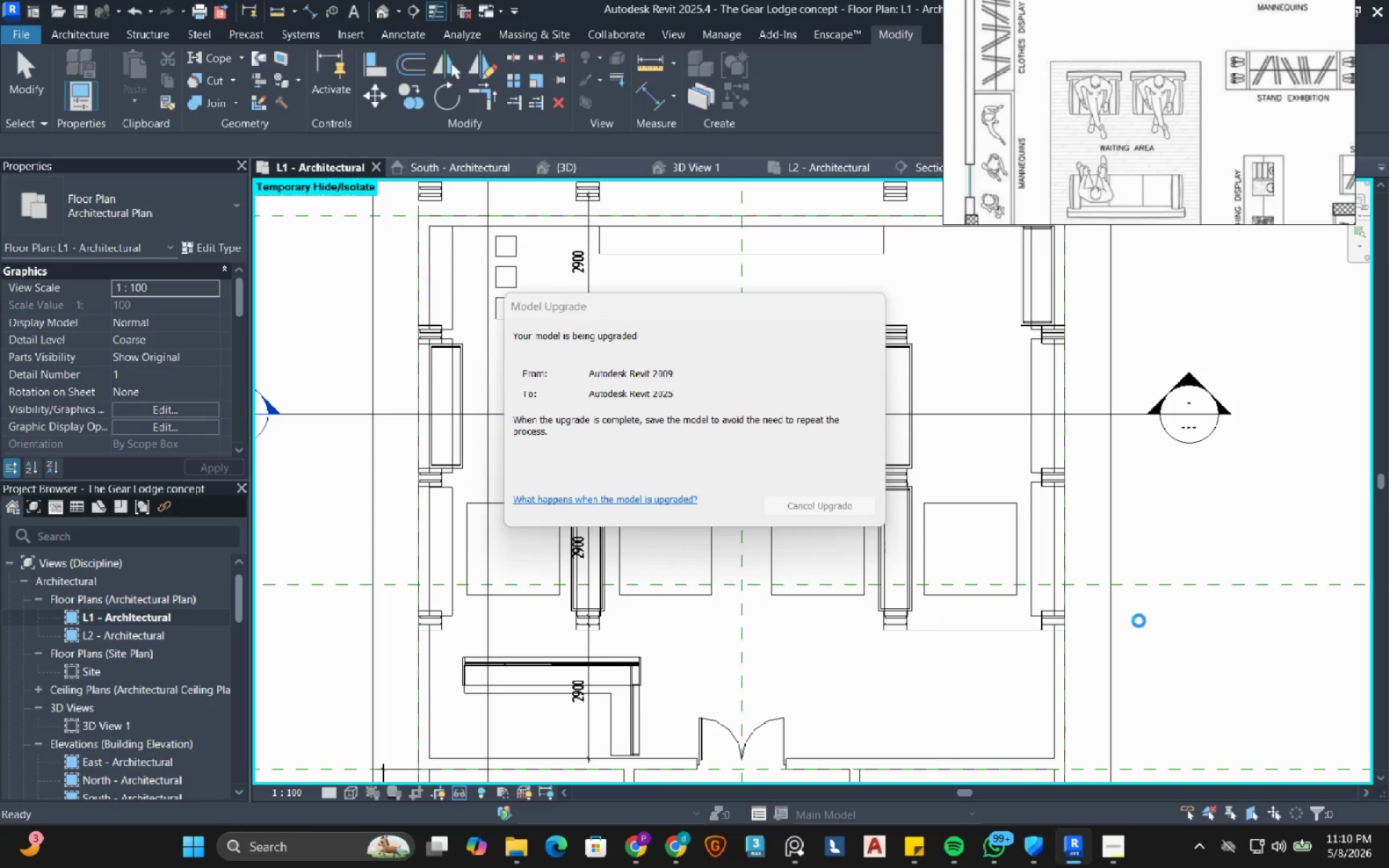 
left_click([61, 35])
 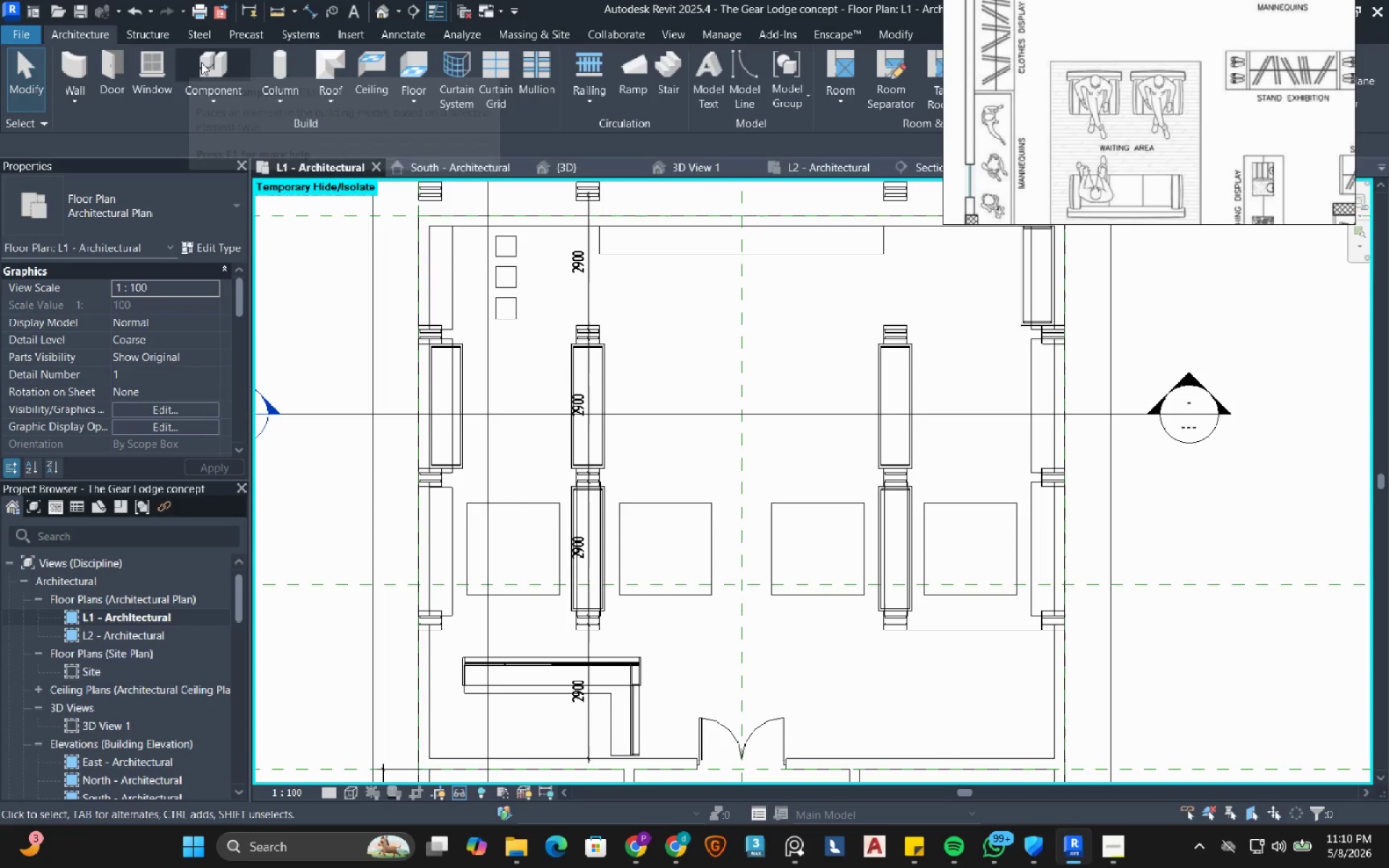 
left_click([201, 62])
 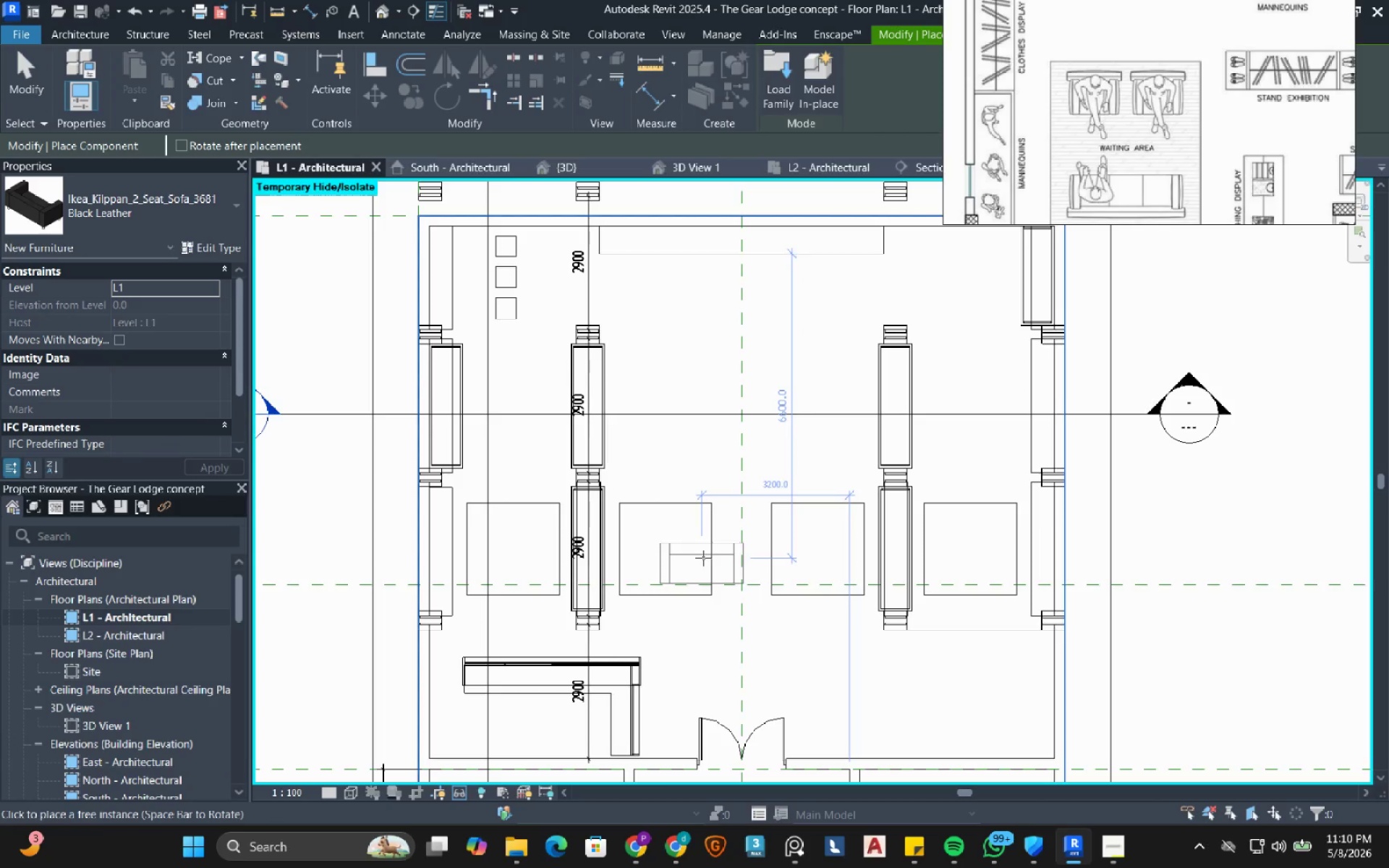 
key(Space)
 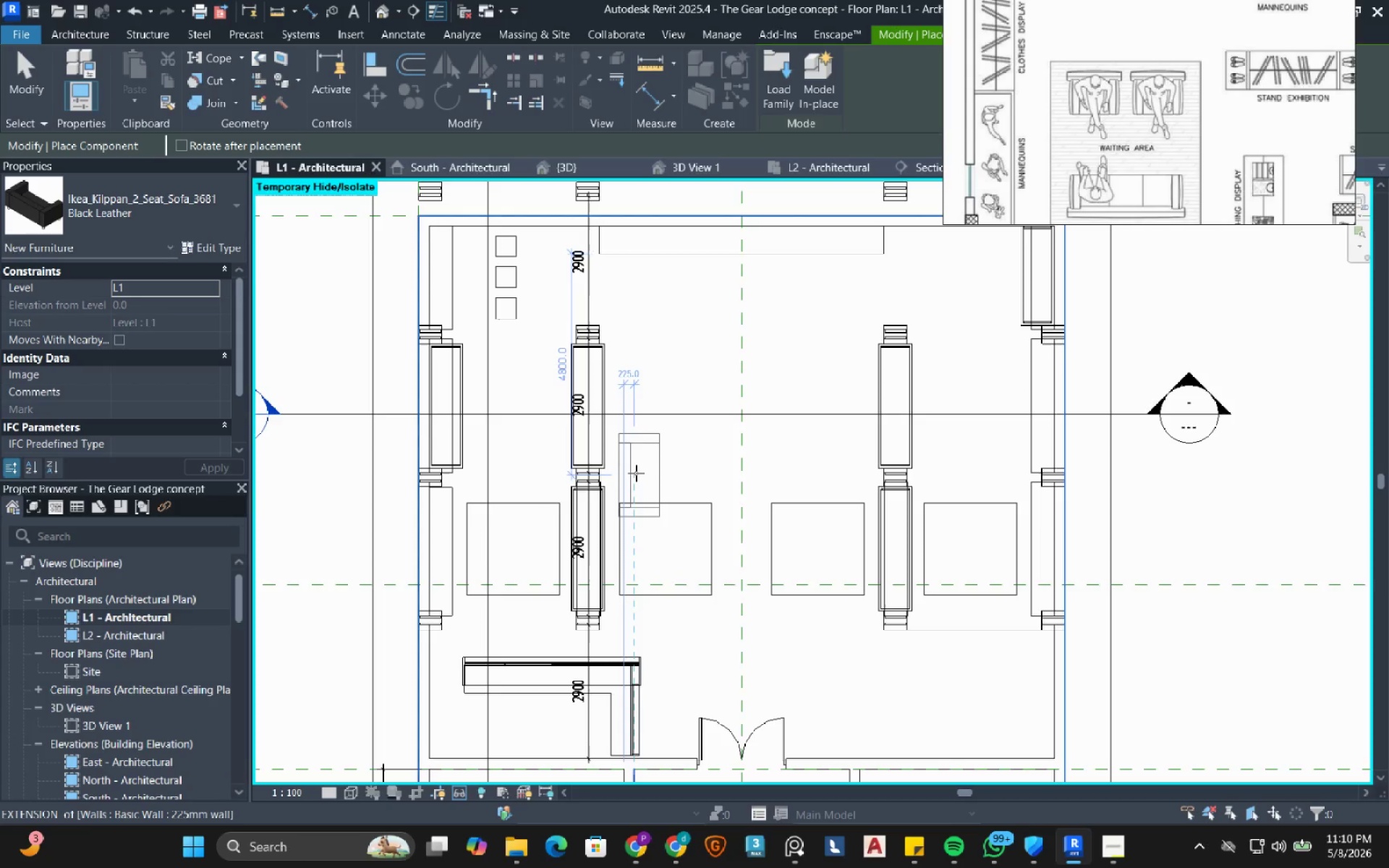 
wait(14.47)
 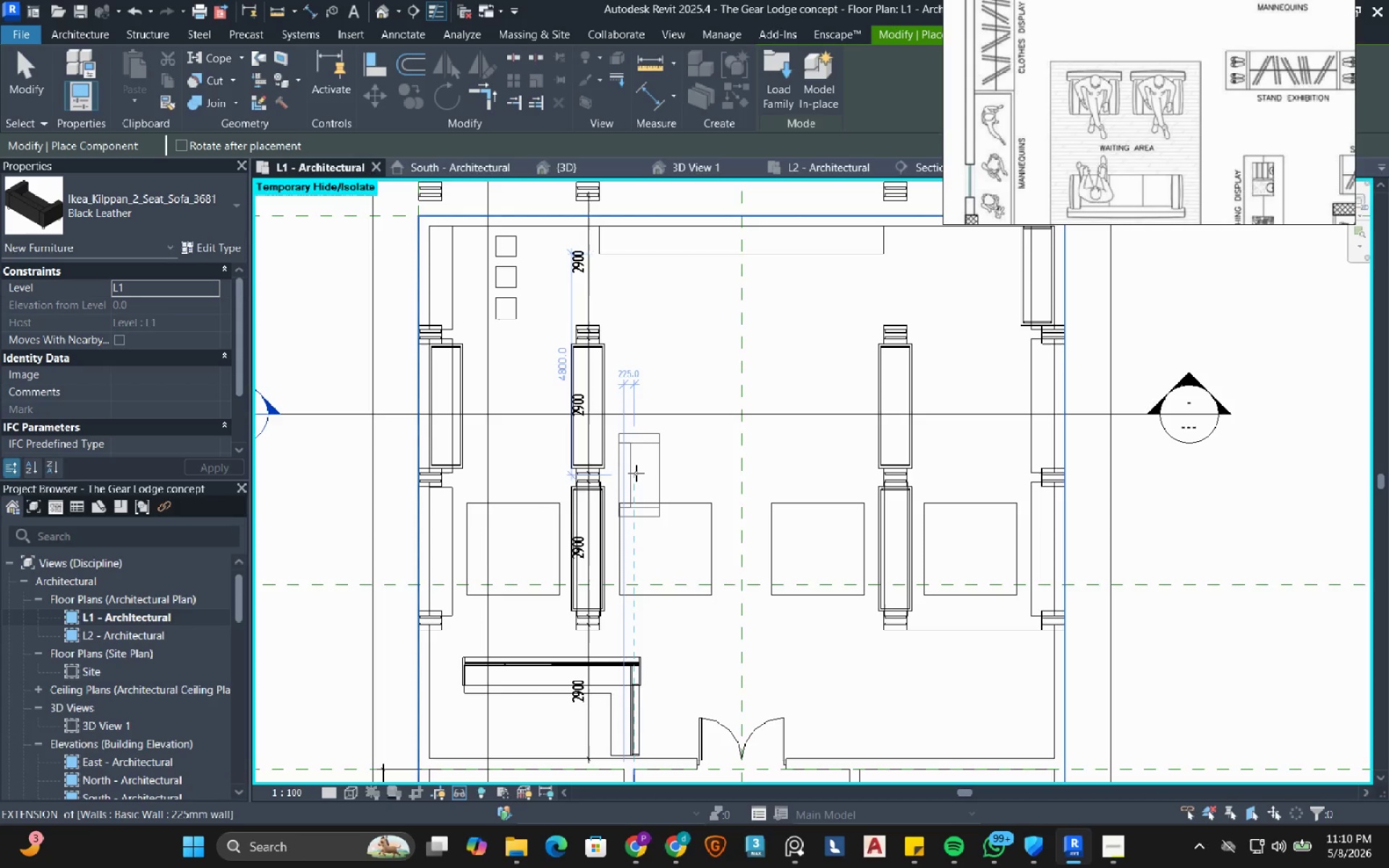 
left_click([636, 474])
 